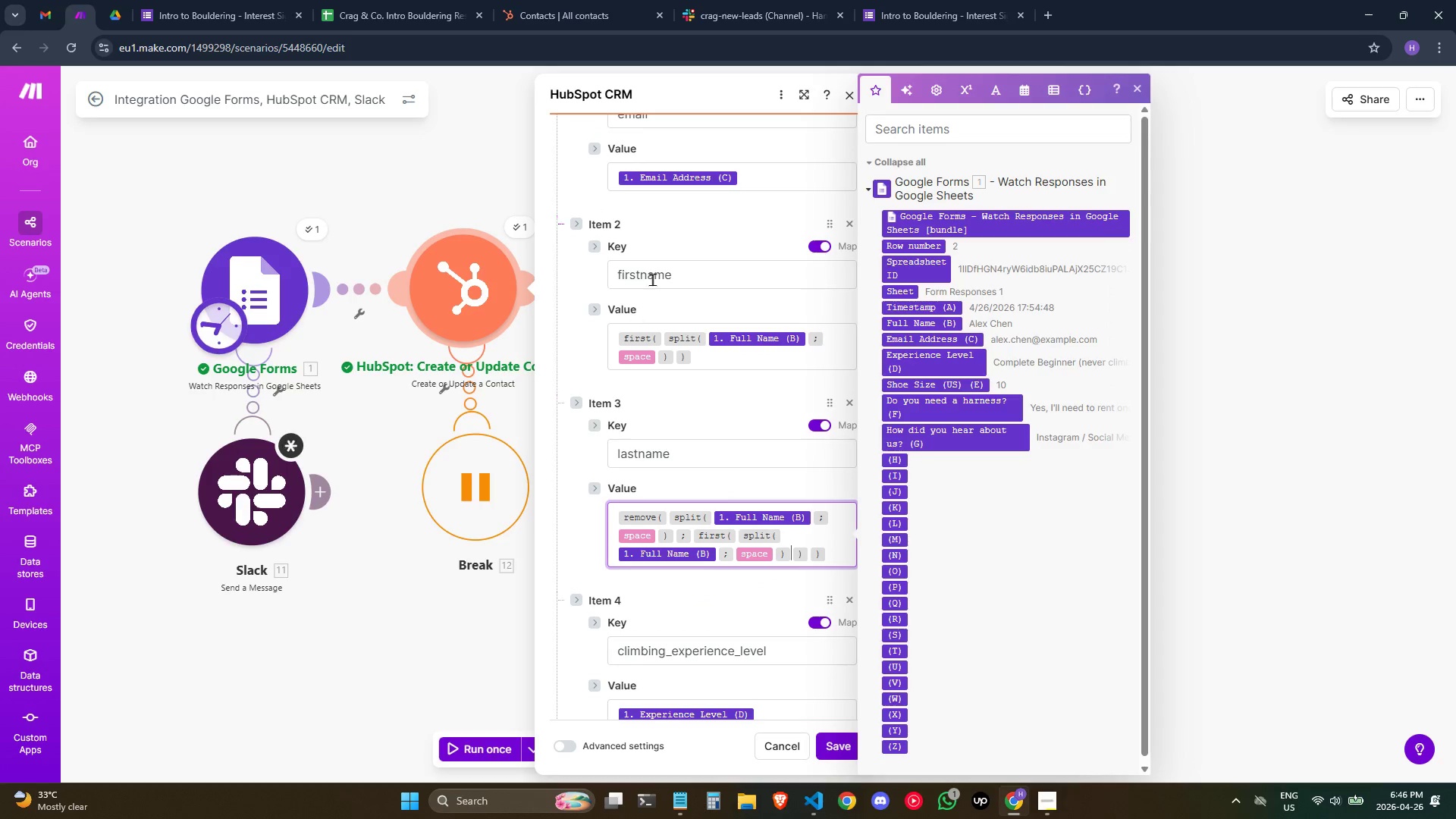 
wait(5.47)
 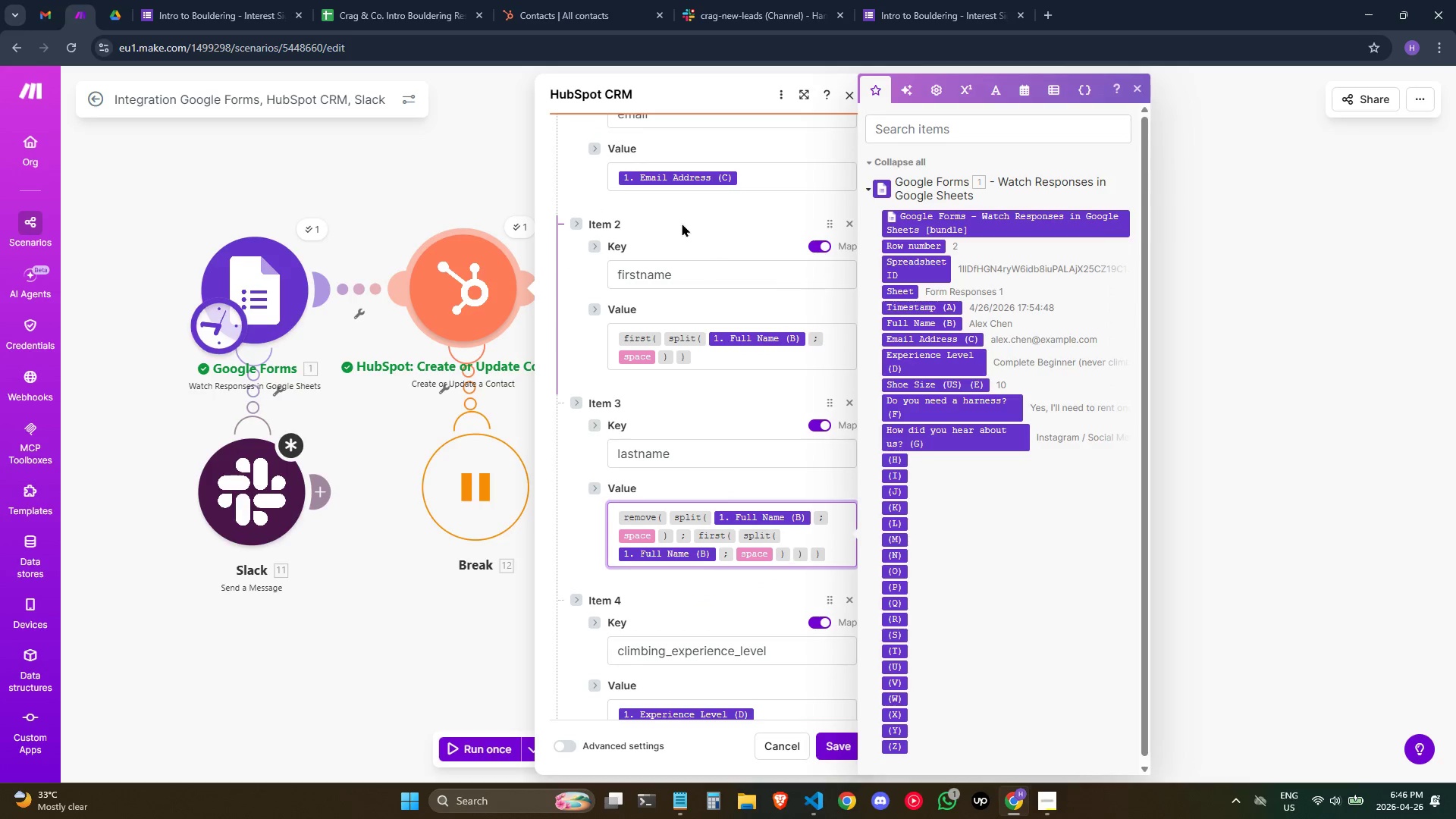 
scroll: coordinate [727, 579], scroll_direction: down, amount: 2.0
 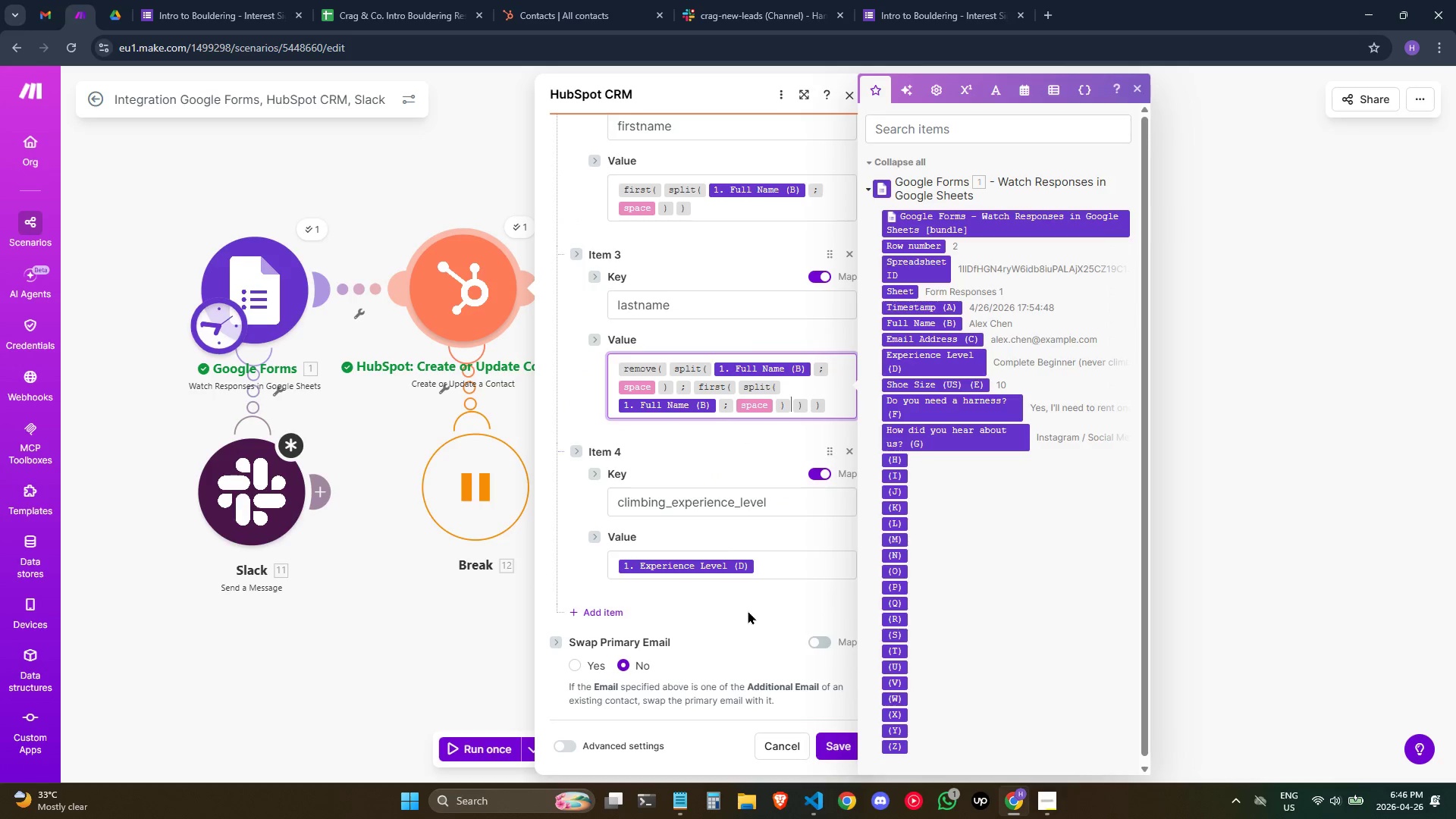 
scroll: coordinate [748, 610], scroll_direction: up, amount: 1.0
 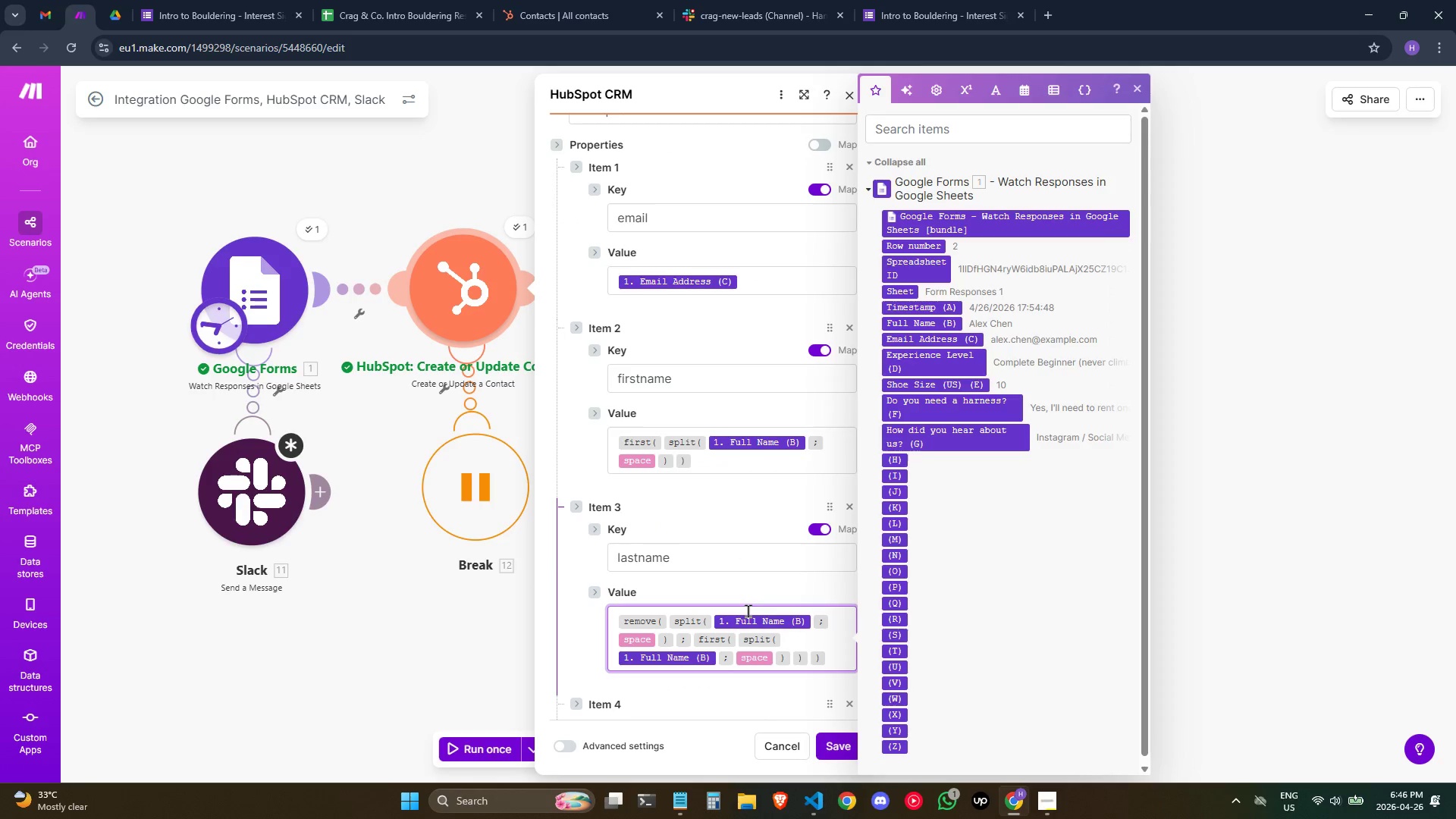 
scroll: coordinate [748, 610], scroll_direction: down, amount: 1.0
 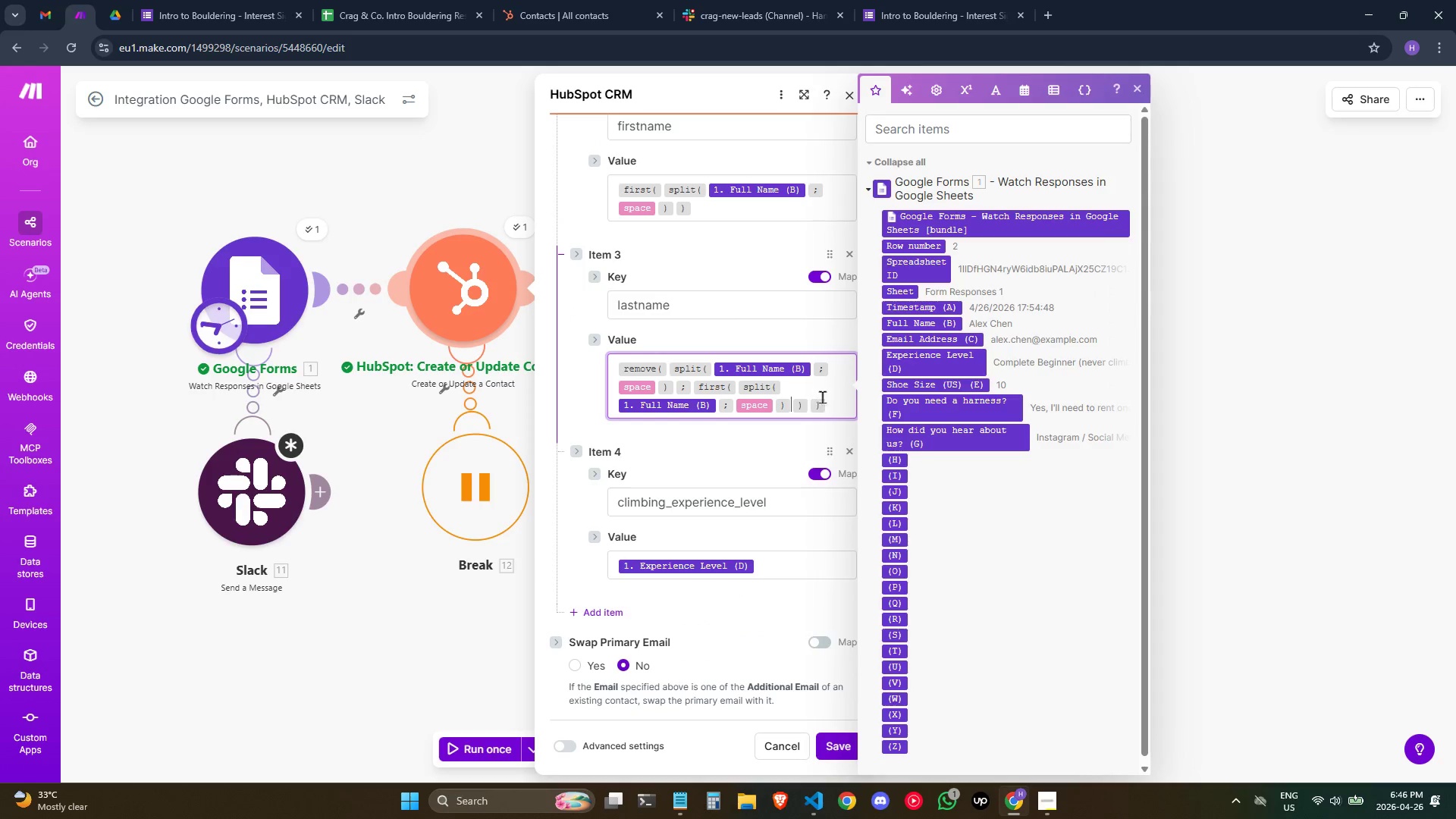 
left_click([831, 399])
 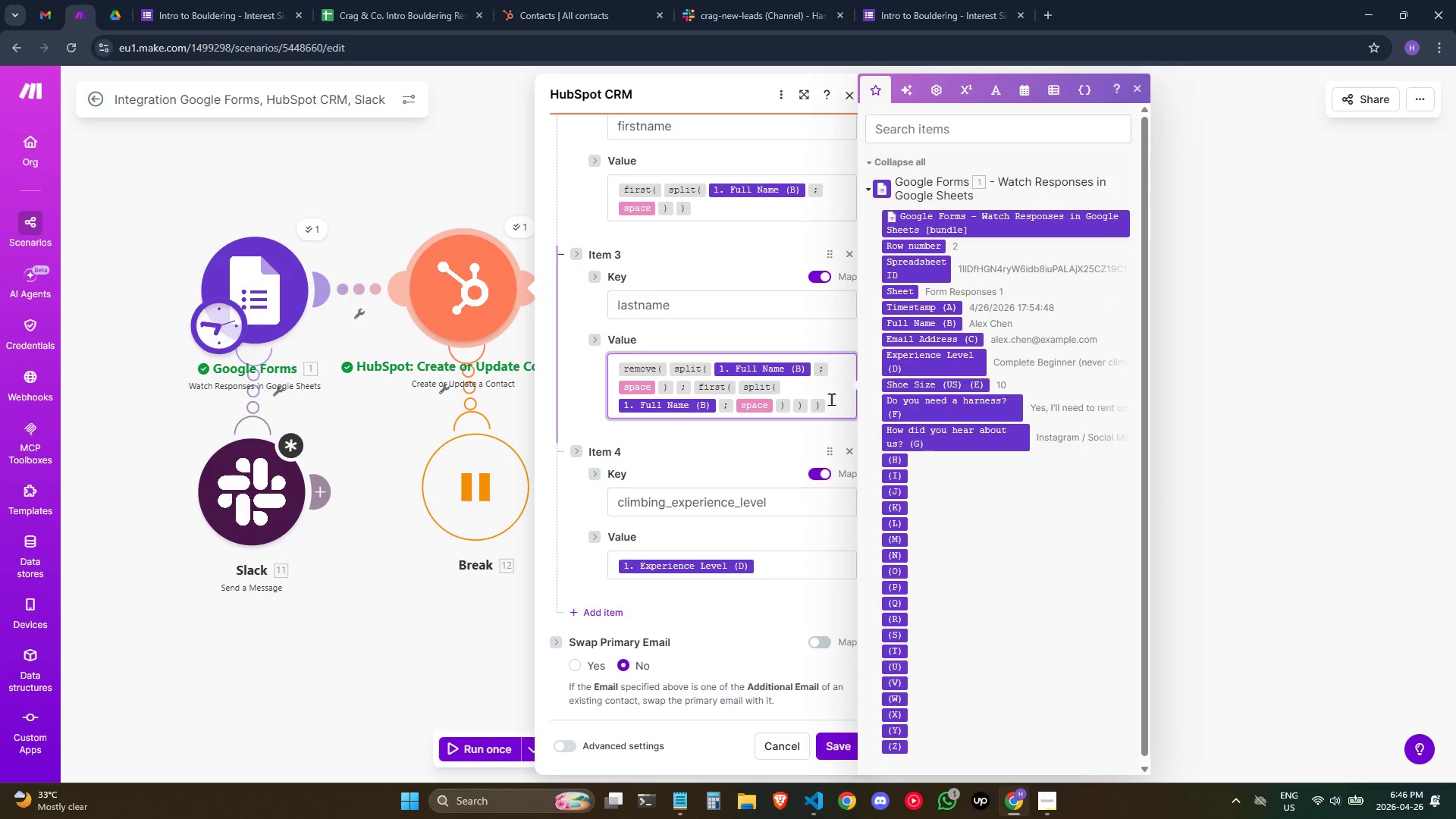 
key(Control+ArrowUp)
 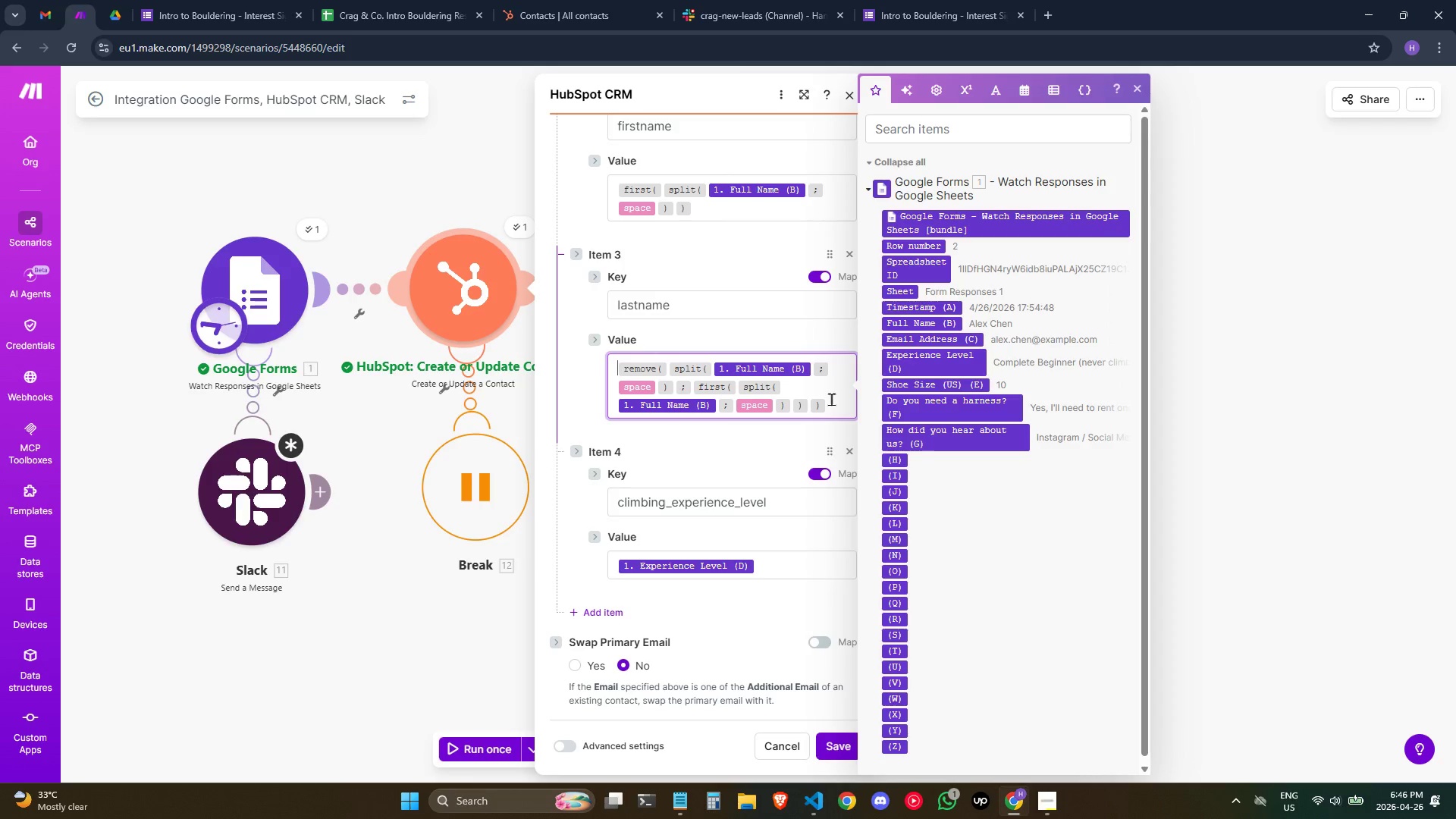 
key(ArrowUp)
 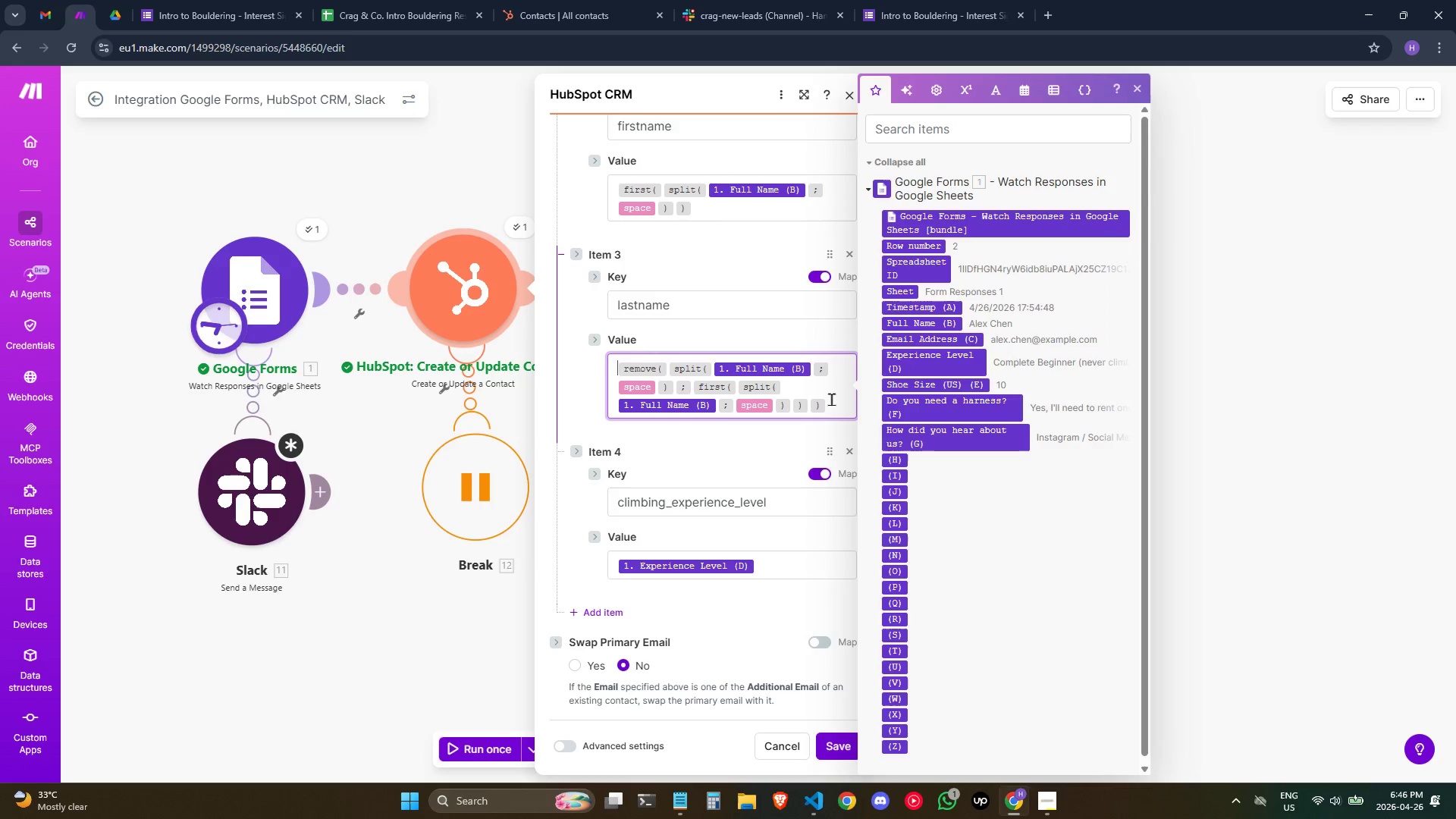 
type(/)
key(Backspace)
key(Backspace)
type(/join)
 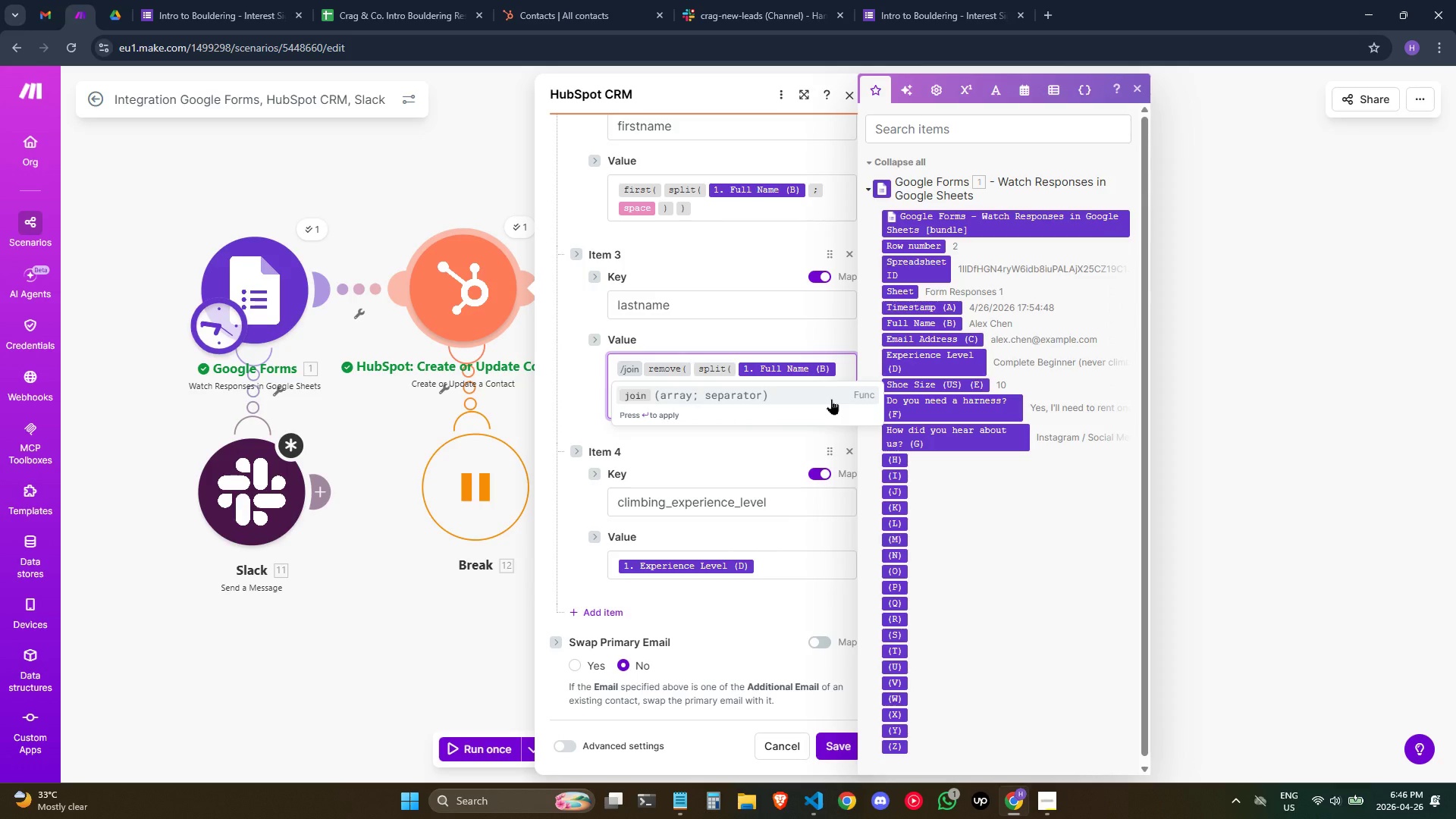 
key(Enter)
 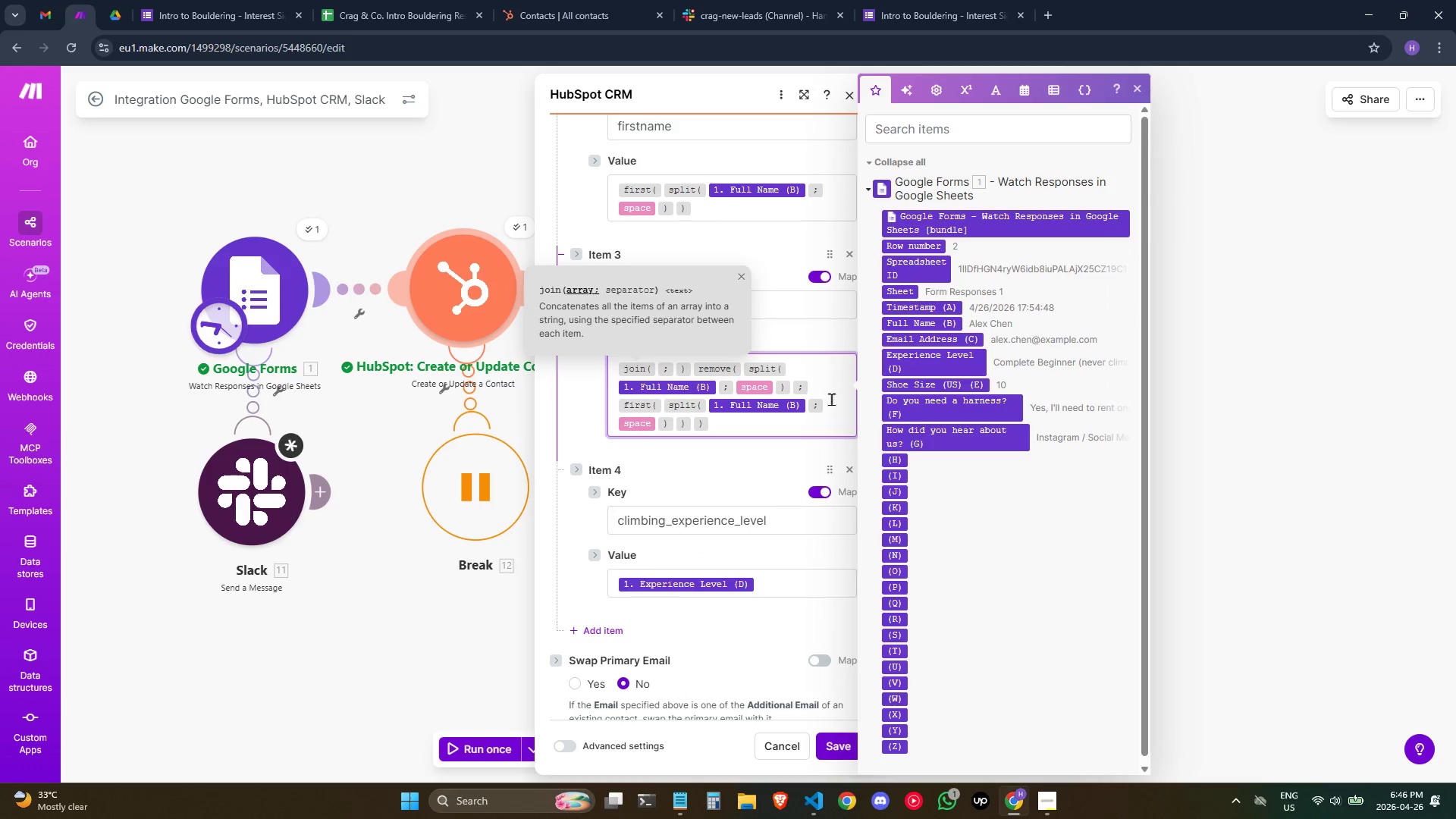 
key(ArrowRight)
 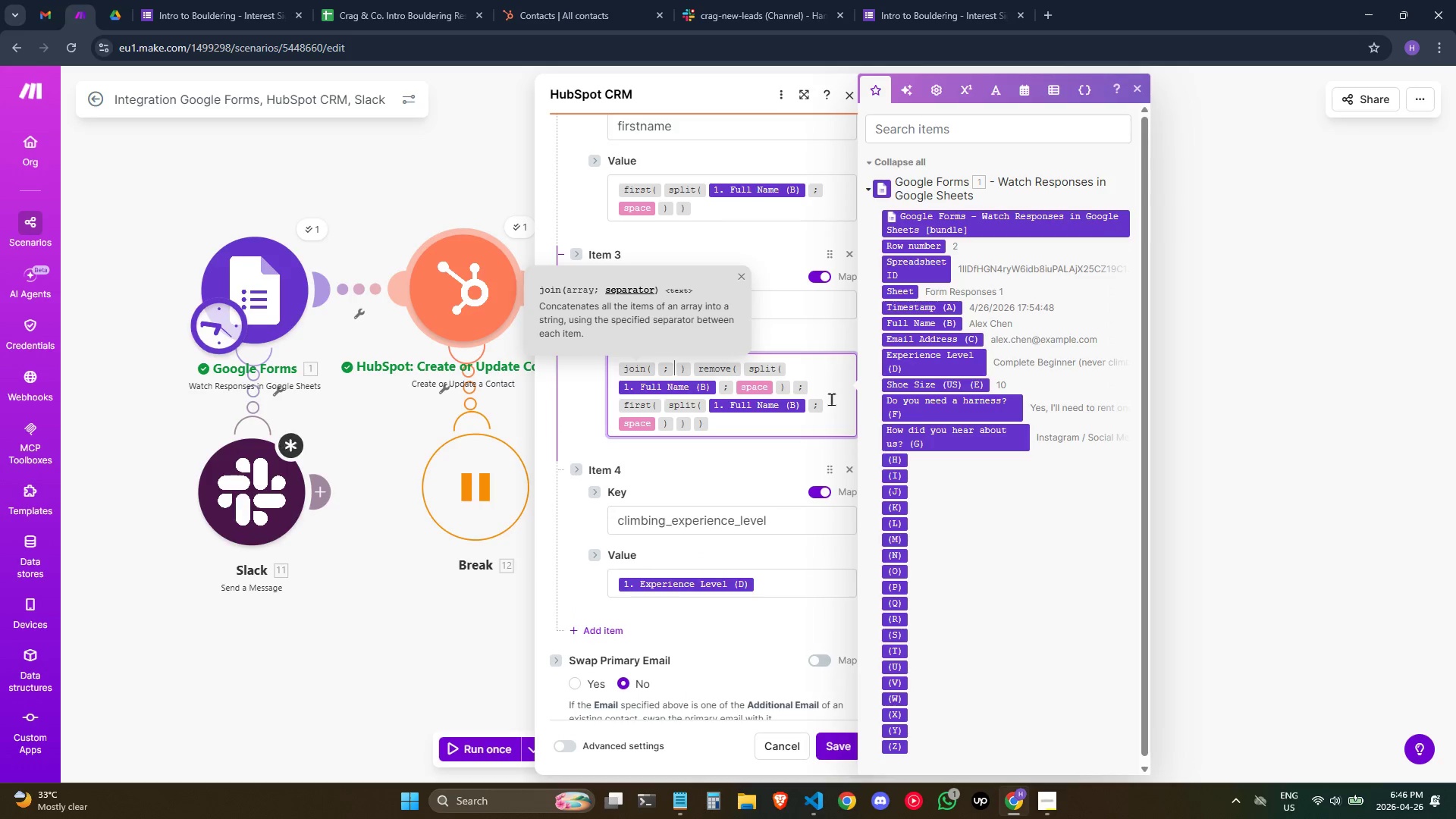 
key(ArrowRight)
 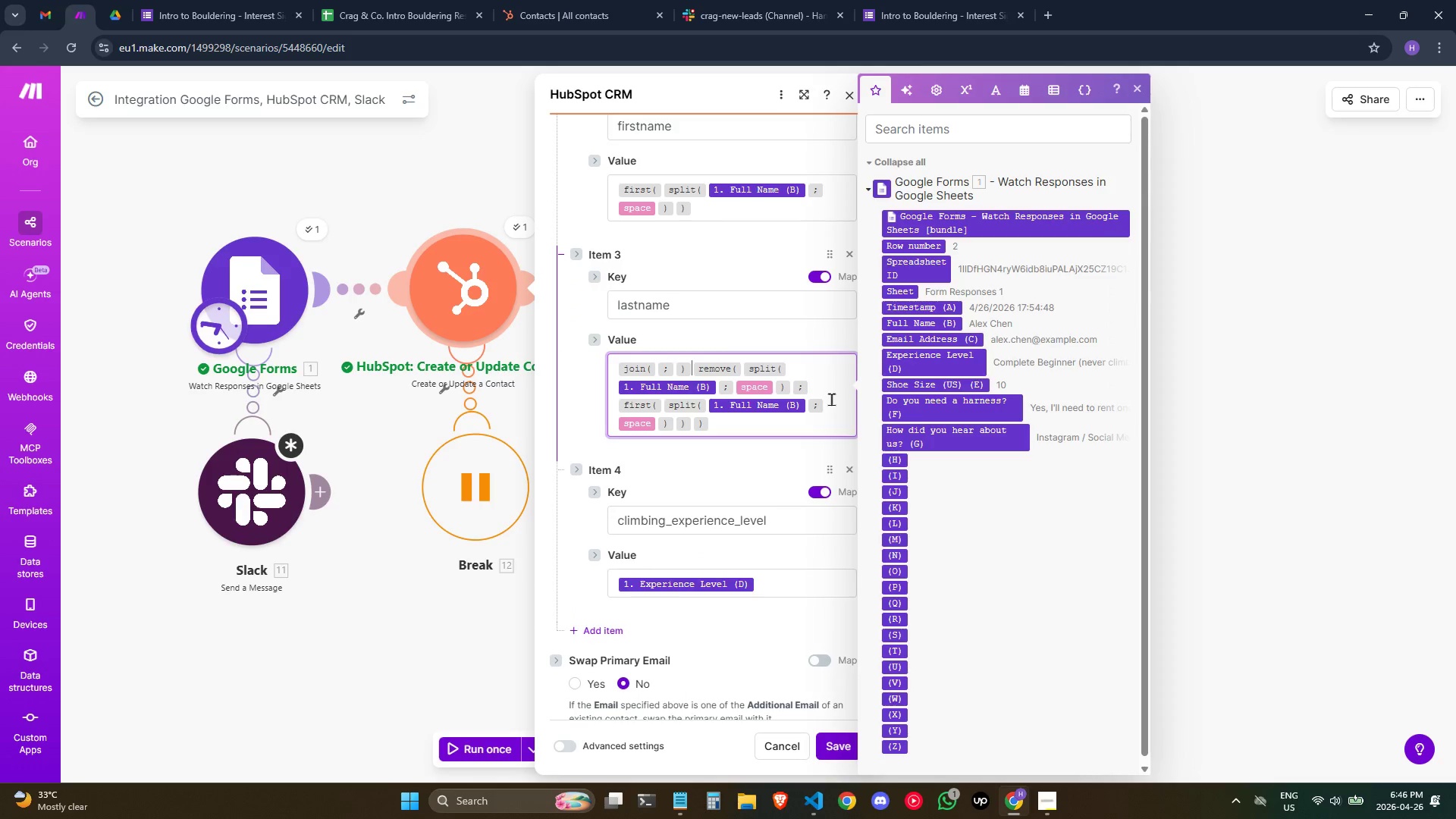 
key(Backspace)
 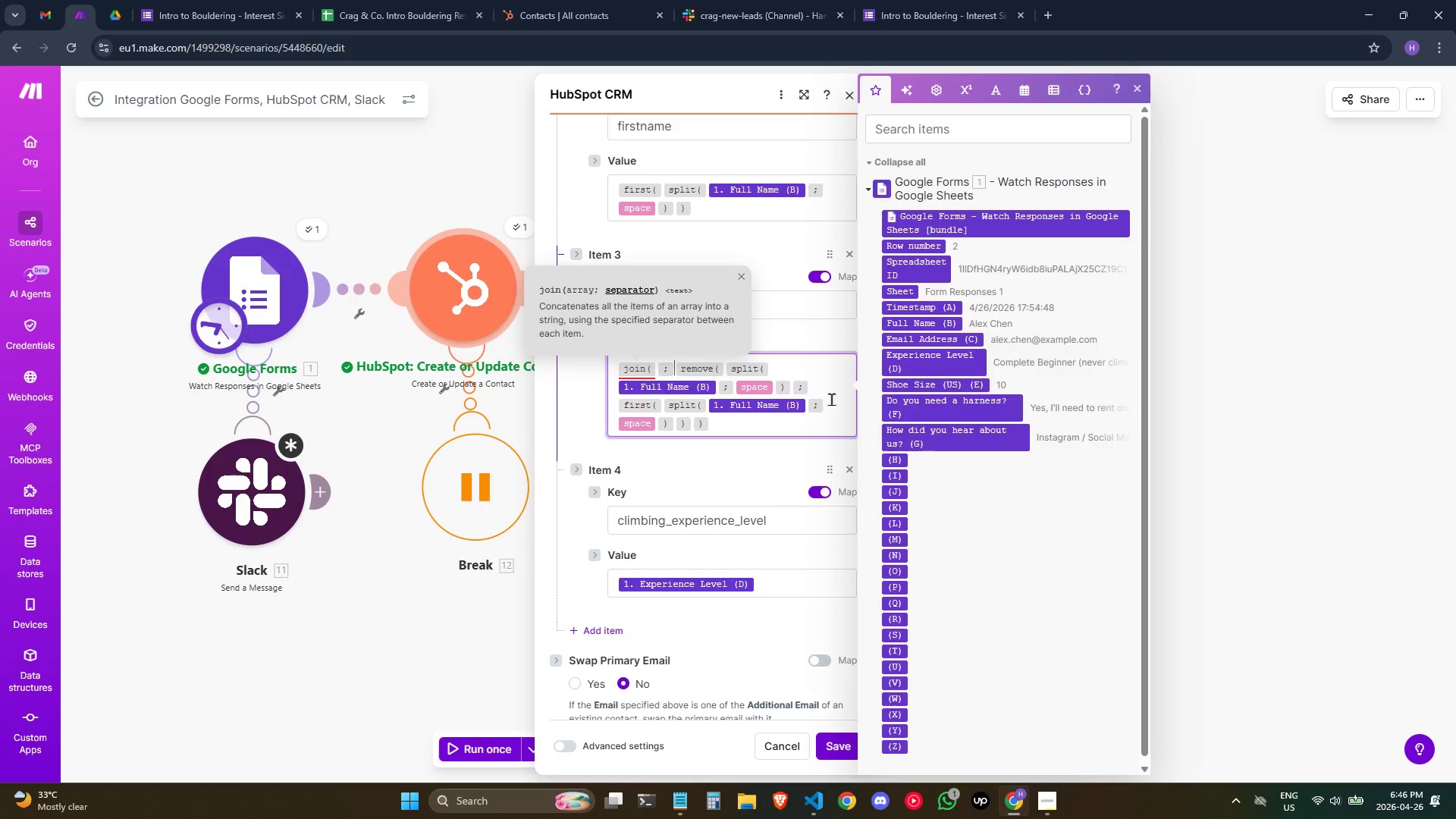 
key(Backspace)
 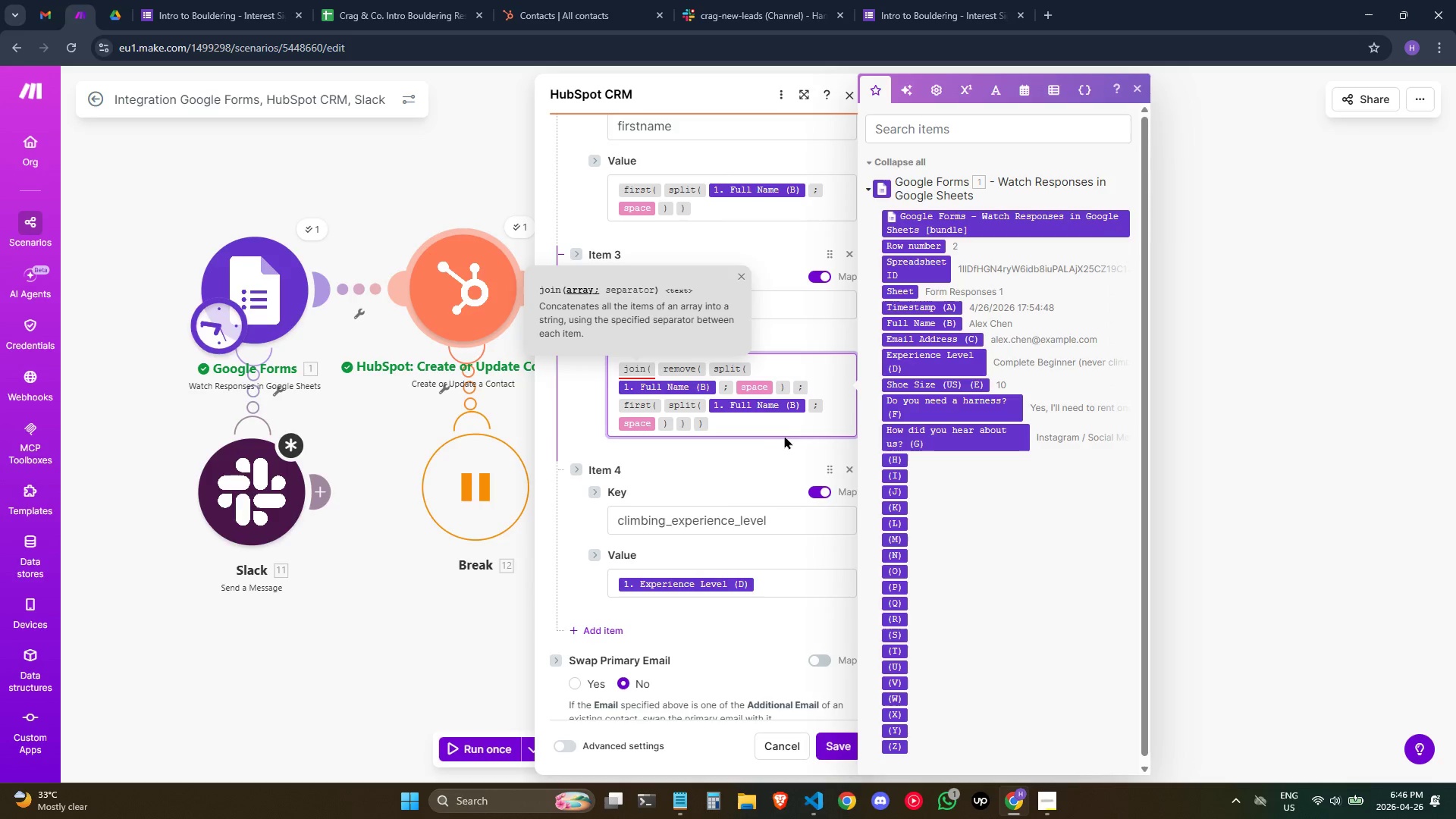 
left_click([780, 432])
 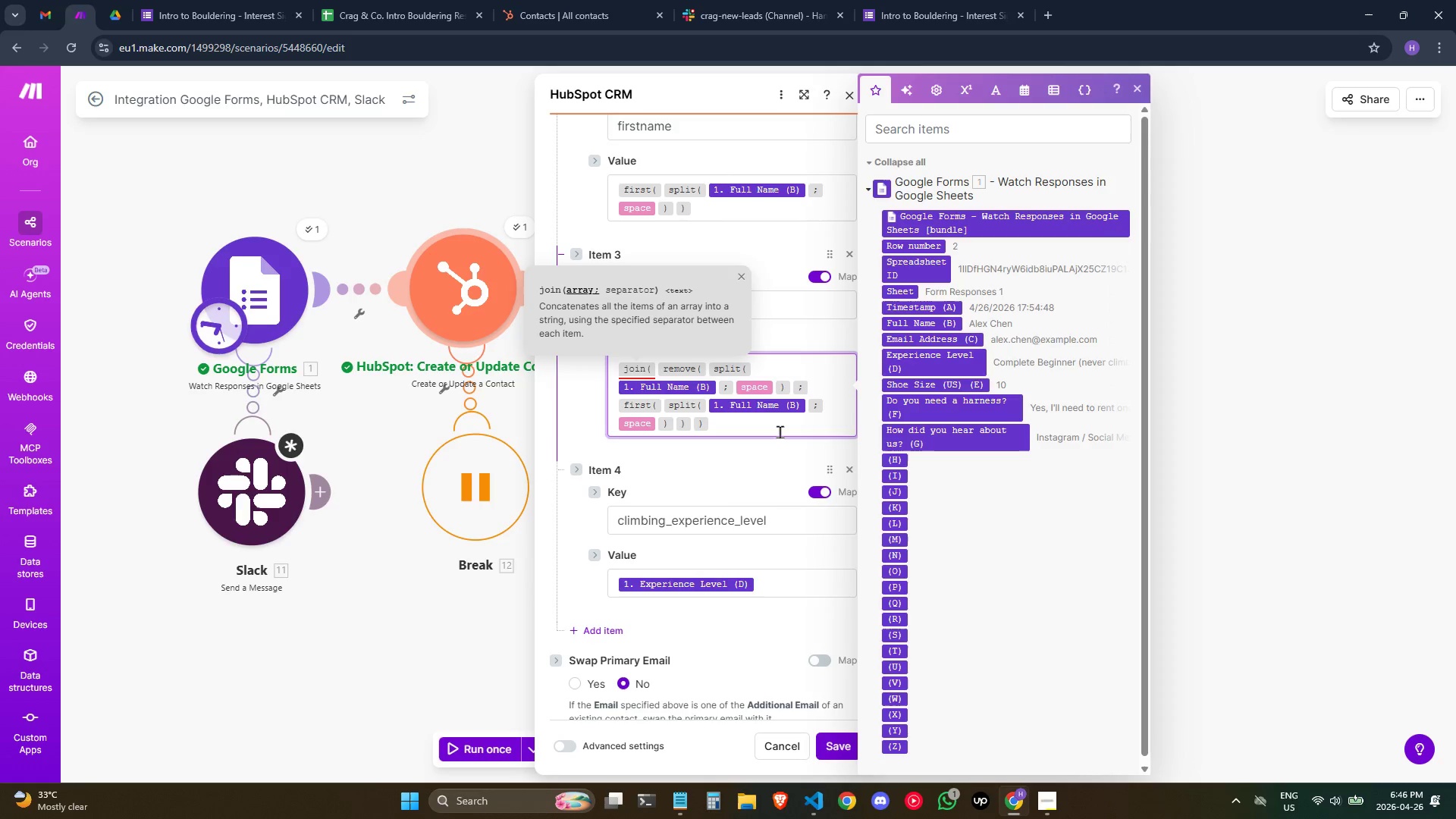 
key(Semicolon)
 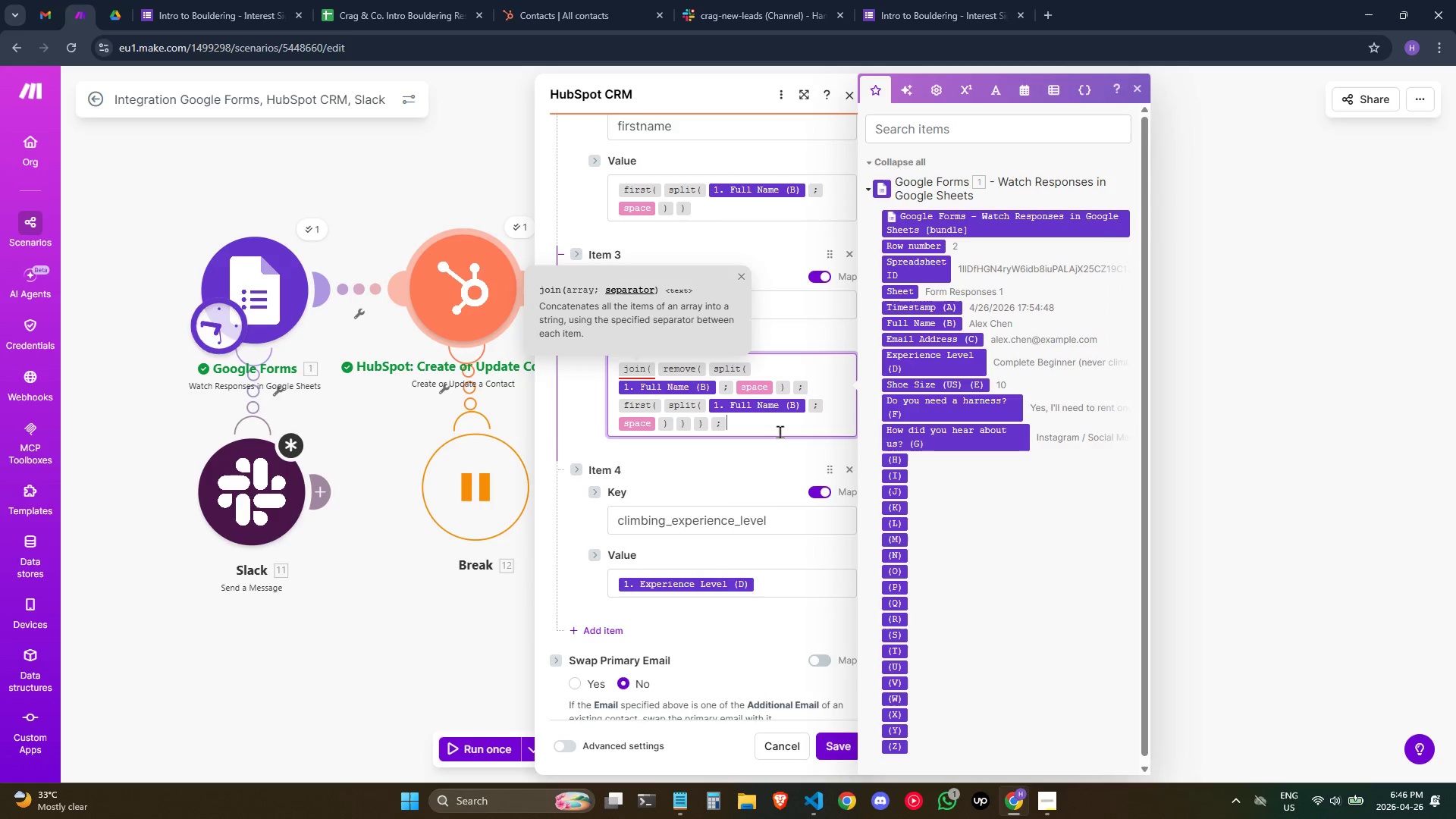 
key(Shift+Space)
 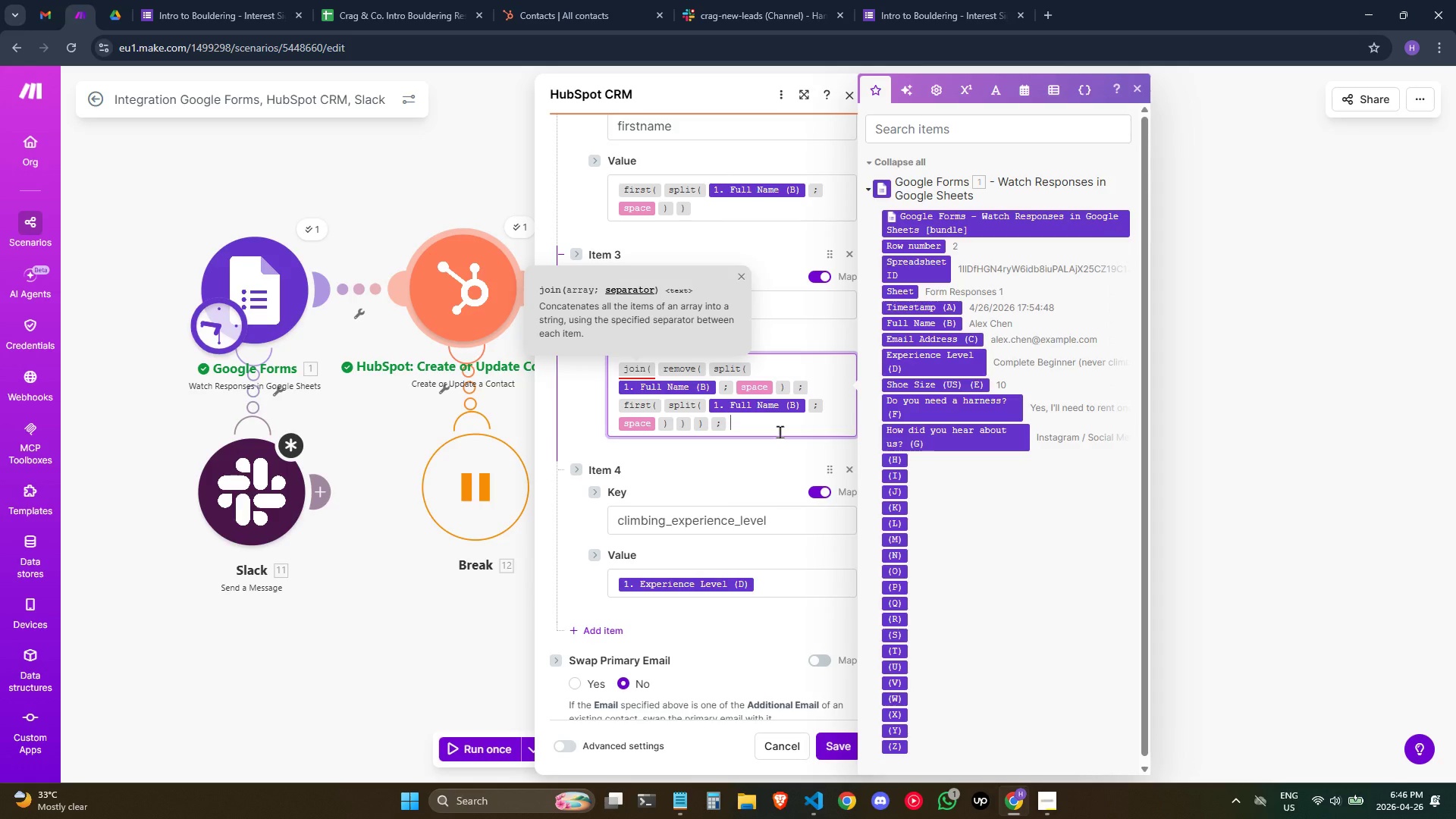 
key(Shift+ShiftLeft)
 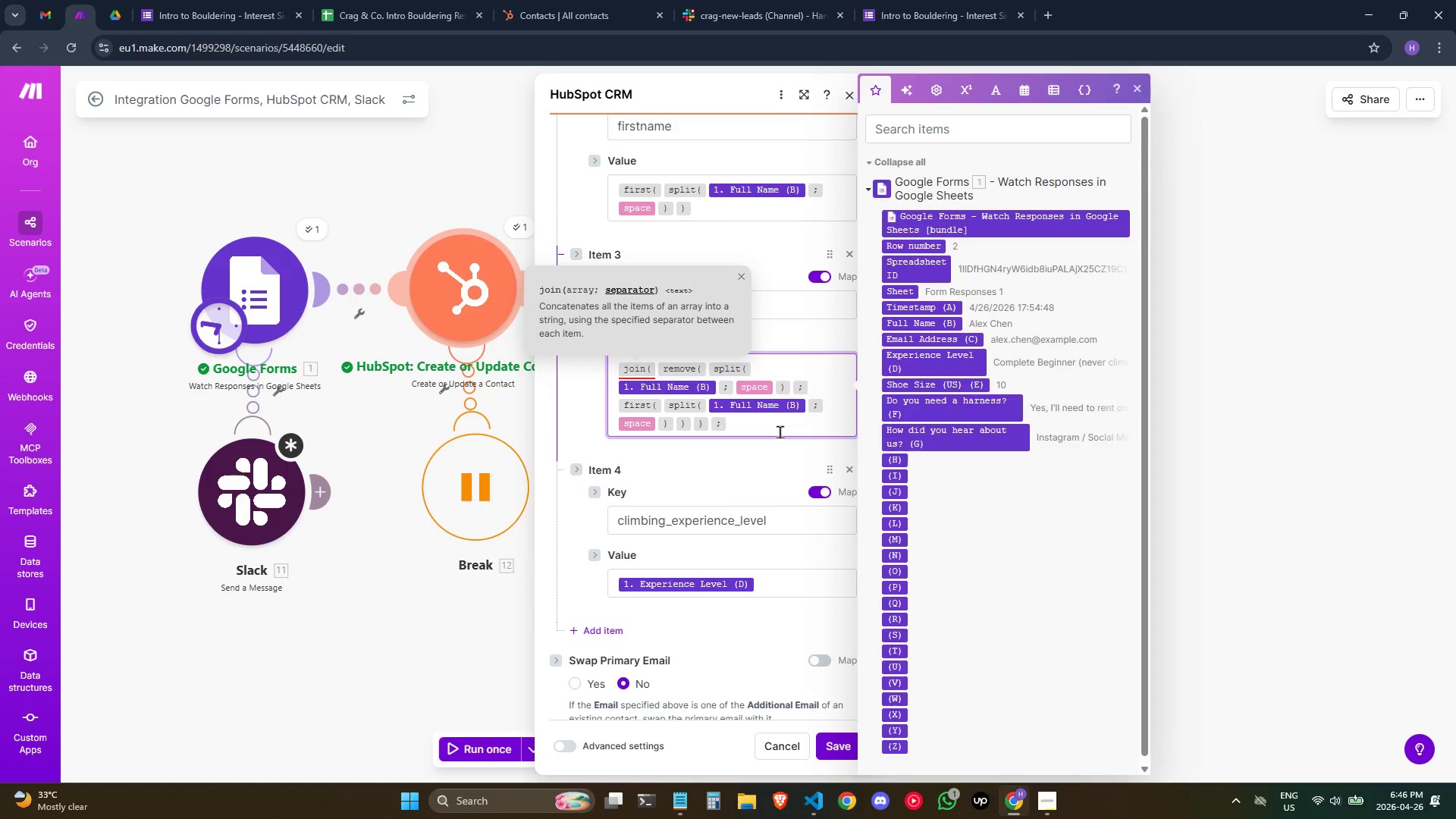 
key(Backspace)
 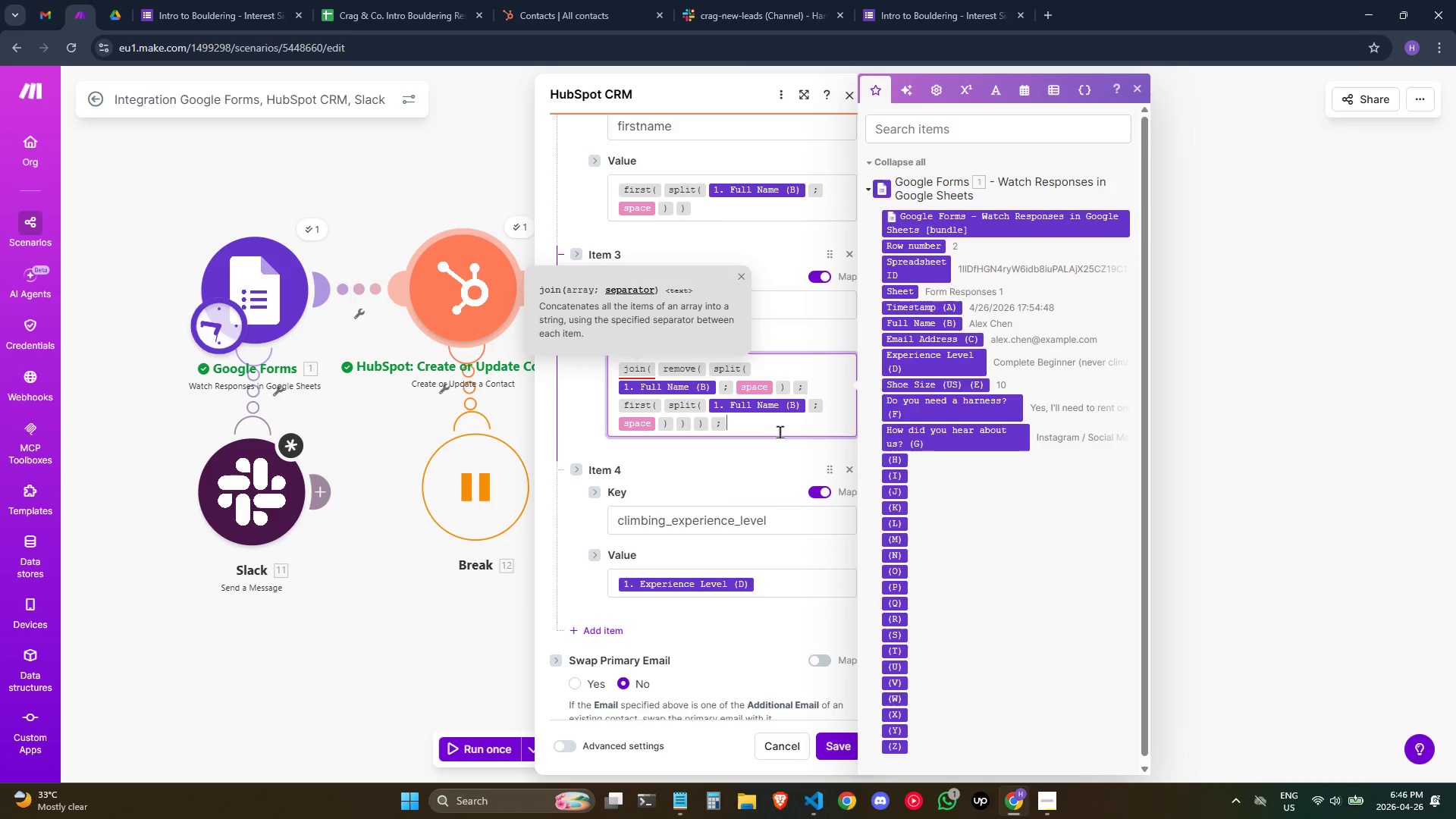 
key(Slash)
 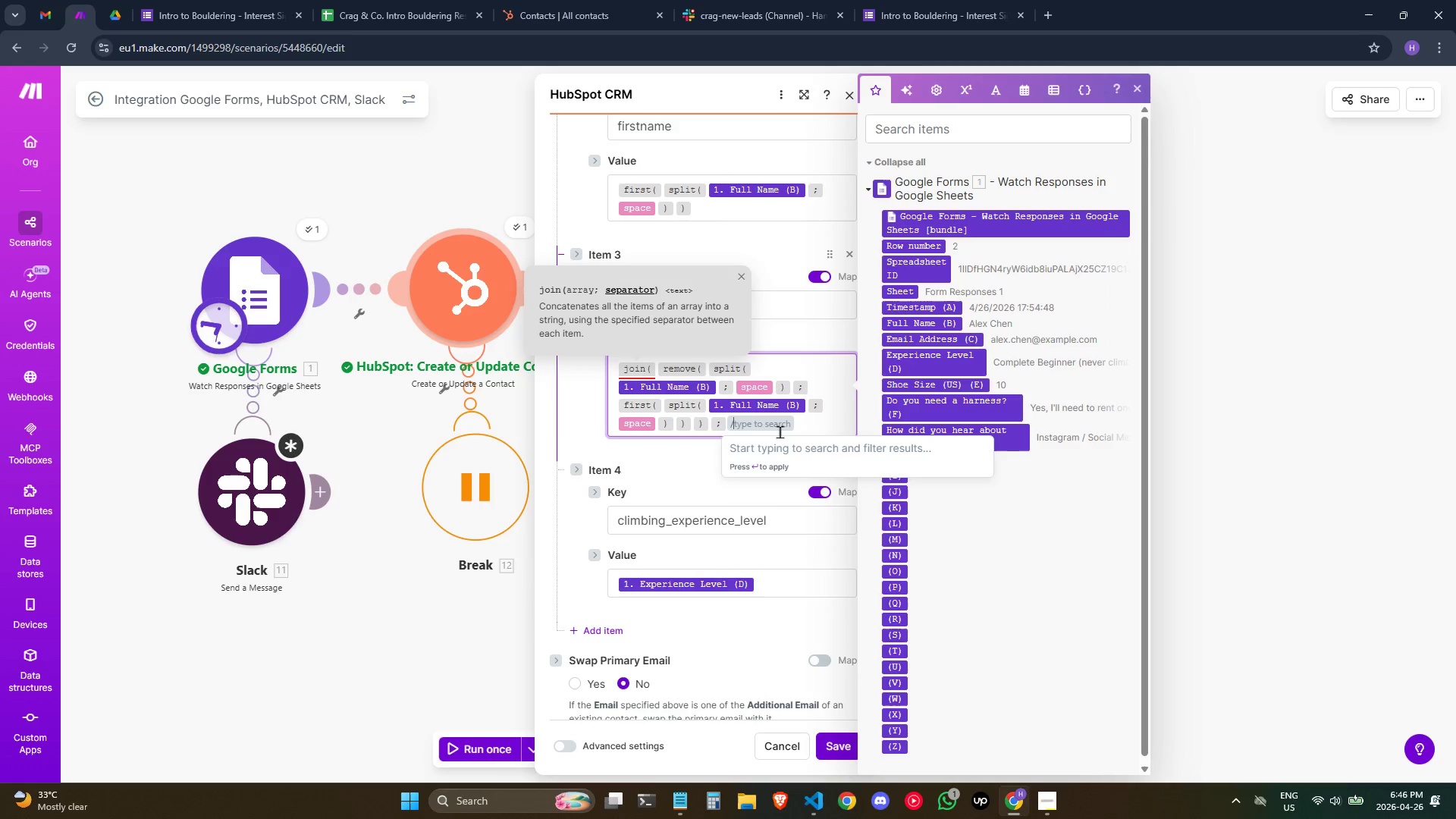 
key(S)
 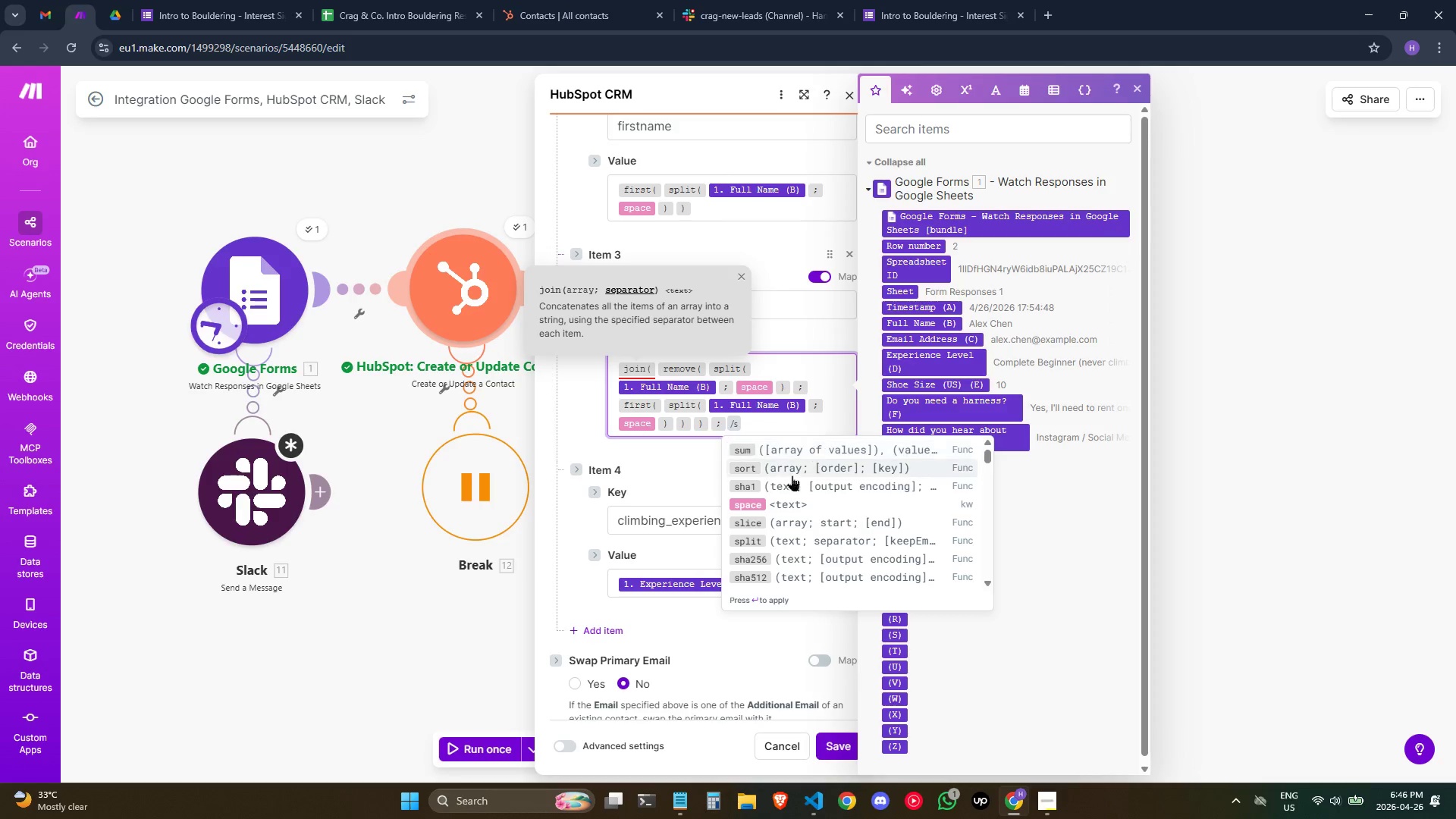 
left_click([774, 505])
 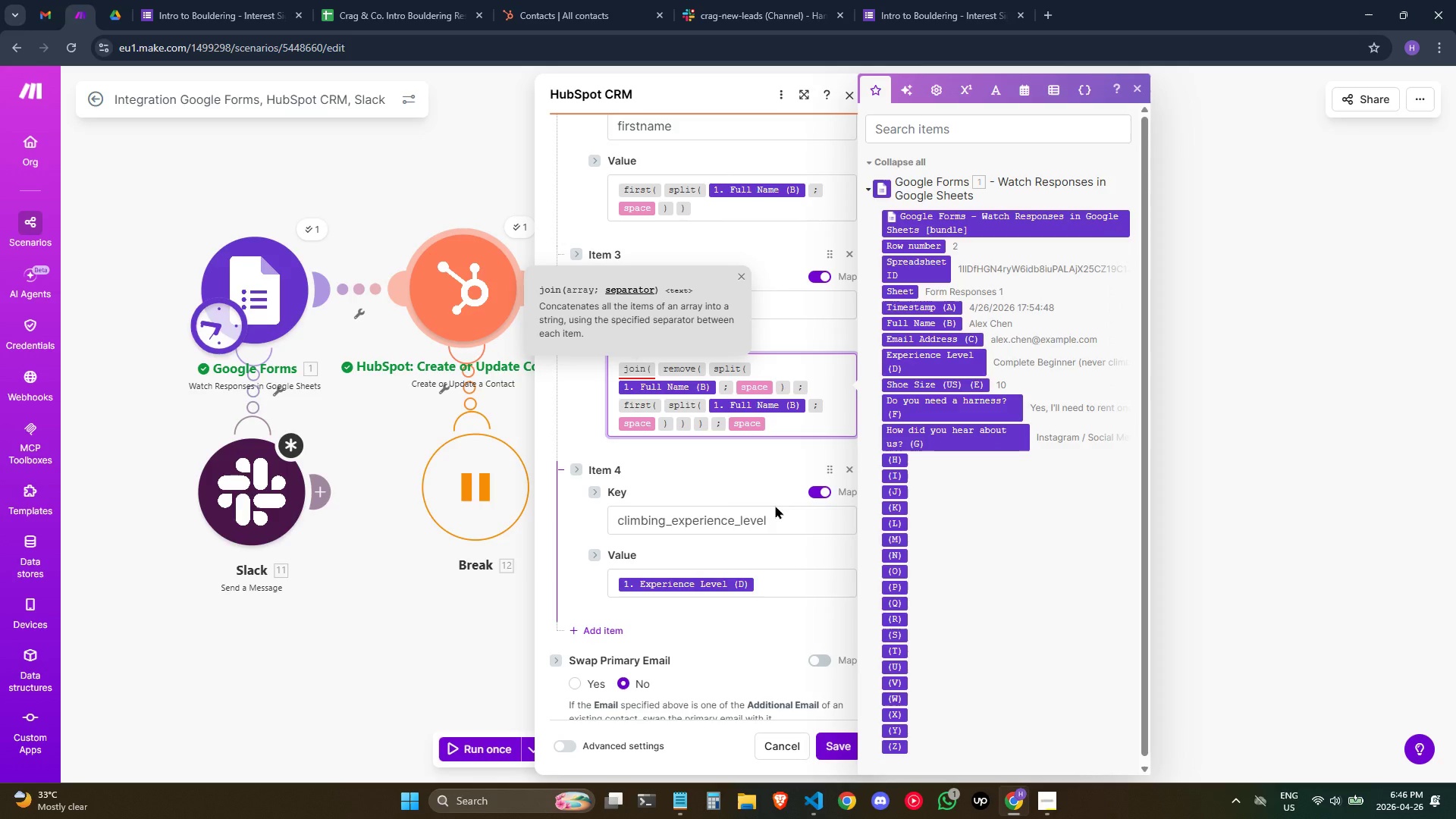 
key(Shift+0)
 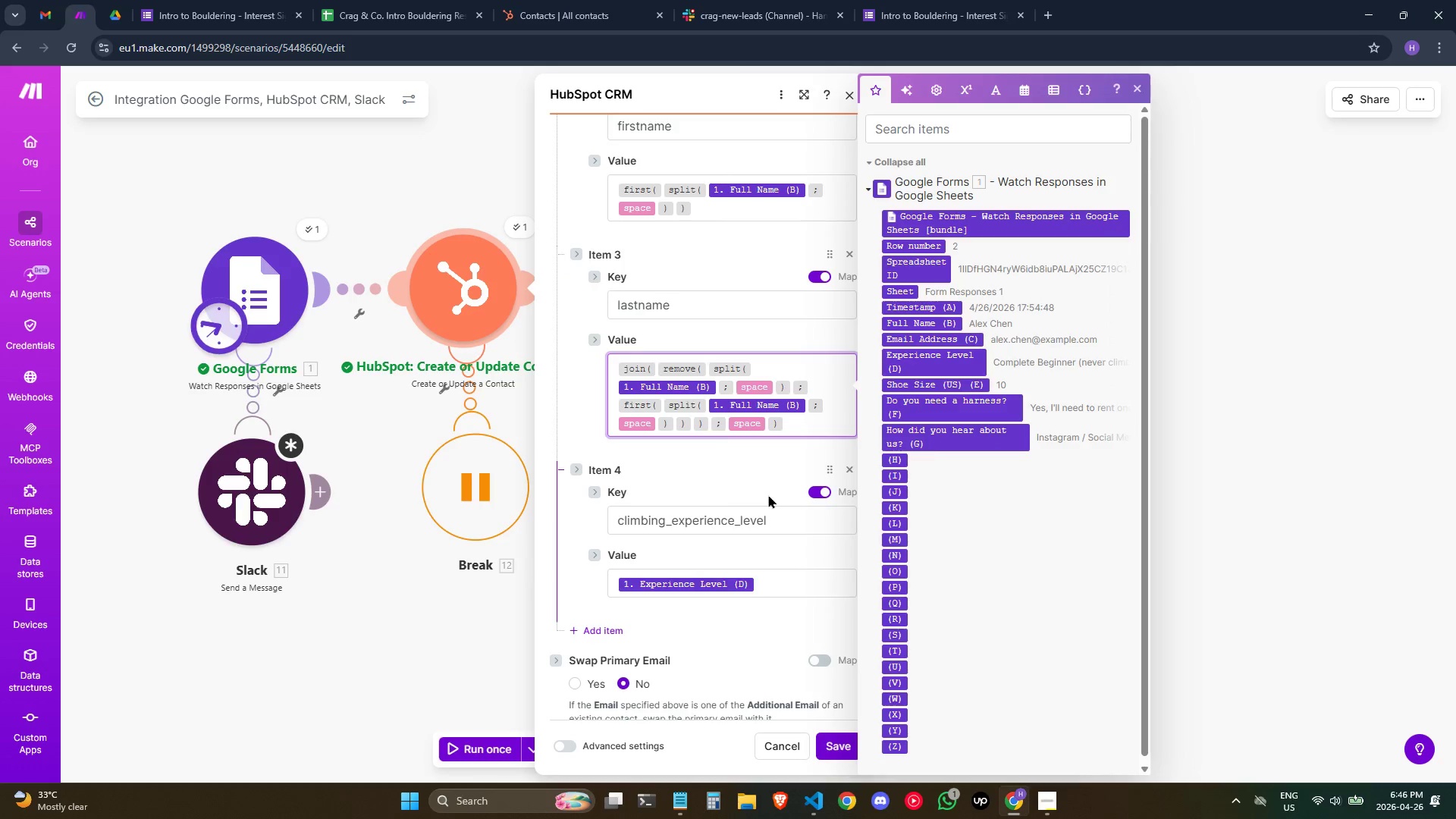 
left_click([770, 472])
 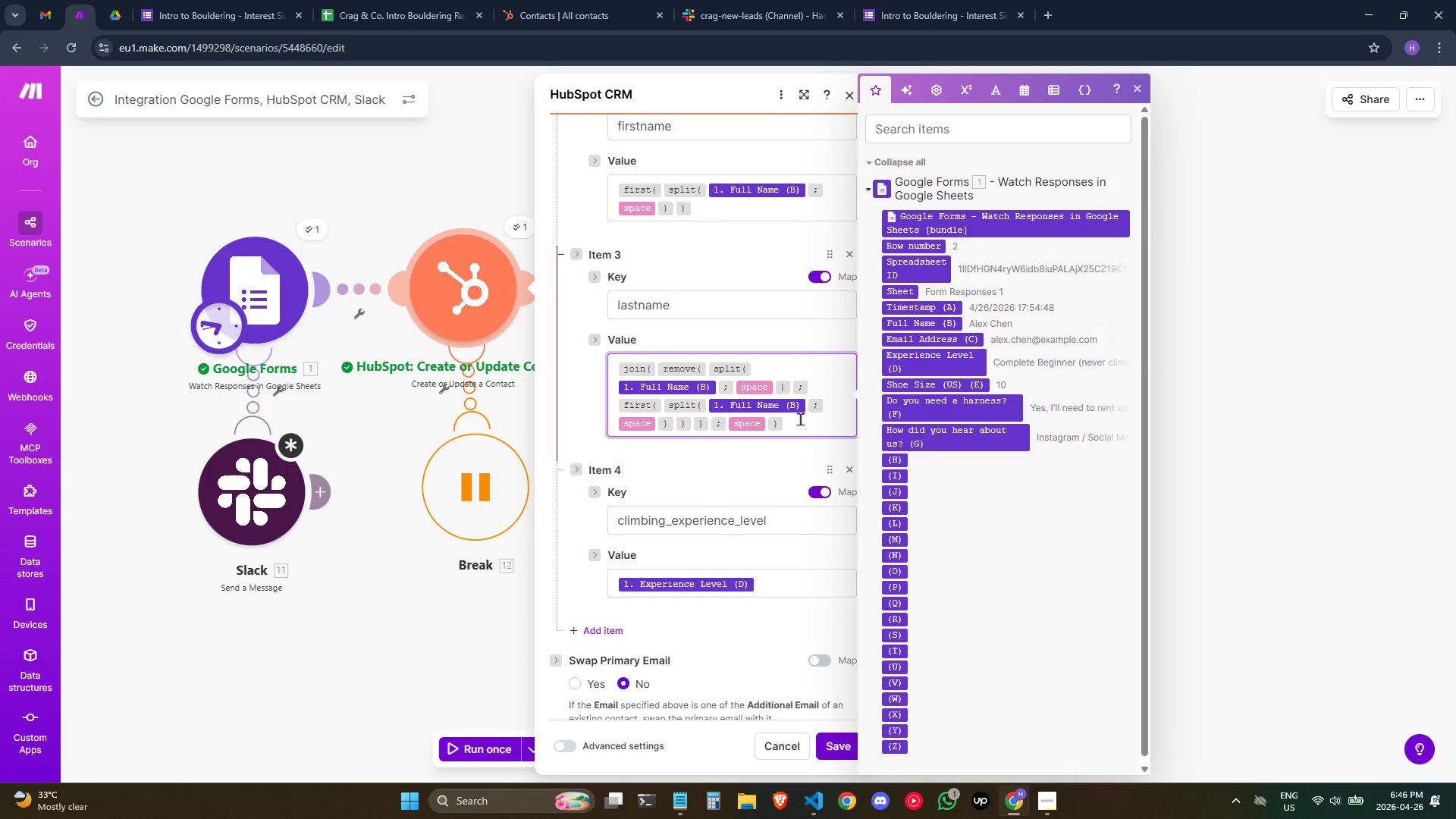 
wait(5.89)
 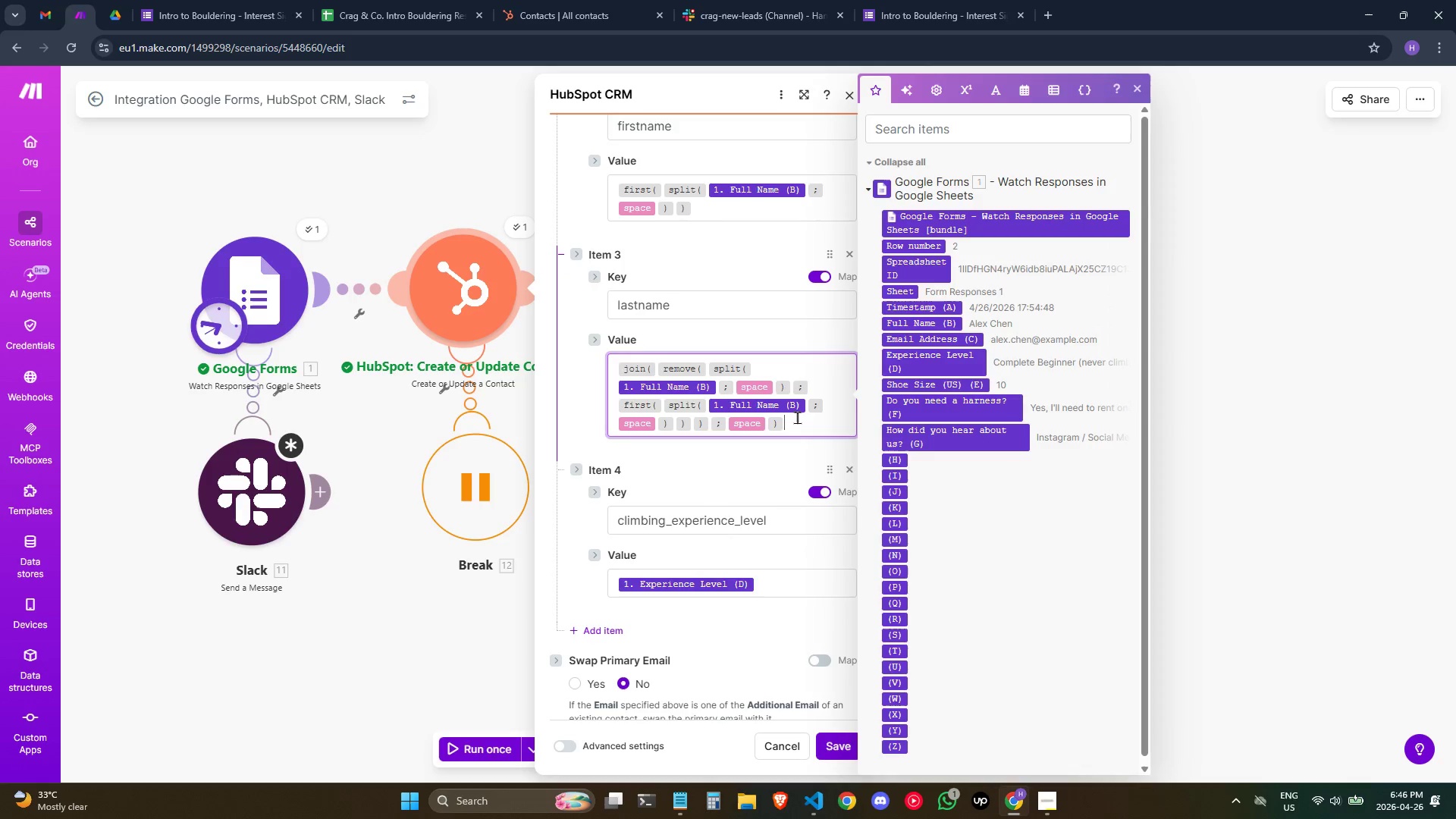 
key(Control+A)
 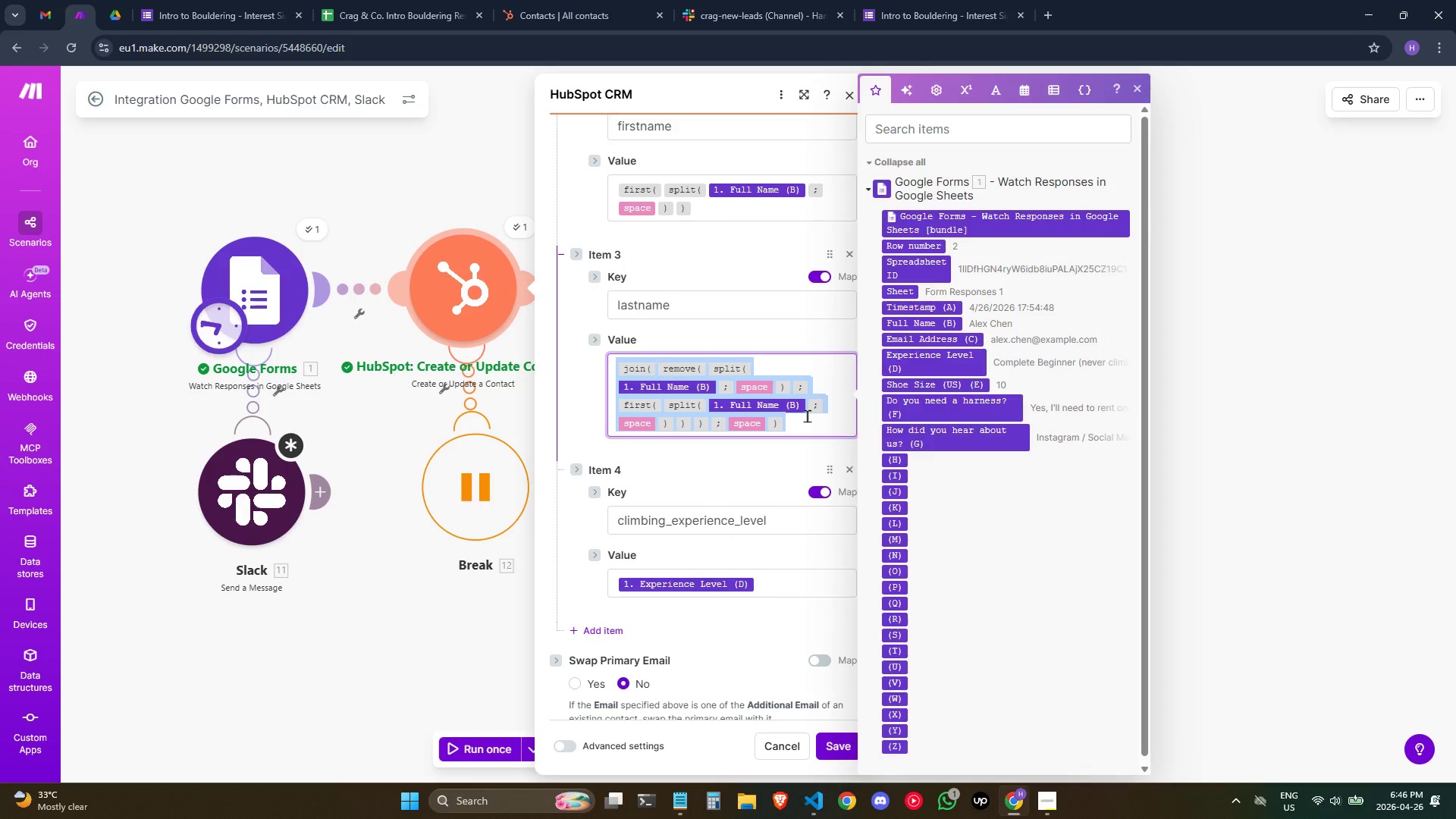 
key(Control+C)
 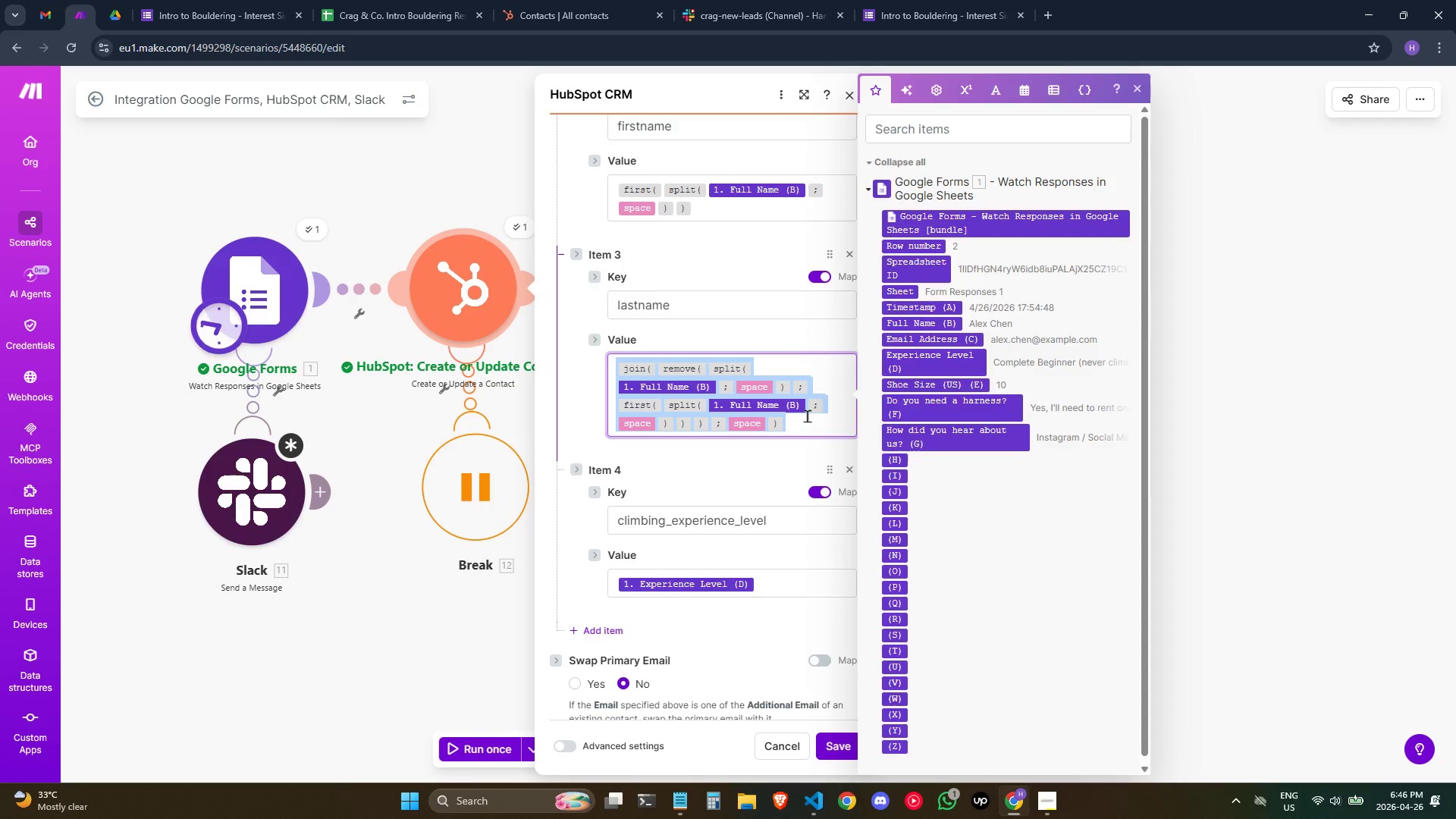 
key(Control+C)
 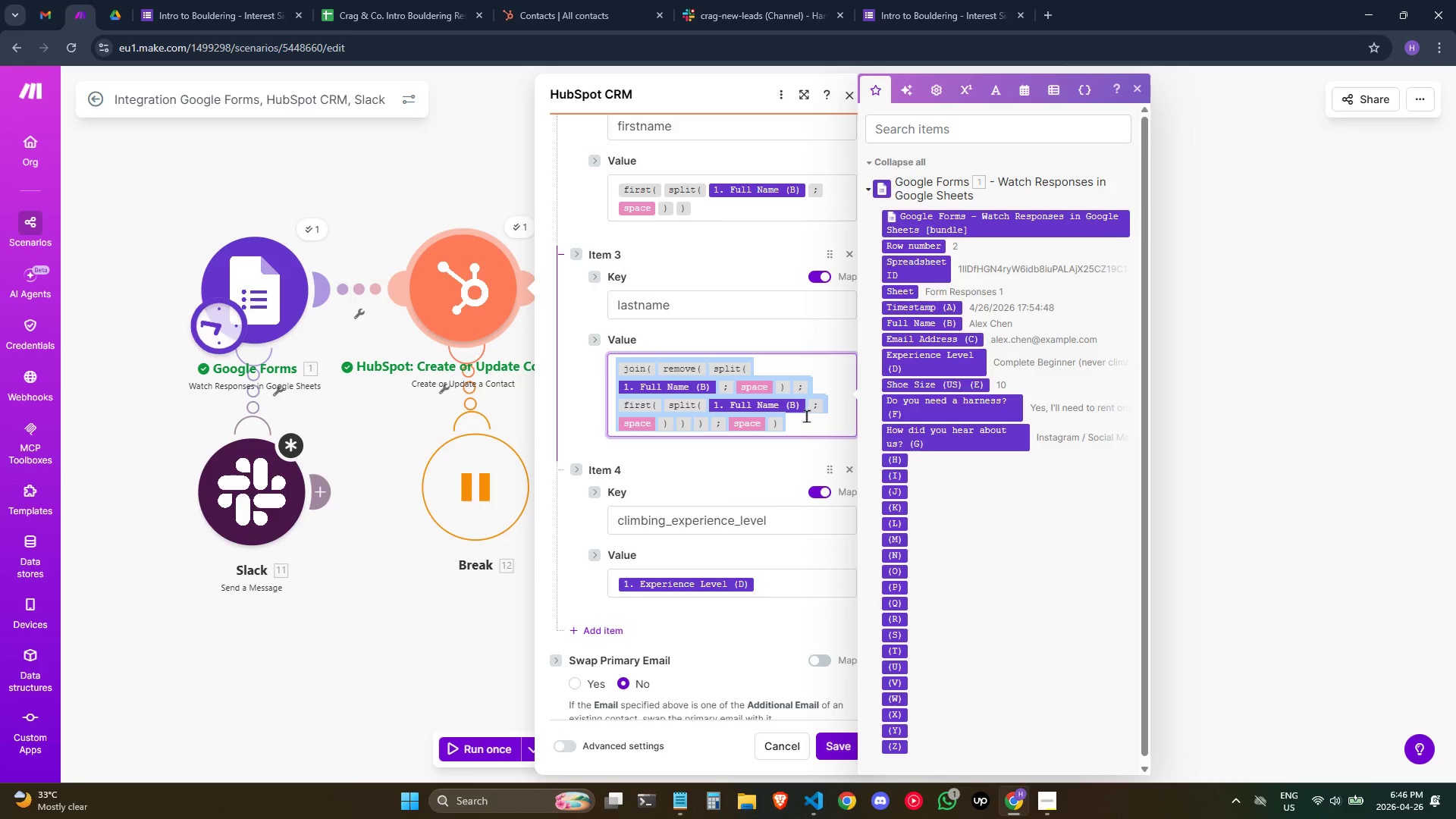 
key(Control+C)
 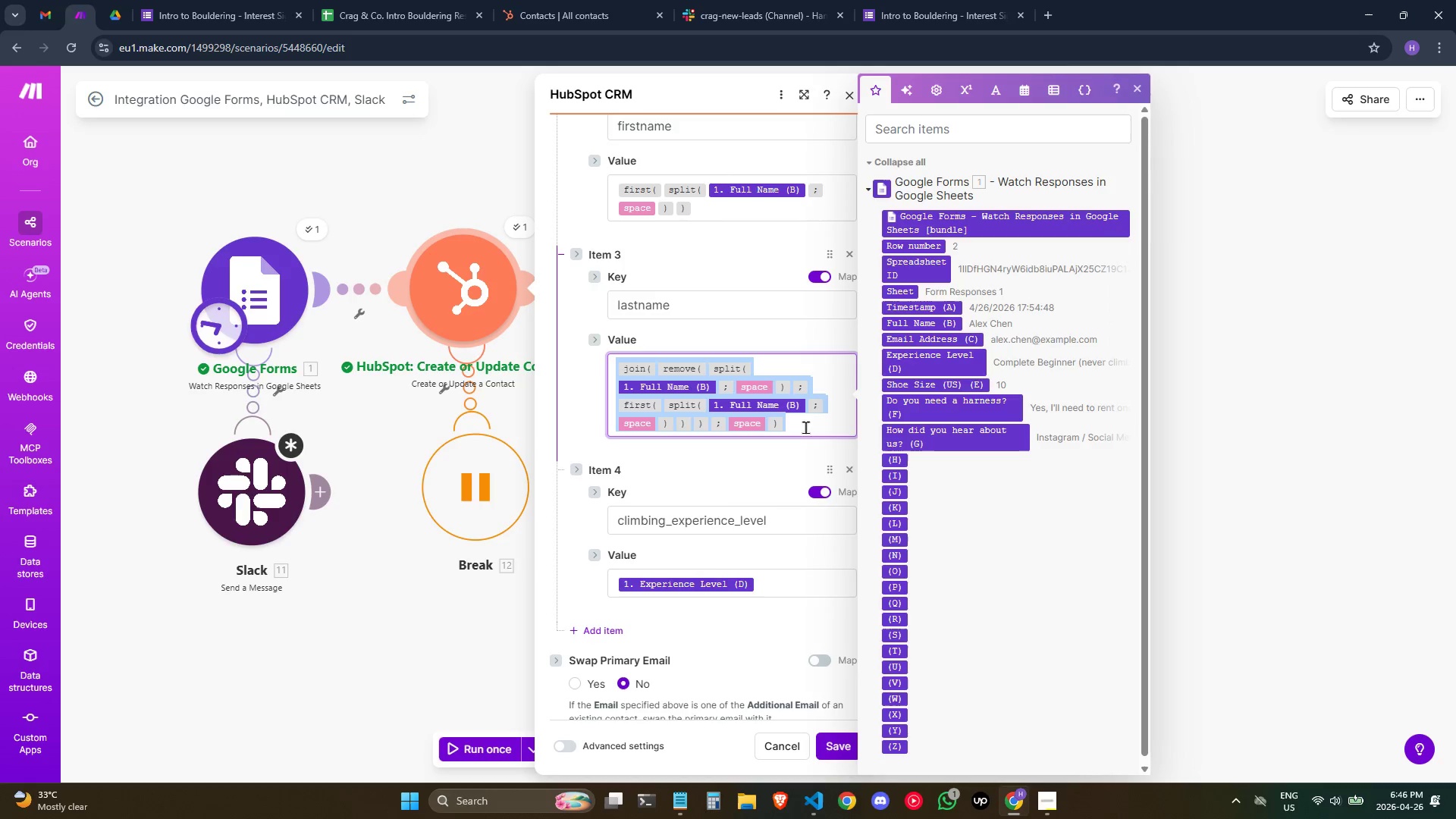 
key(Control+C)
 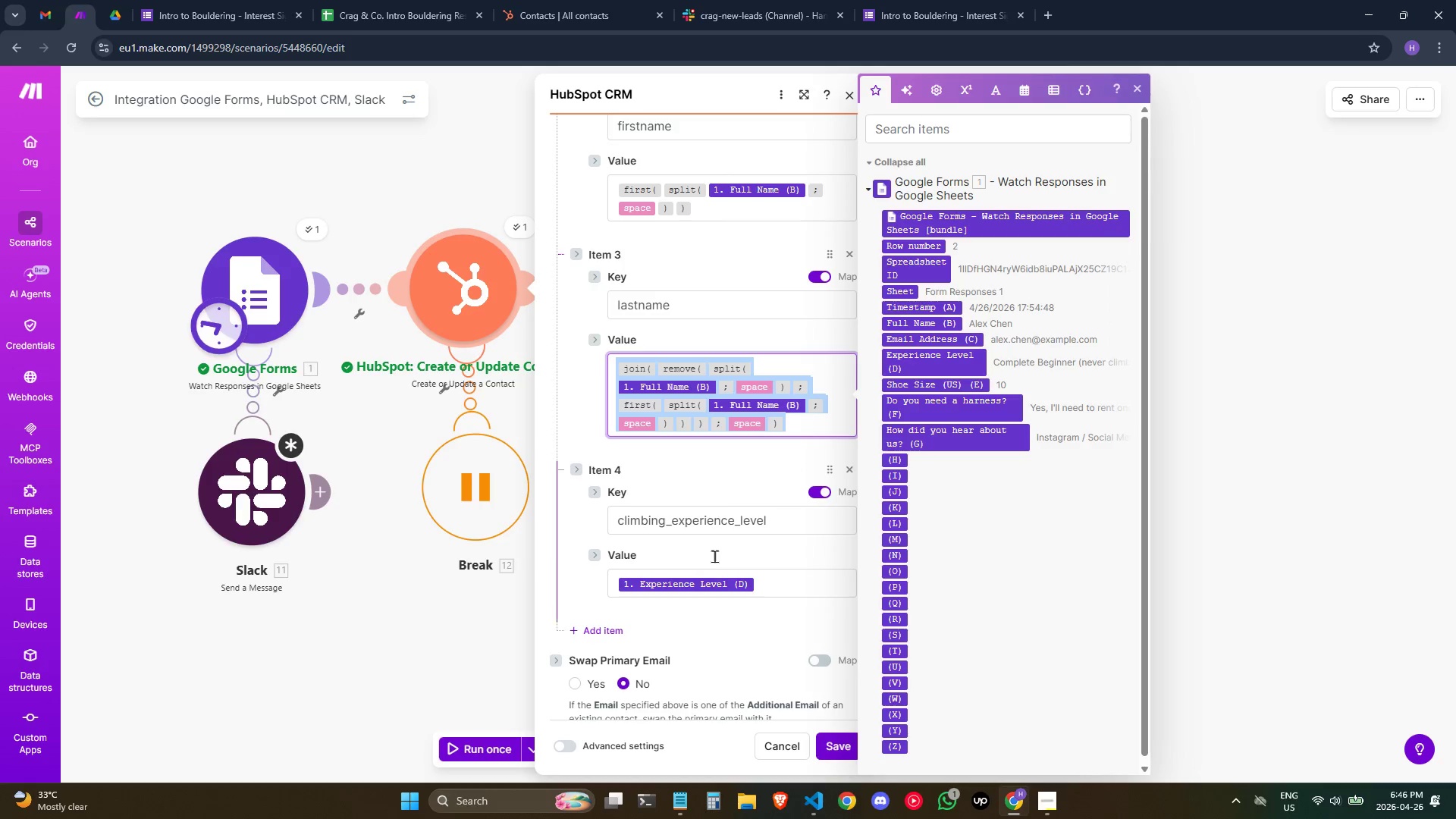 
key(Control+C)
 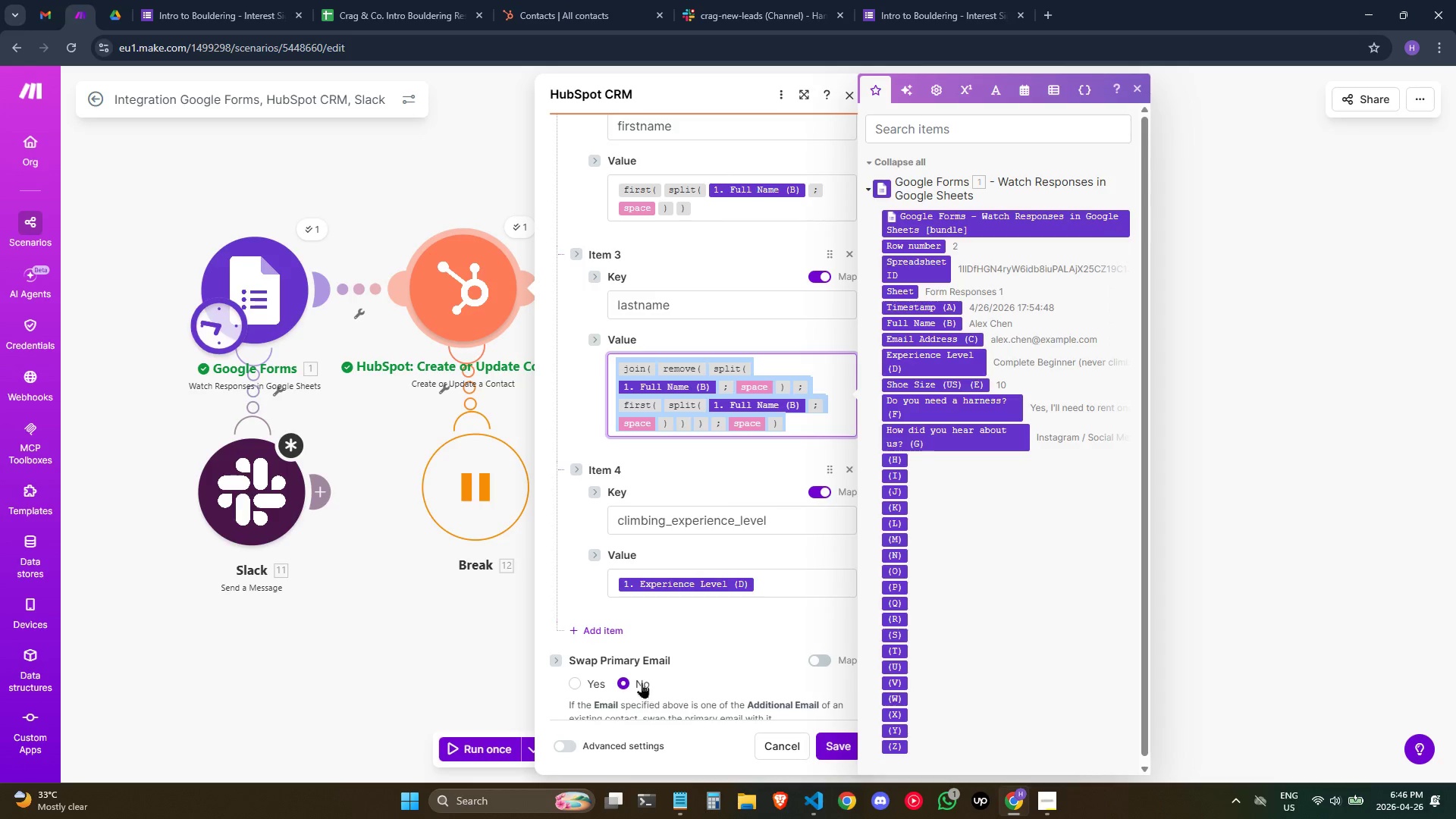 
key(Control+C)
 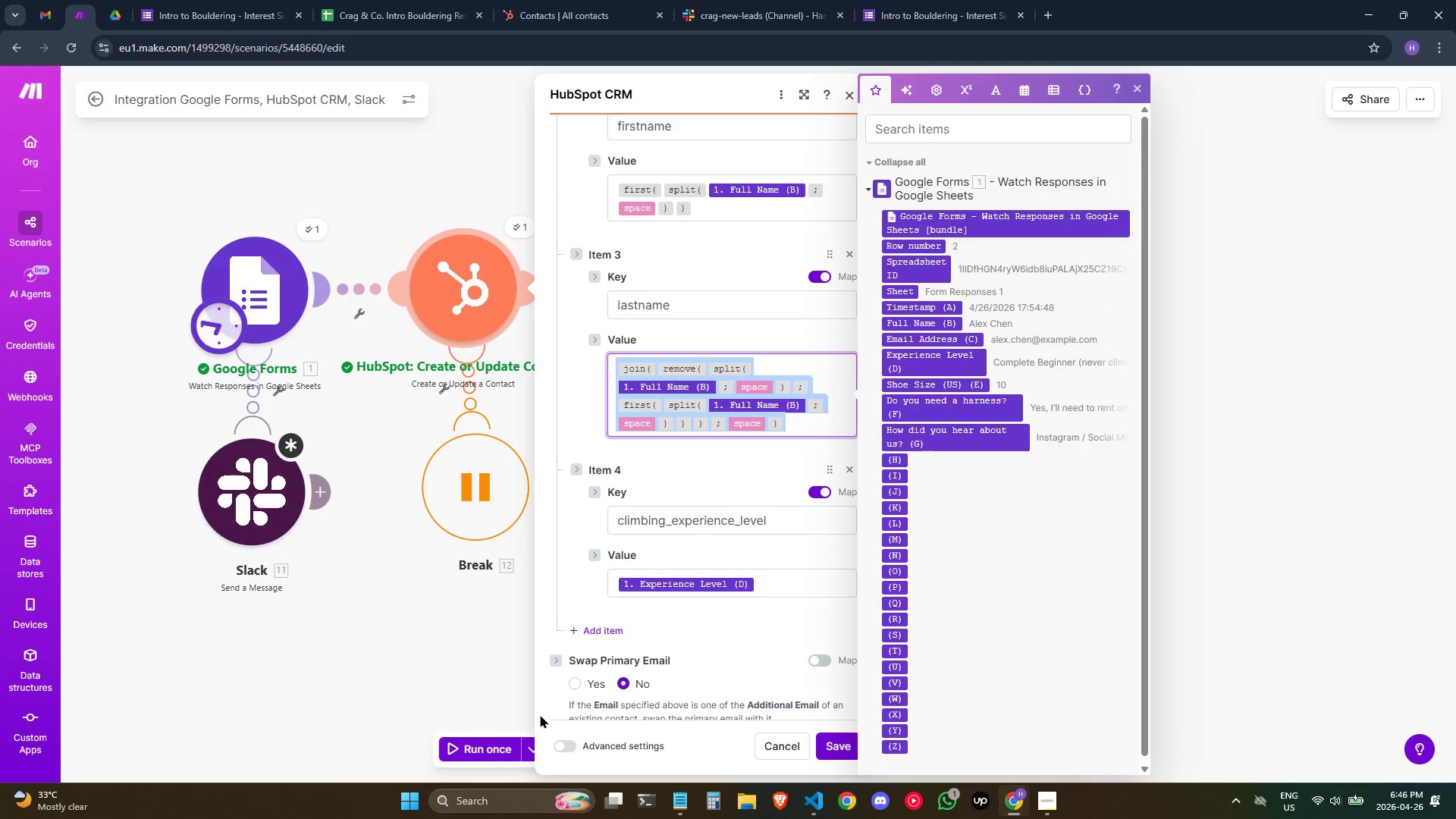 
key(Control+C)
 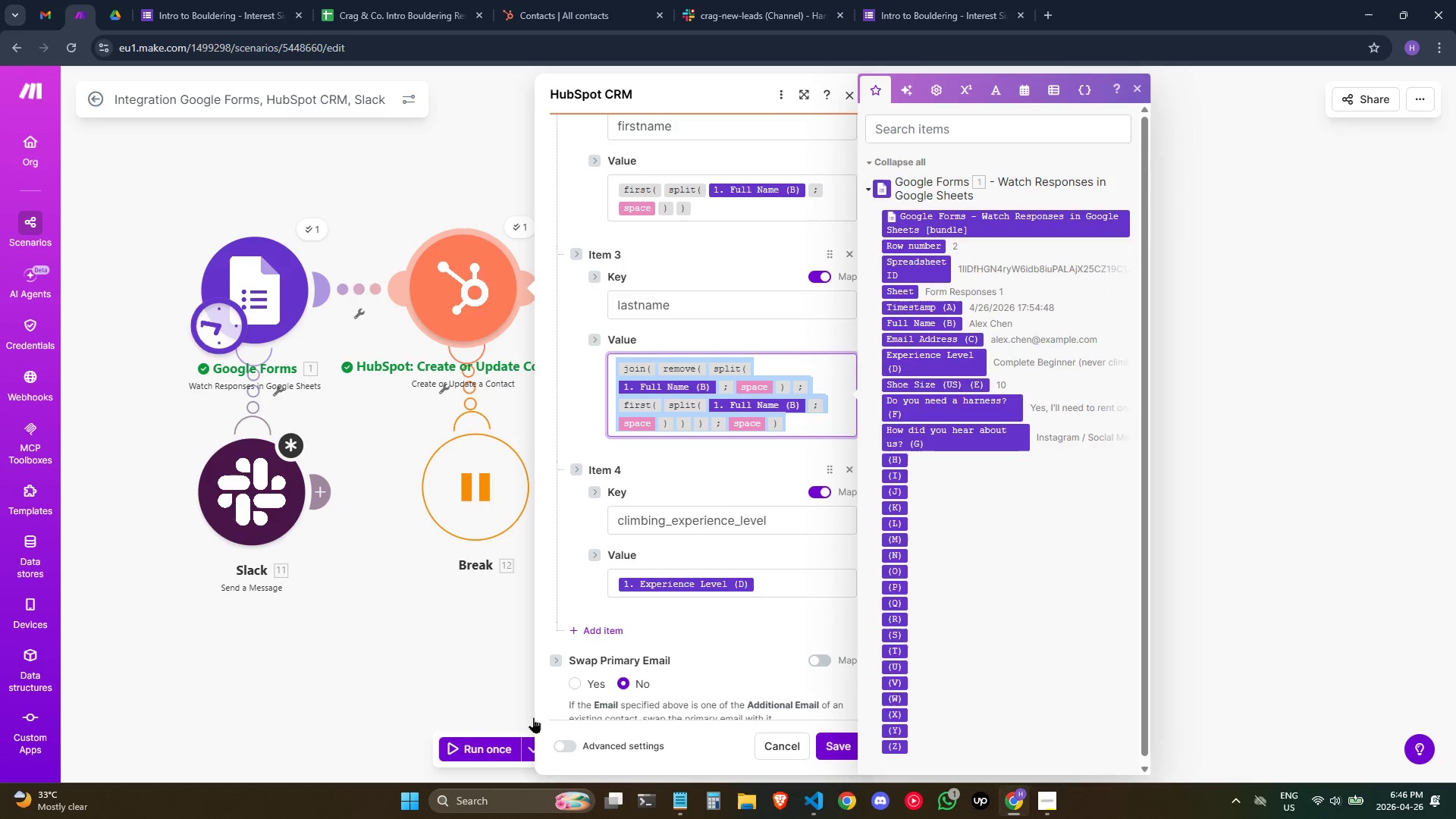 
key(Control+C)
 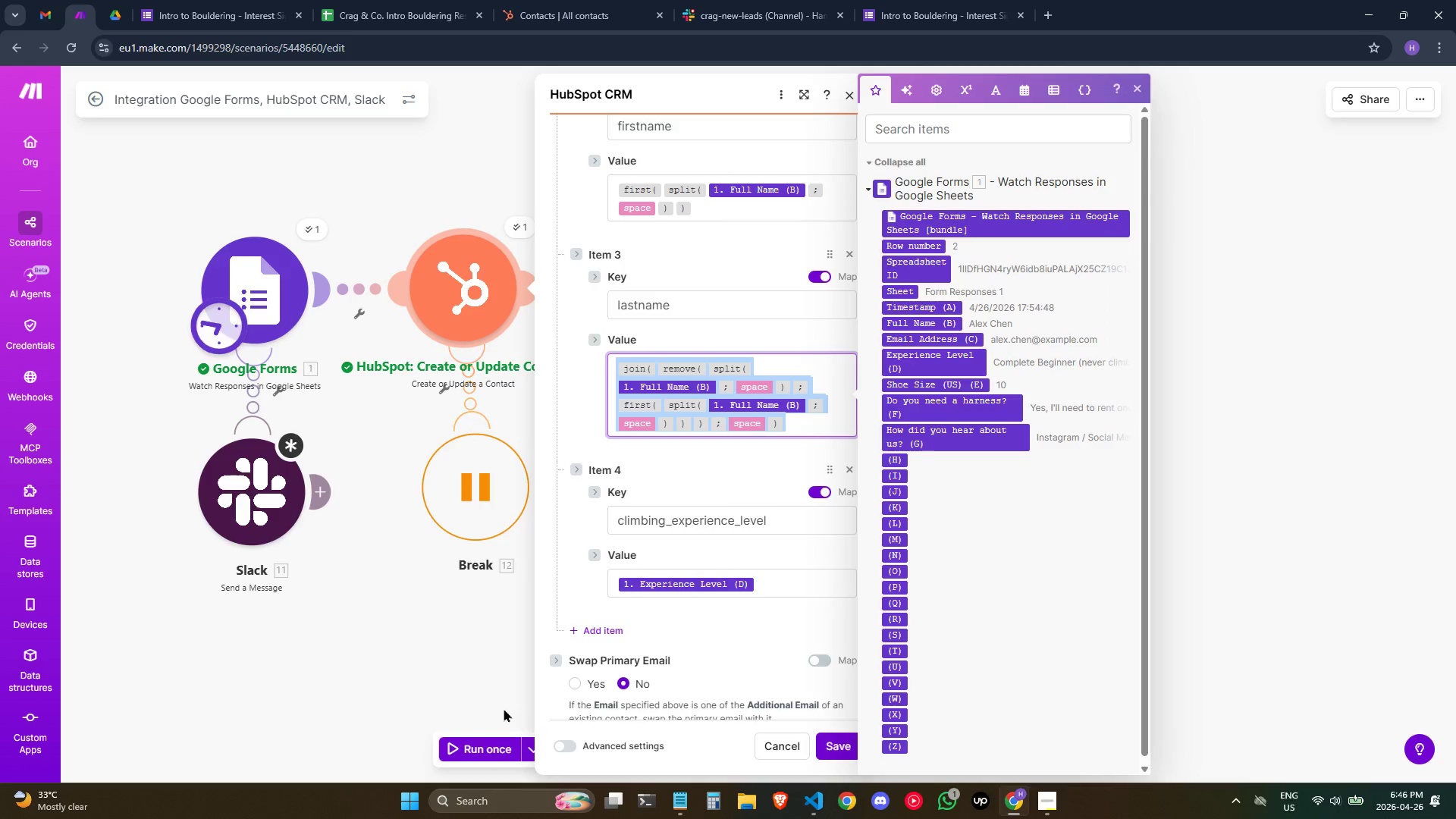 
key(Control+C)
 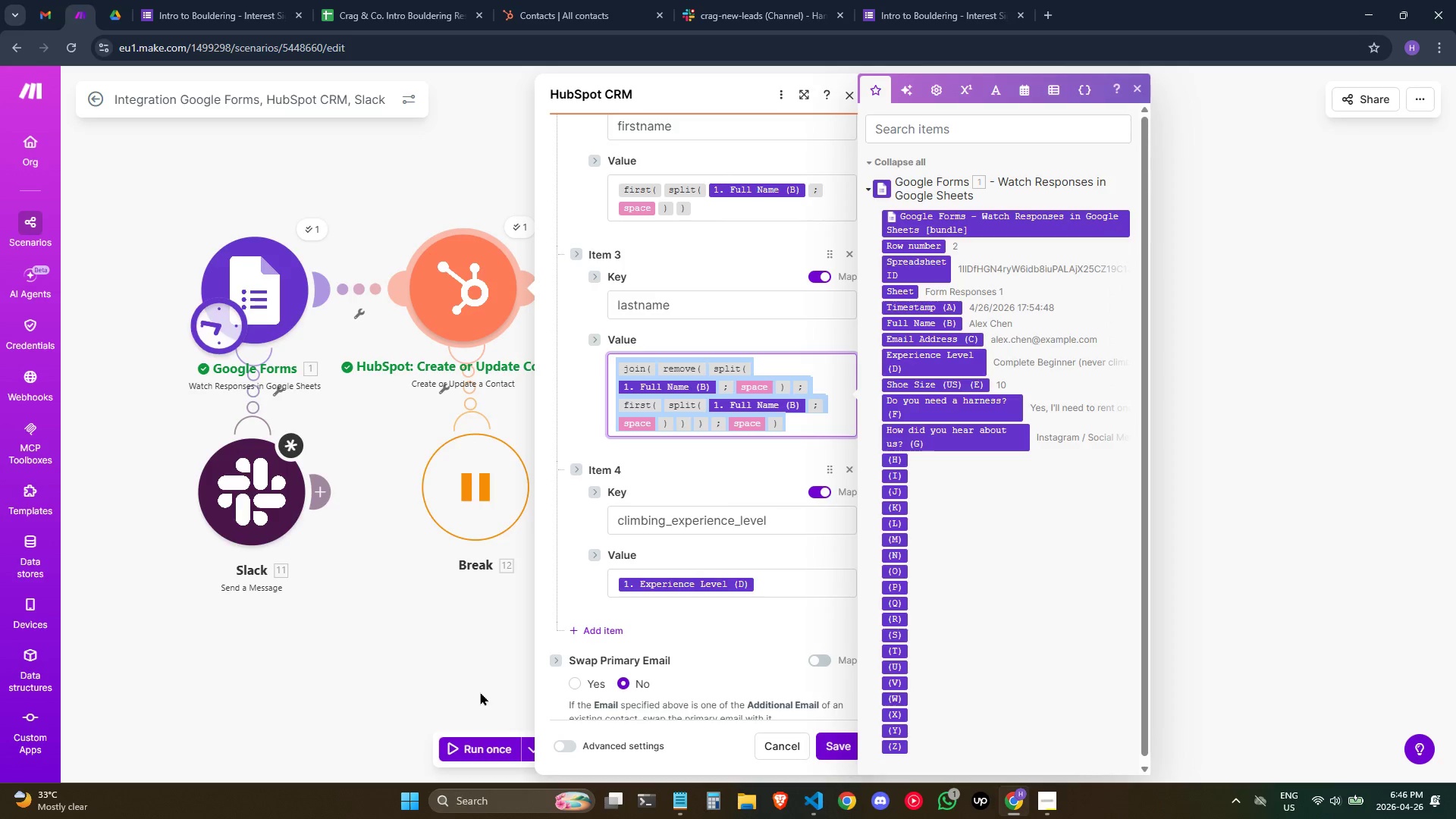 
key(Control+C)
 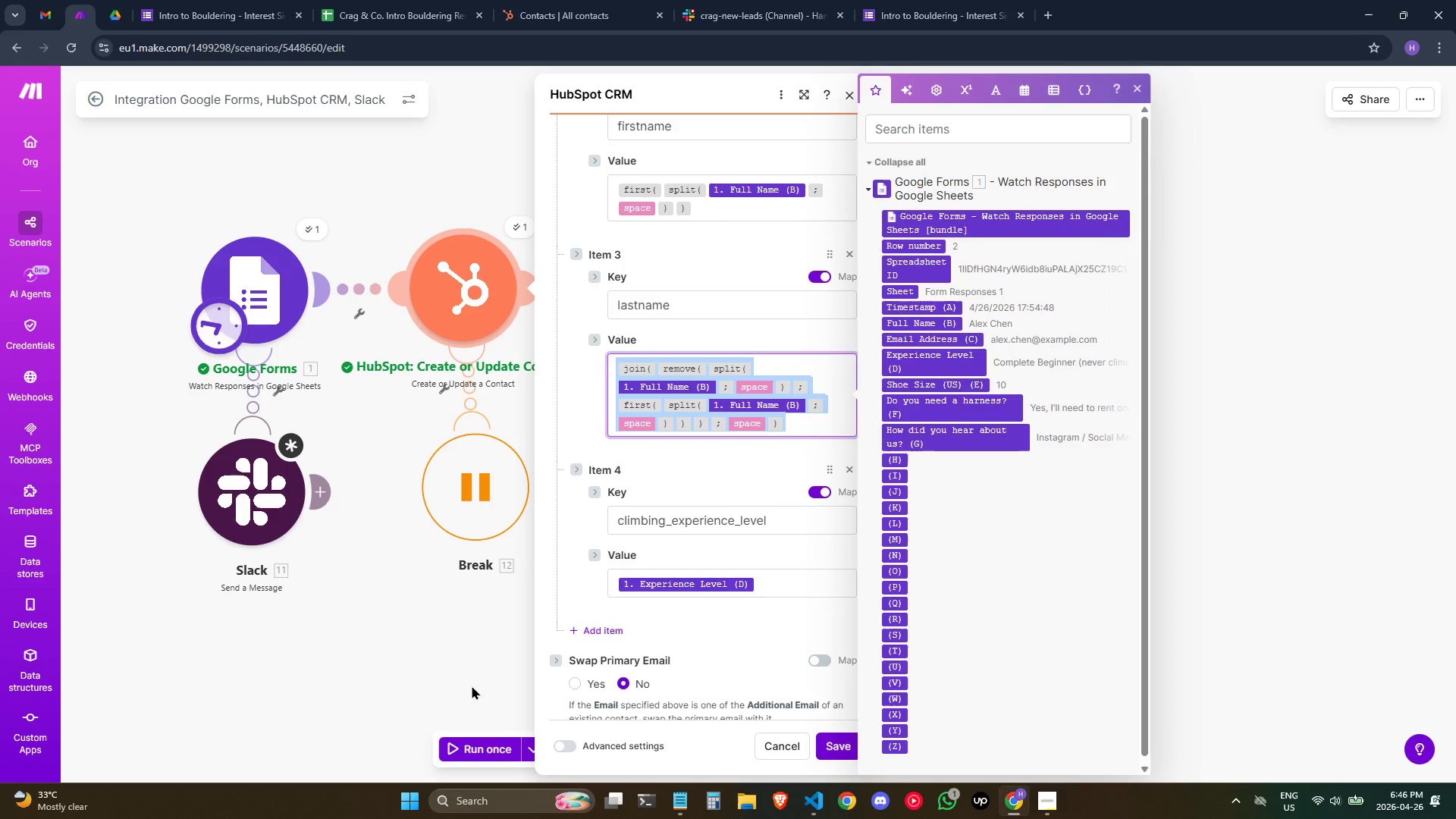 
key(Control+C)
 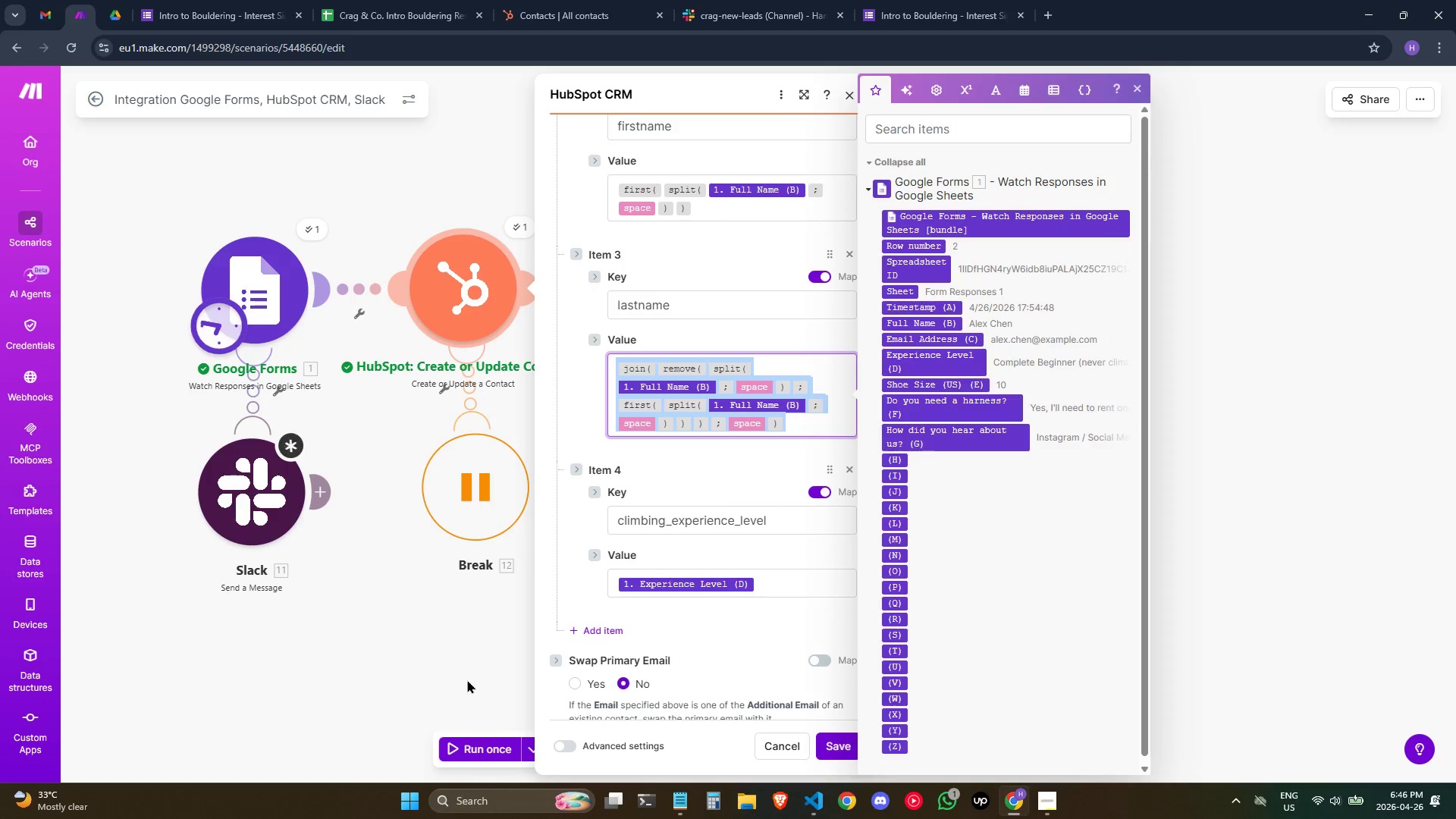 
left_click([467, 679])
 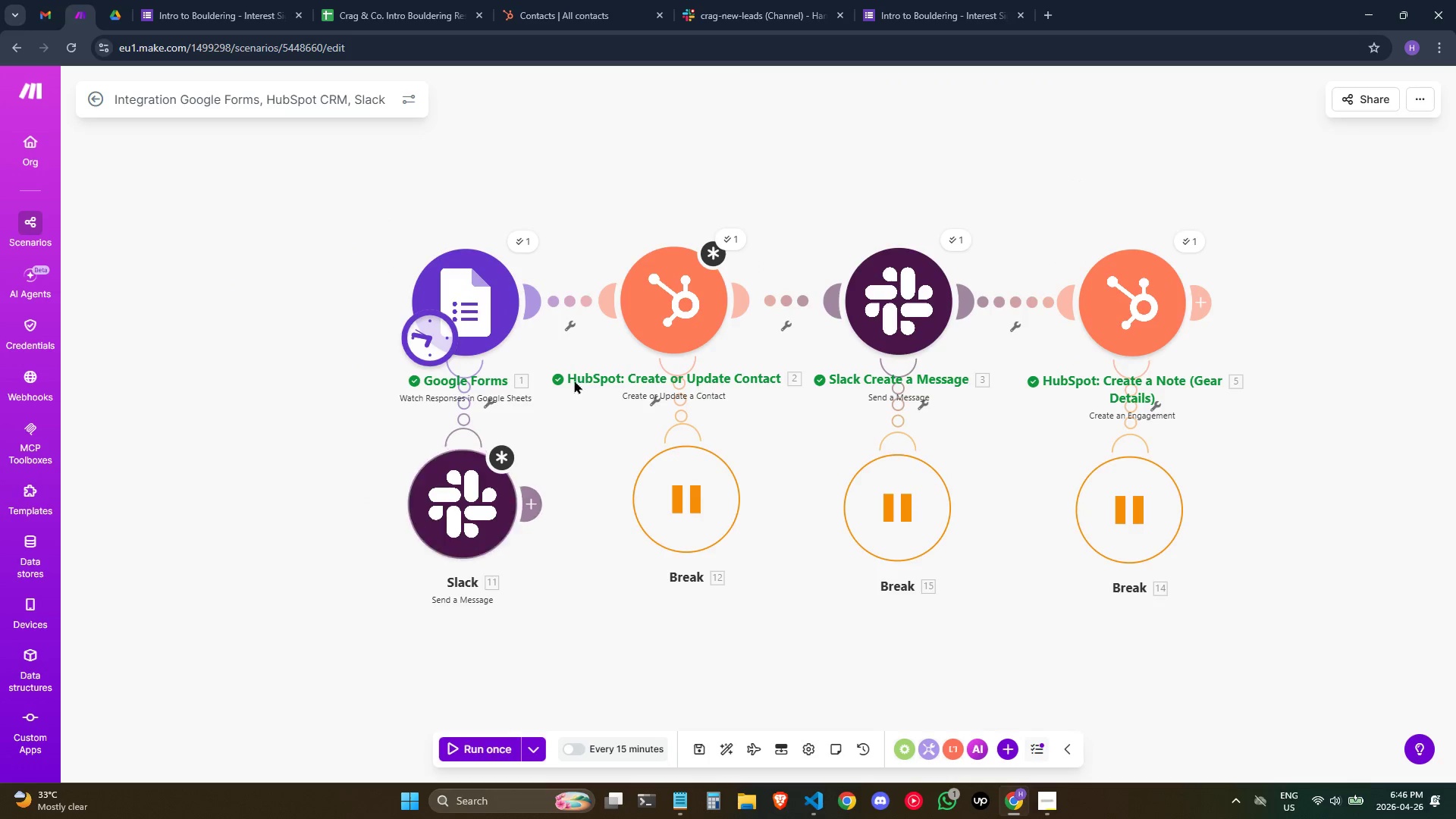 
right_click([564, 297])
 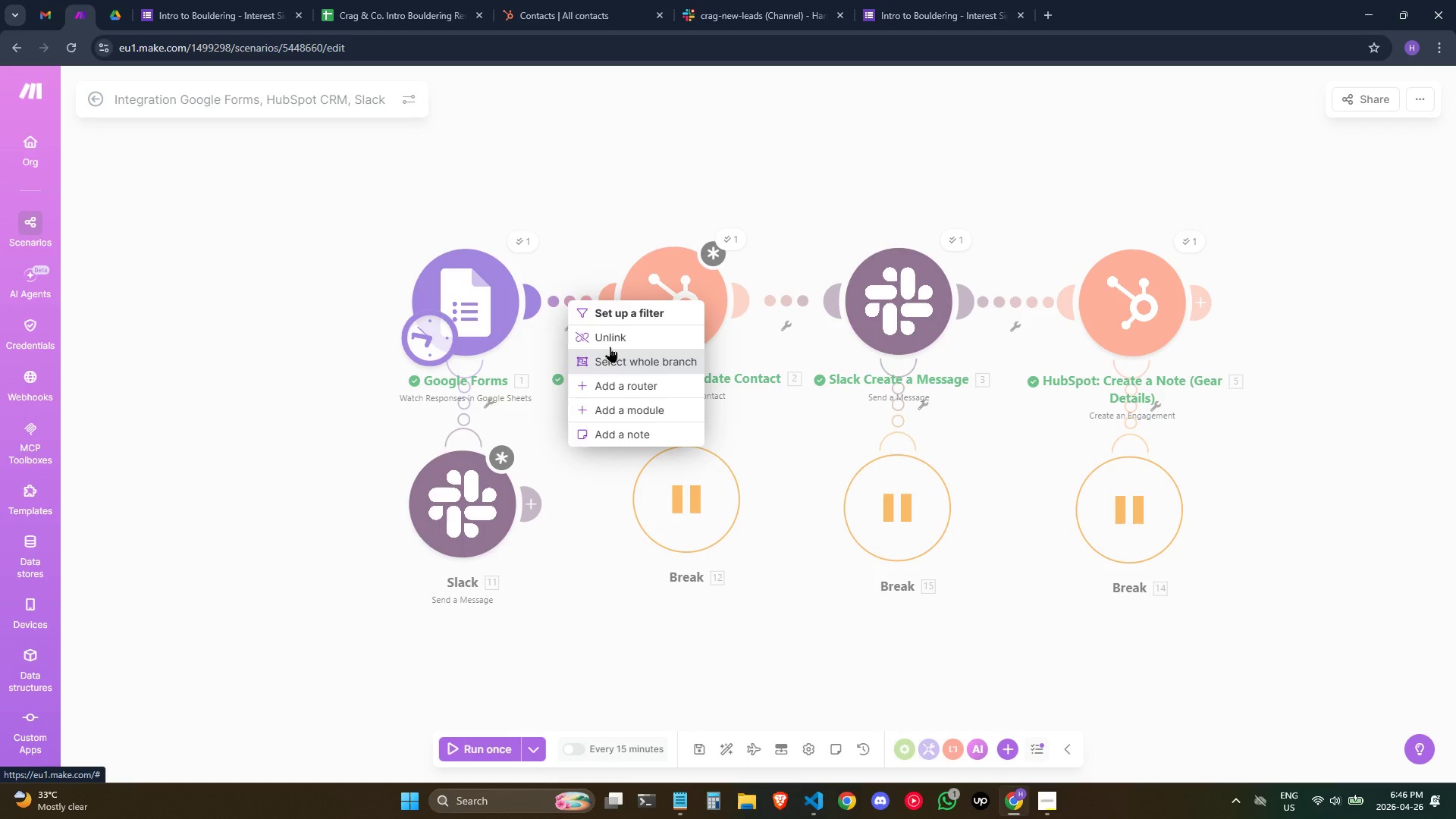 
left_click([613, 340])
 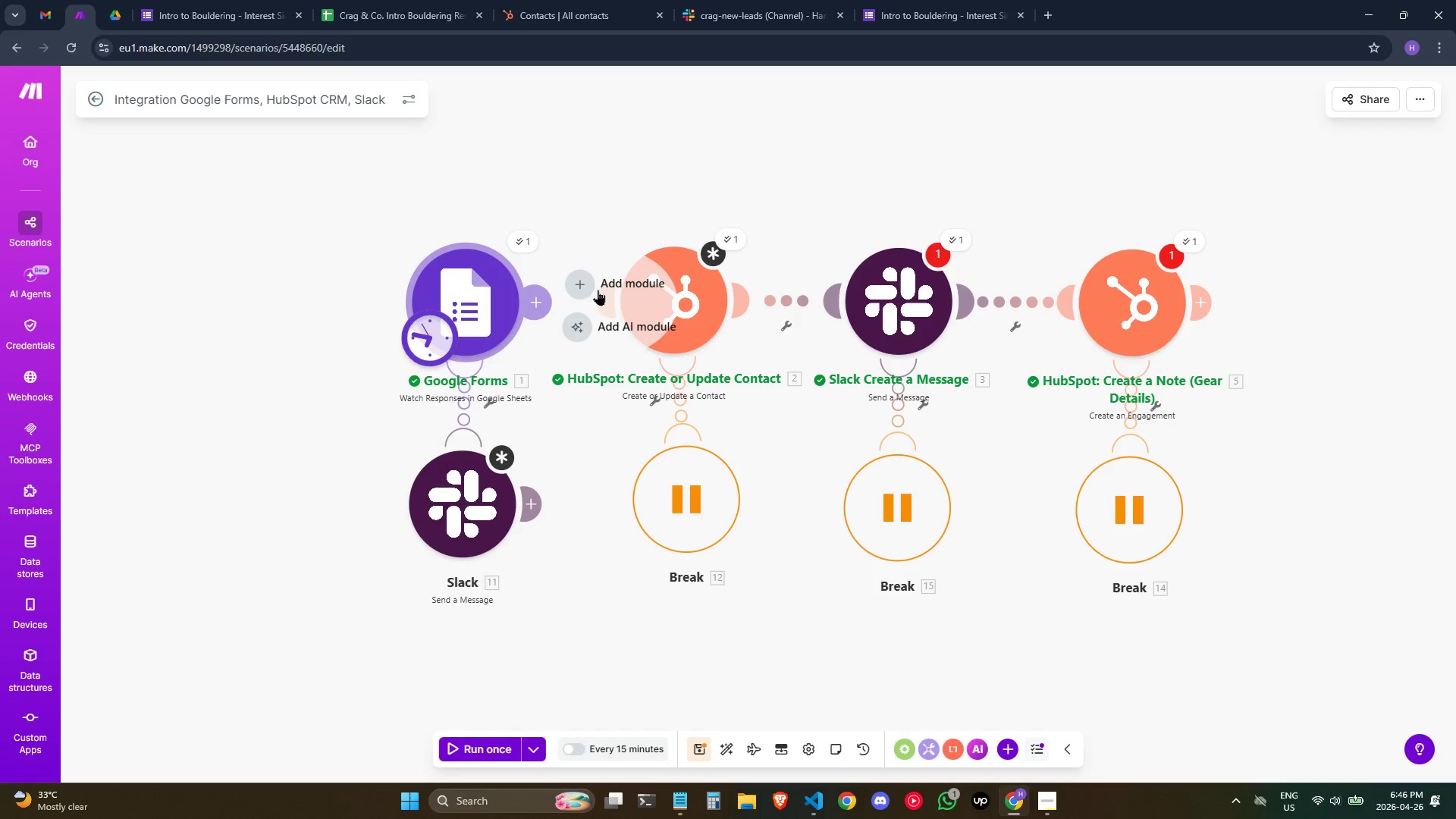 
left_click([597, 283])
 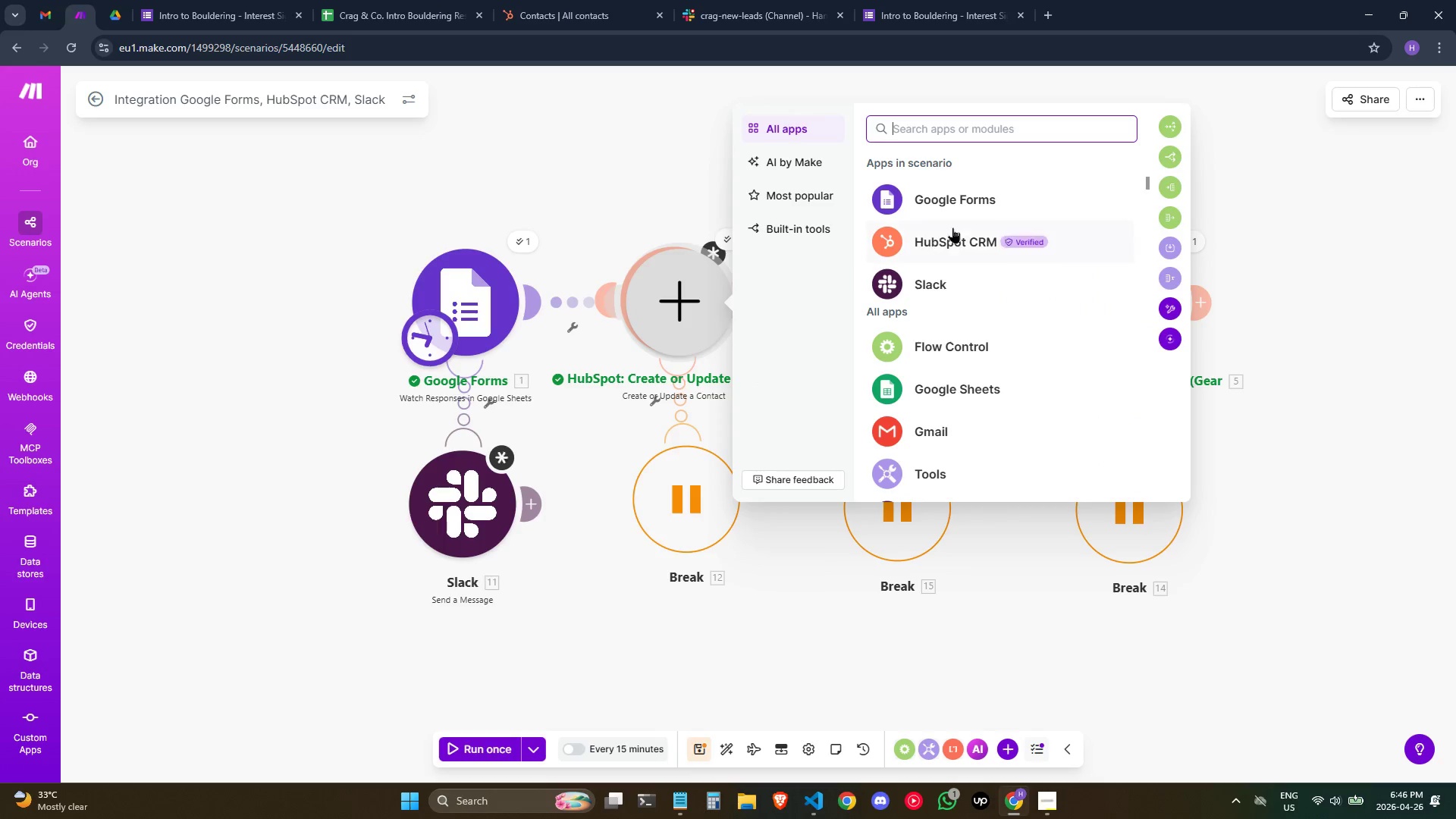 
left_click([937, 123])
 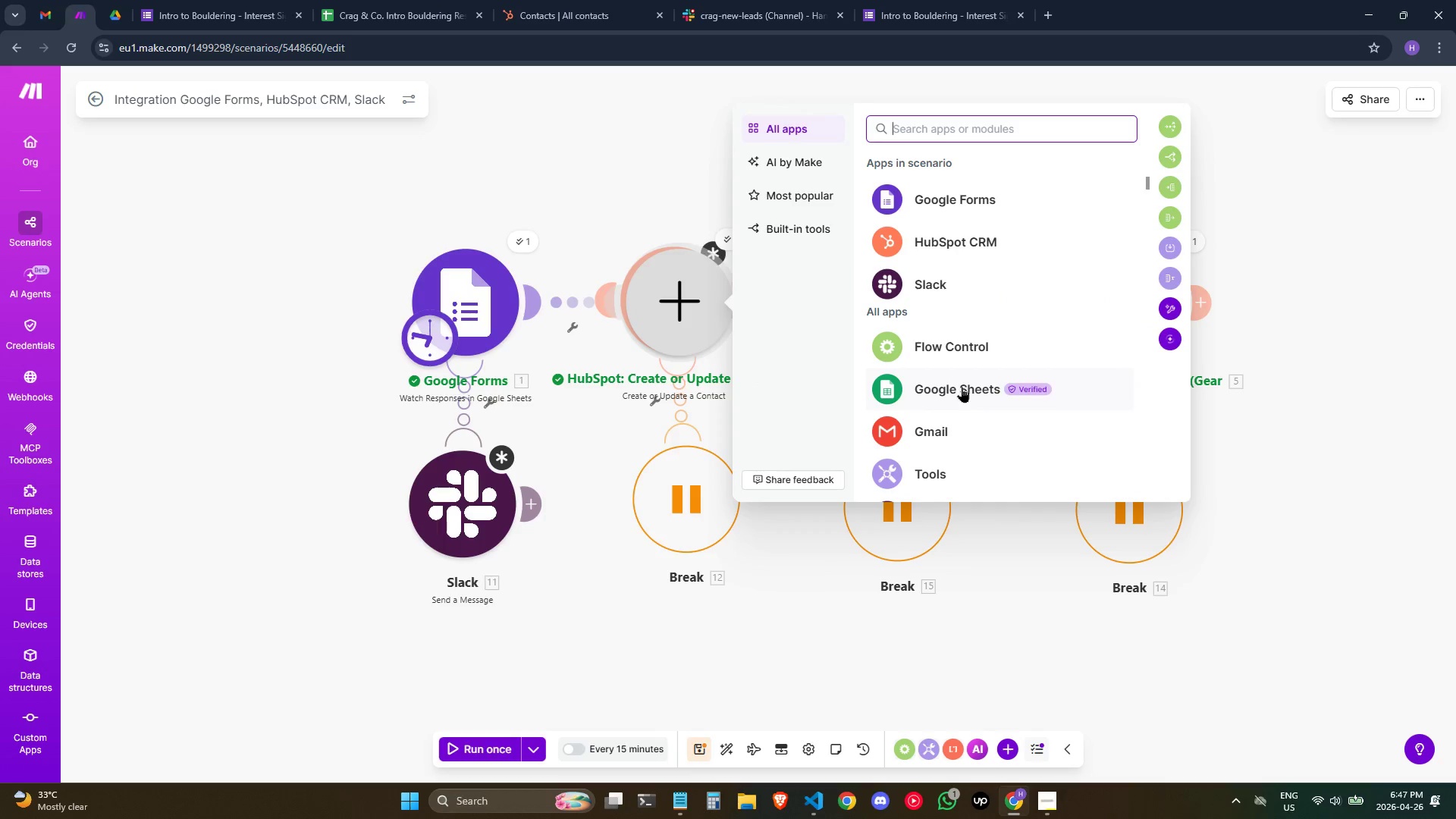 
type(set)
 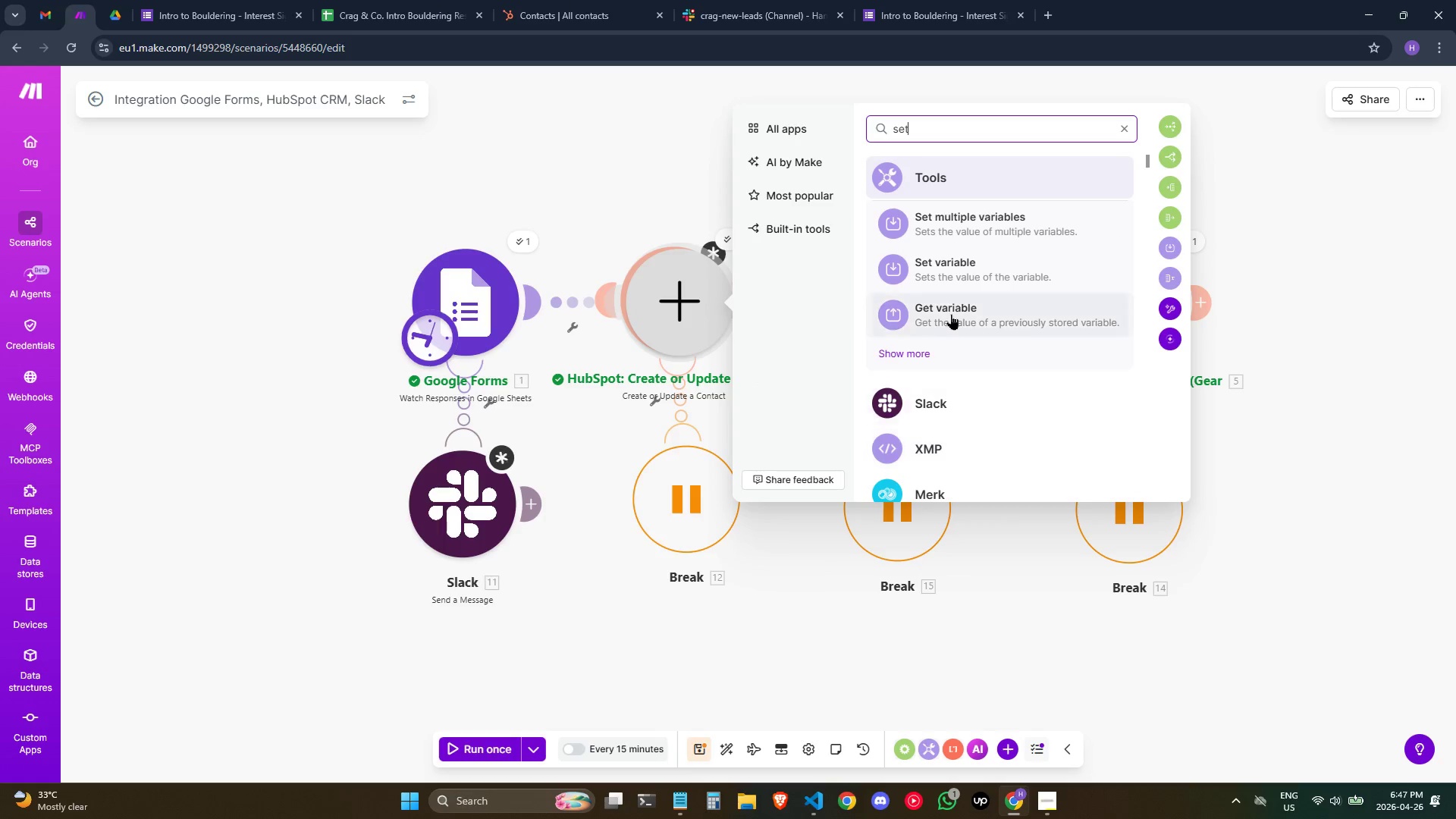 
left_click([985, 281])
 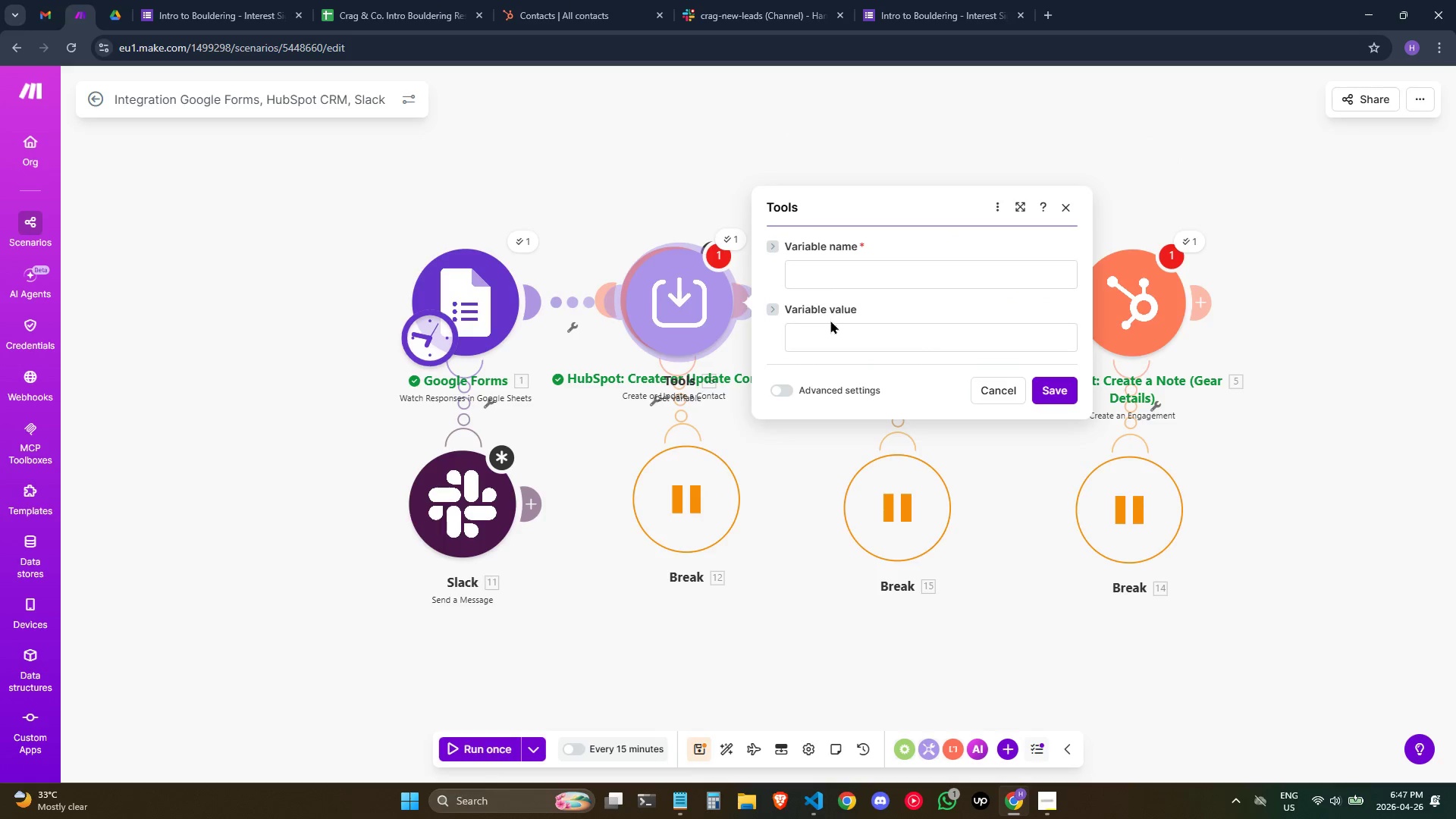 
key(Control+ControlLeft)
 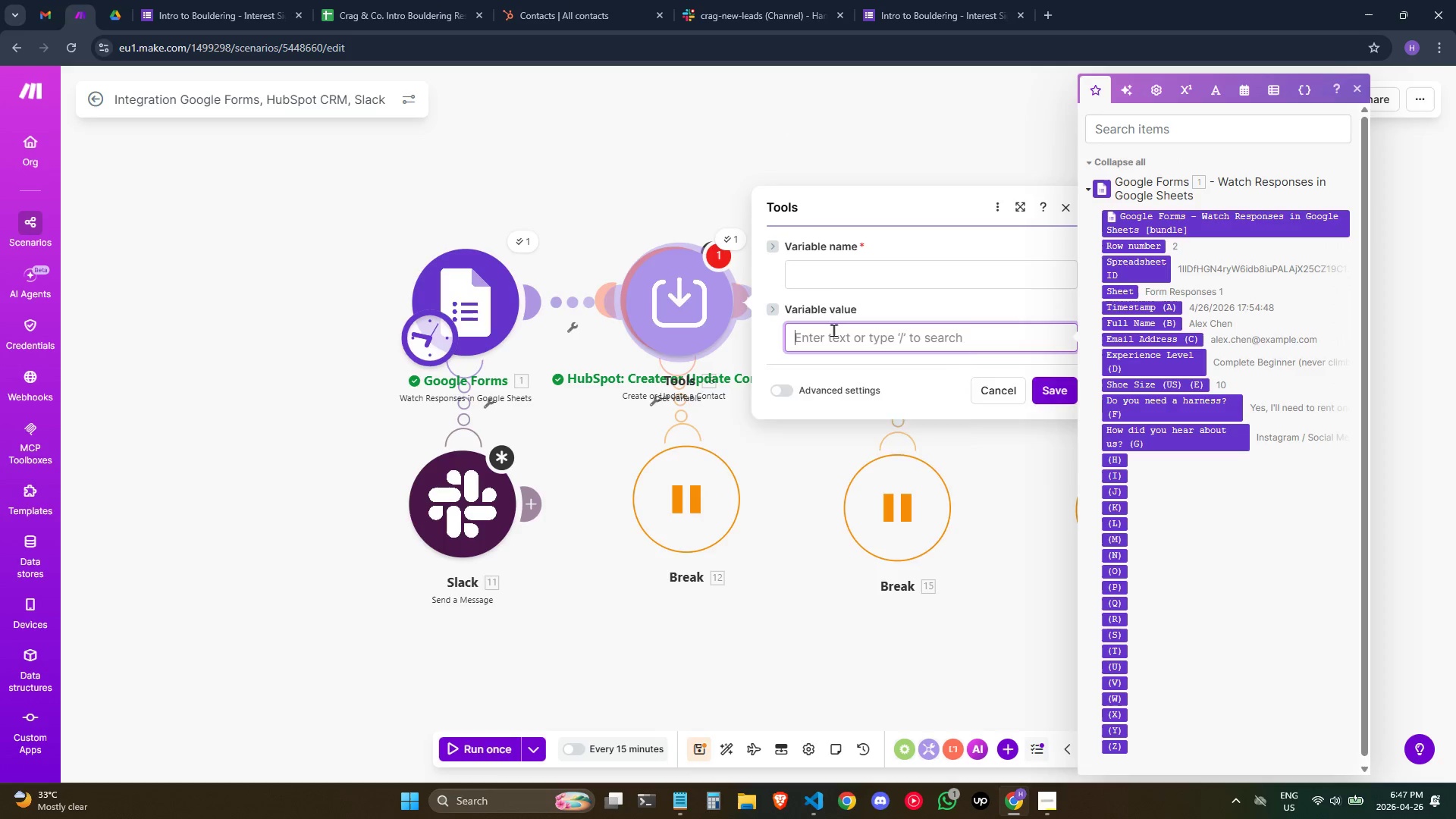 
key(Control+V)
 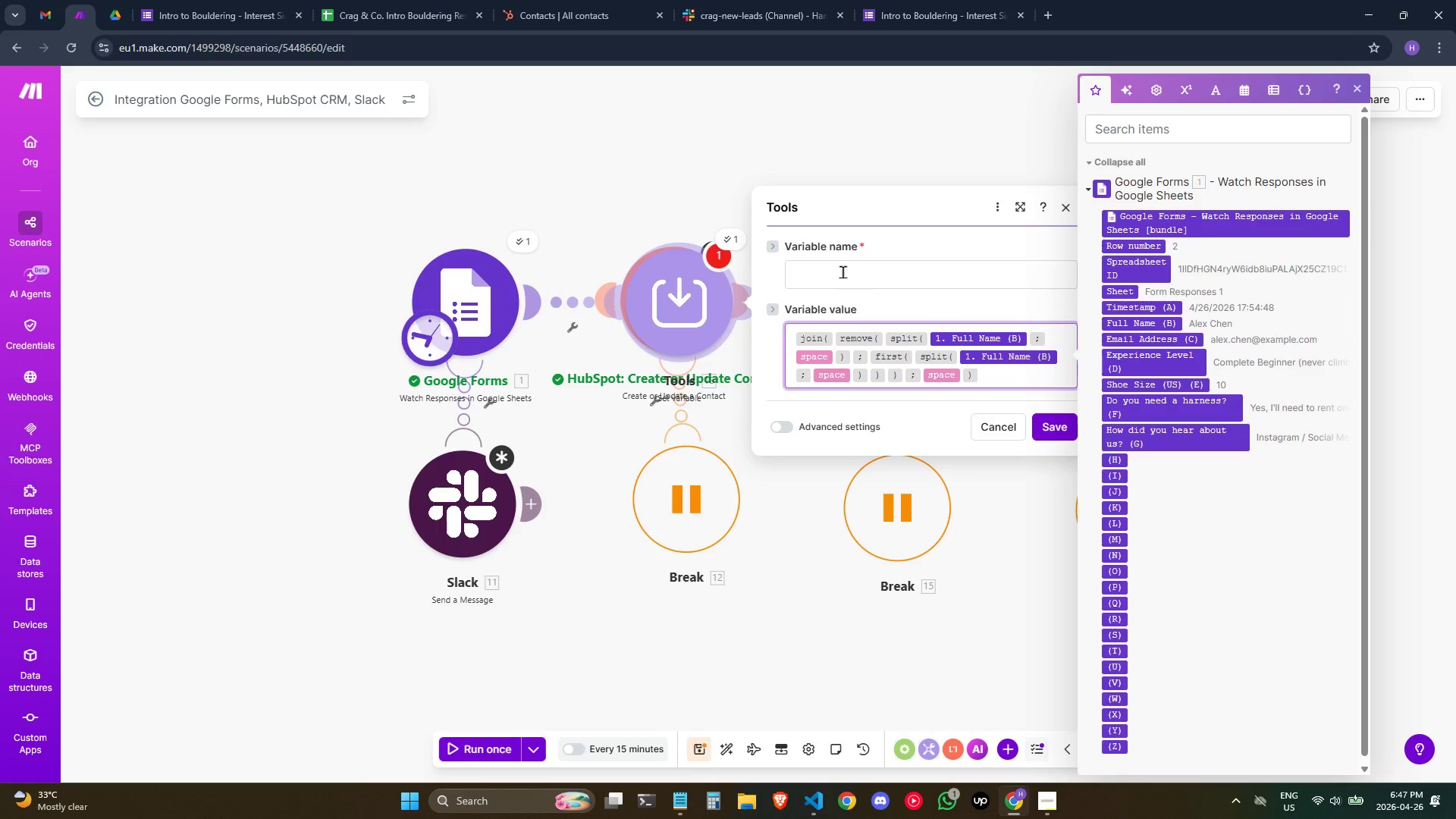 
left_click([843, 271])
 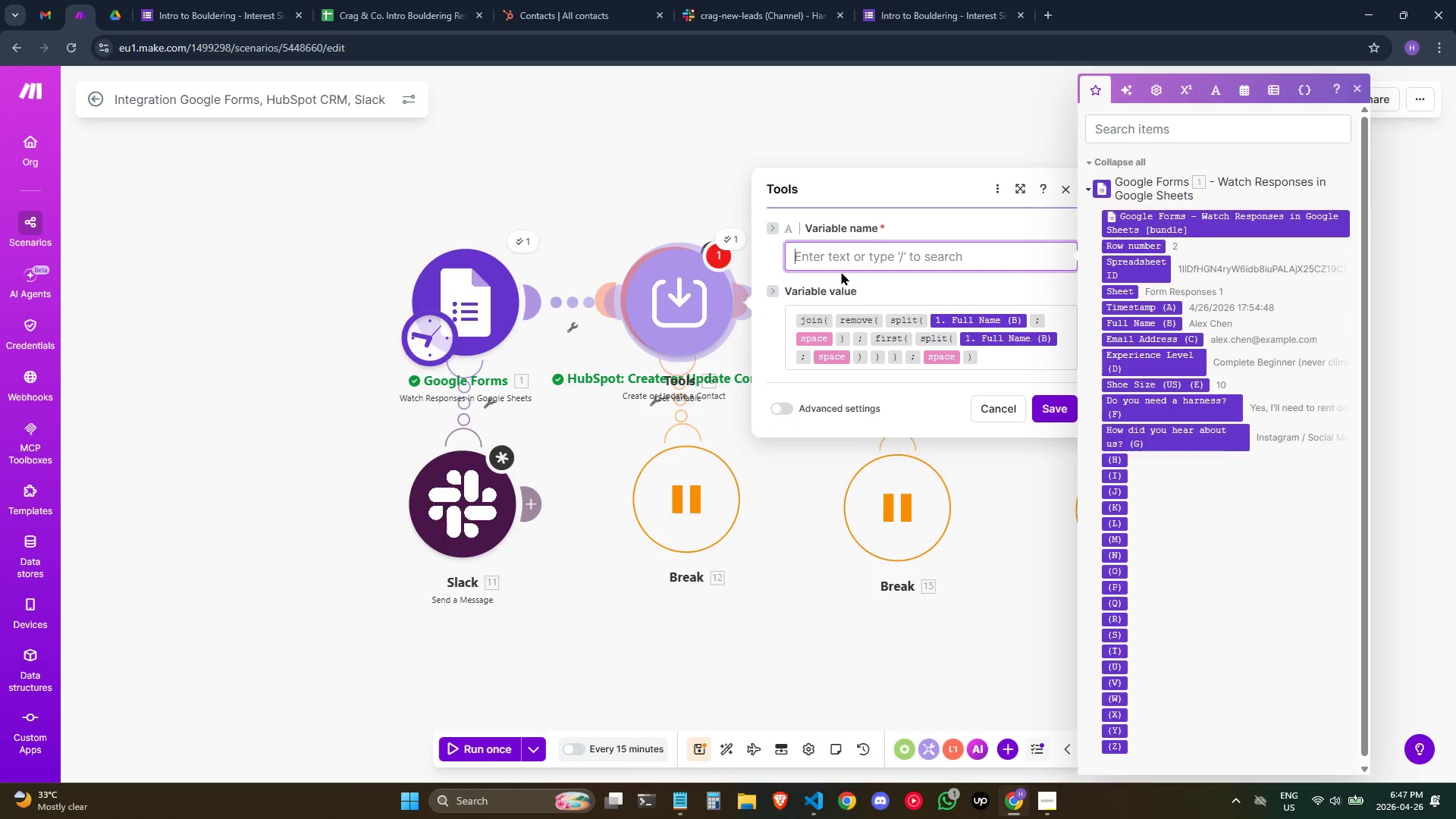 
type(test)
 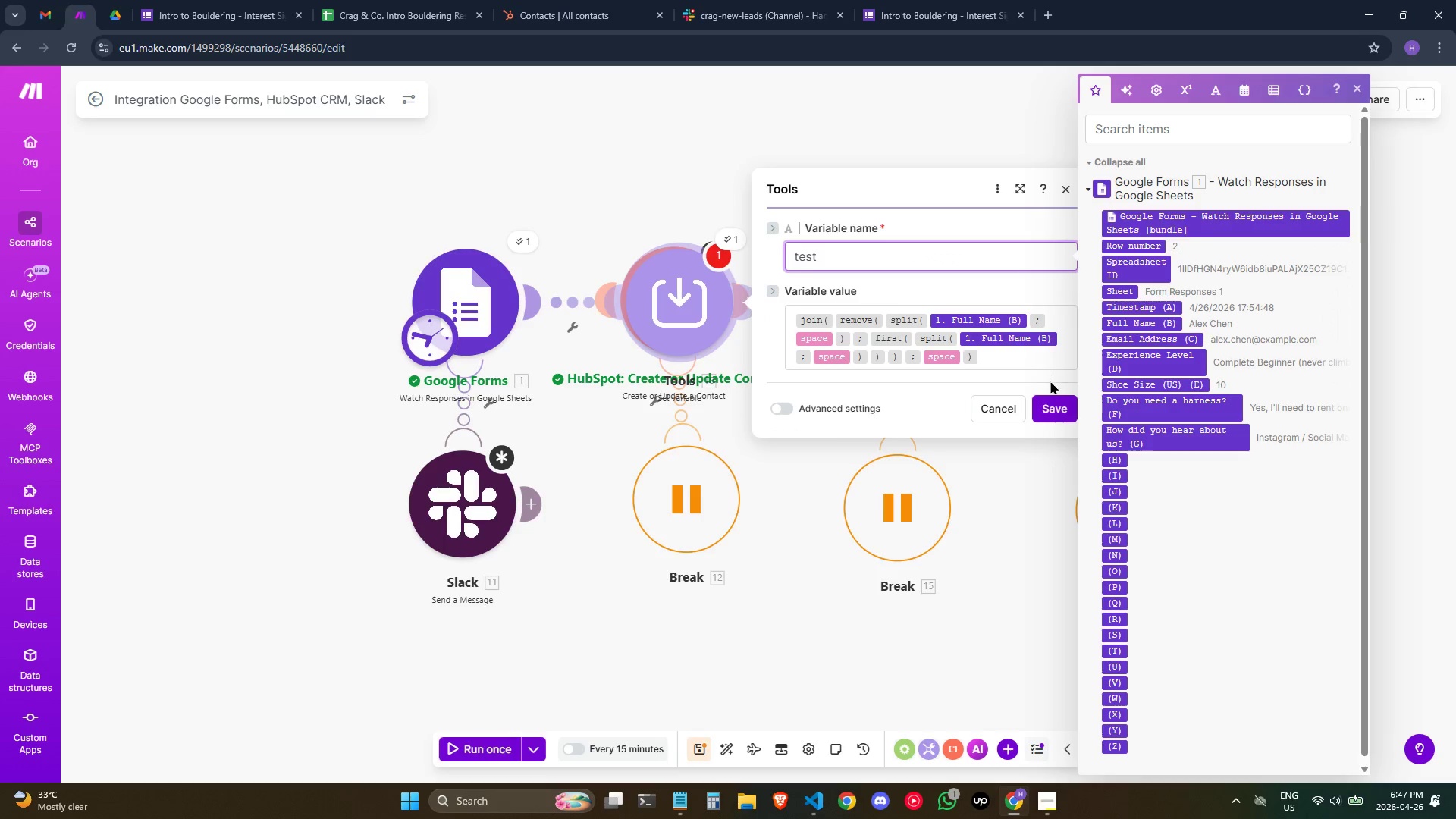 
key(1)
 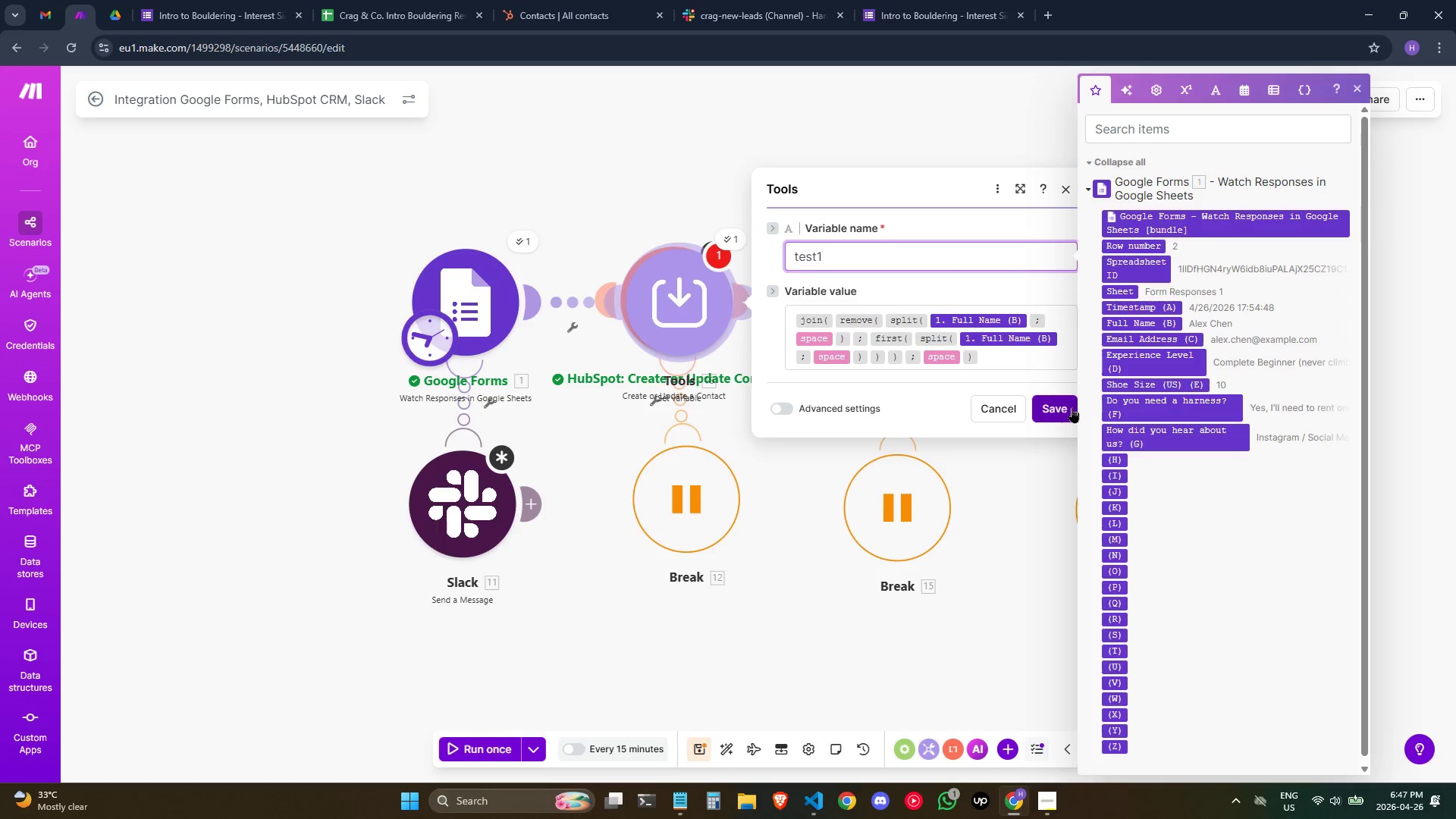 
left_click([1065, 401])
 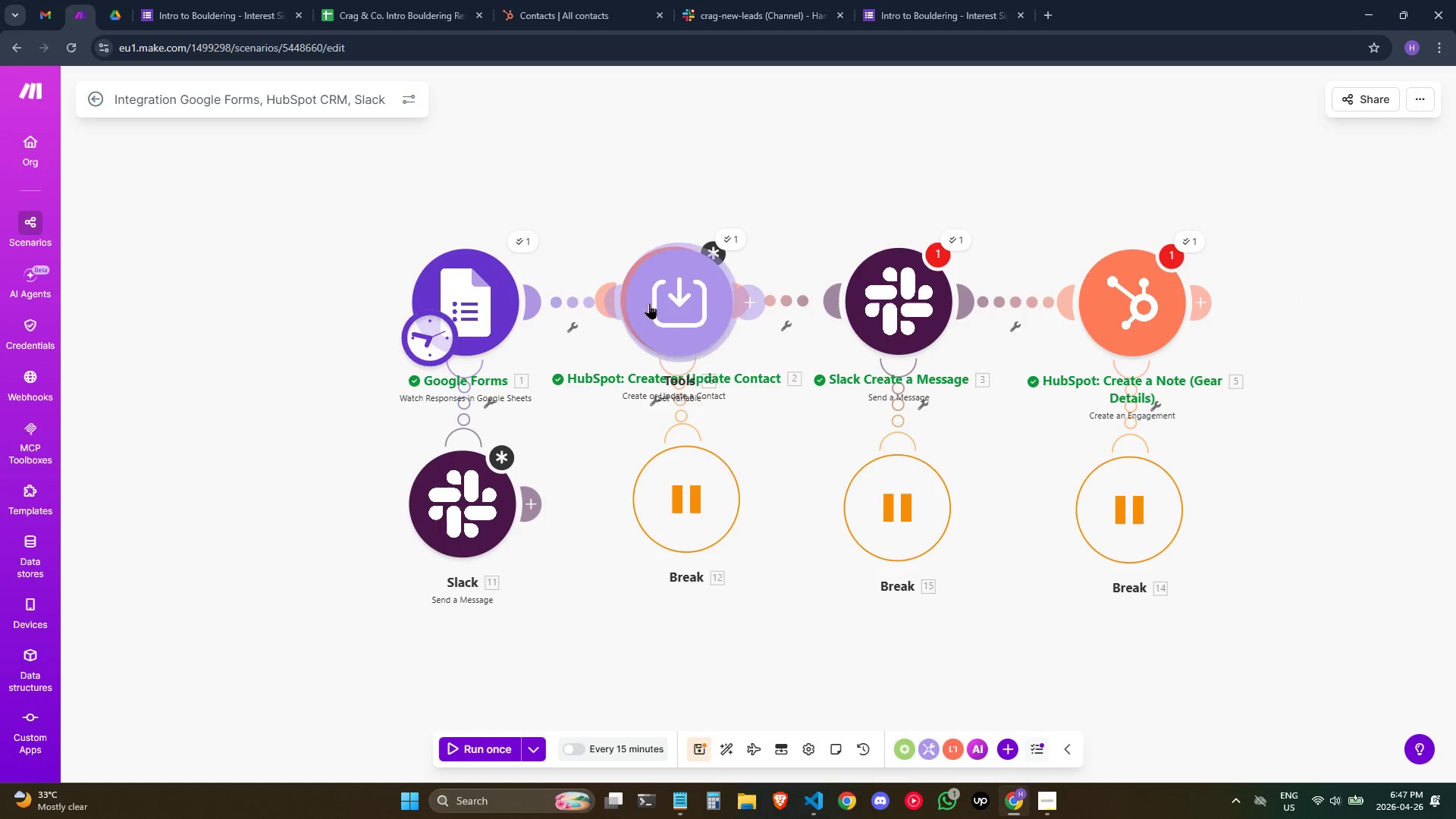 
left_click_drag(start_coordinate=[679, 314], to_coordinate=[611, 153])
 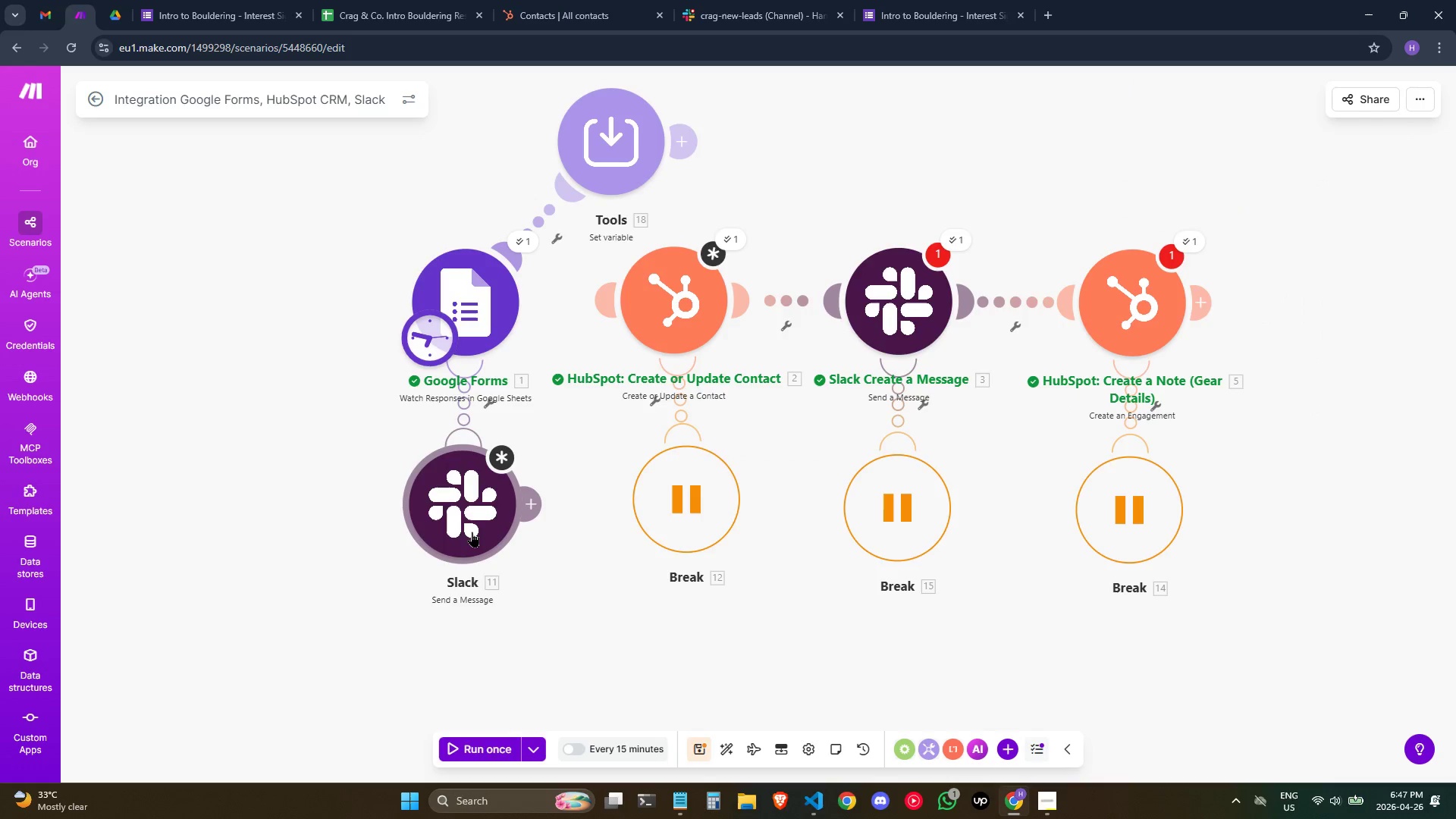 
left_click([472, 532])
 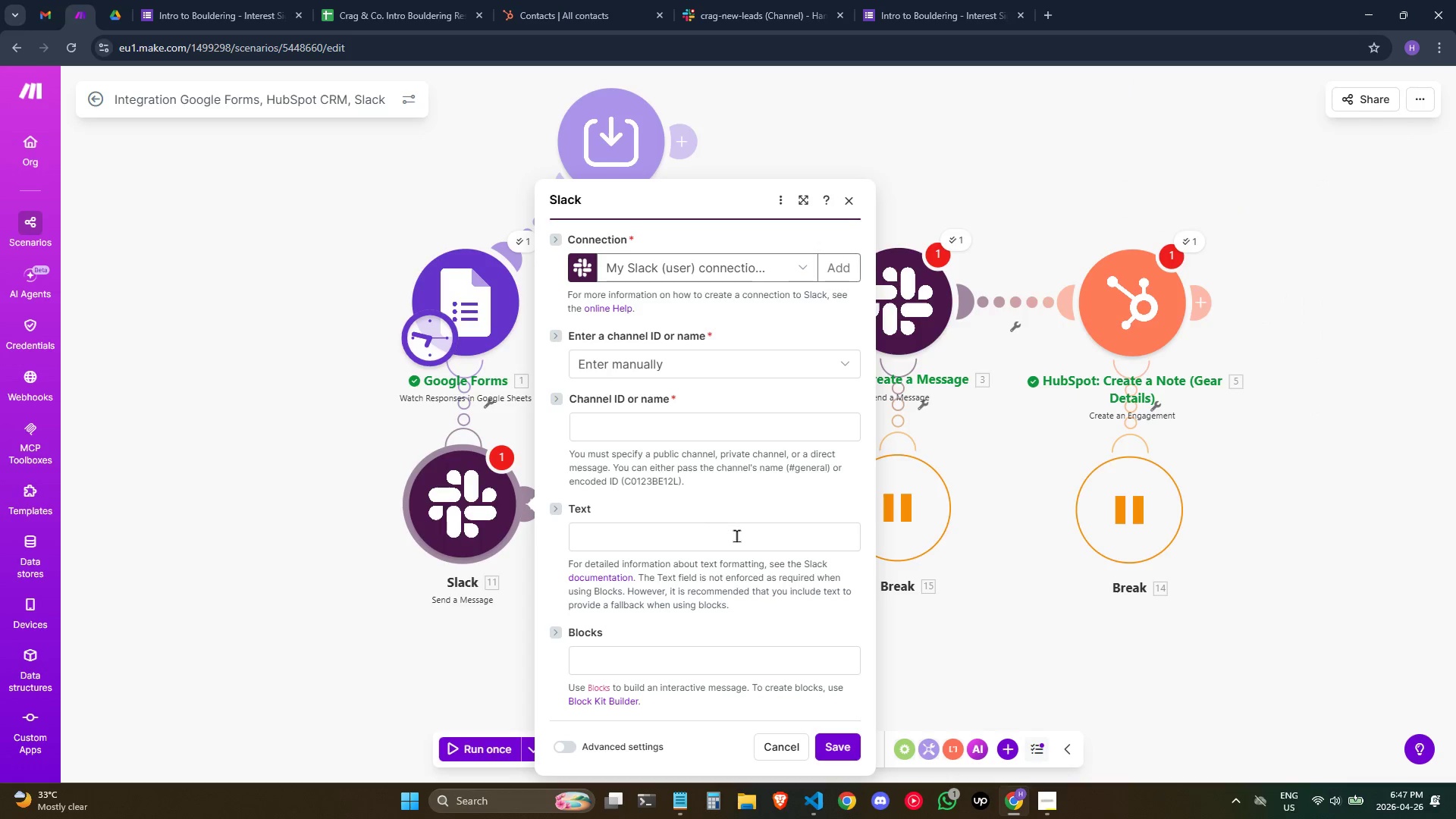 
scroll: coordinate [736, 537], scroll_direction: down, amount: 2.0
 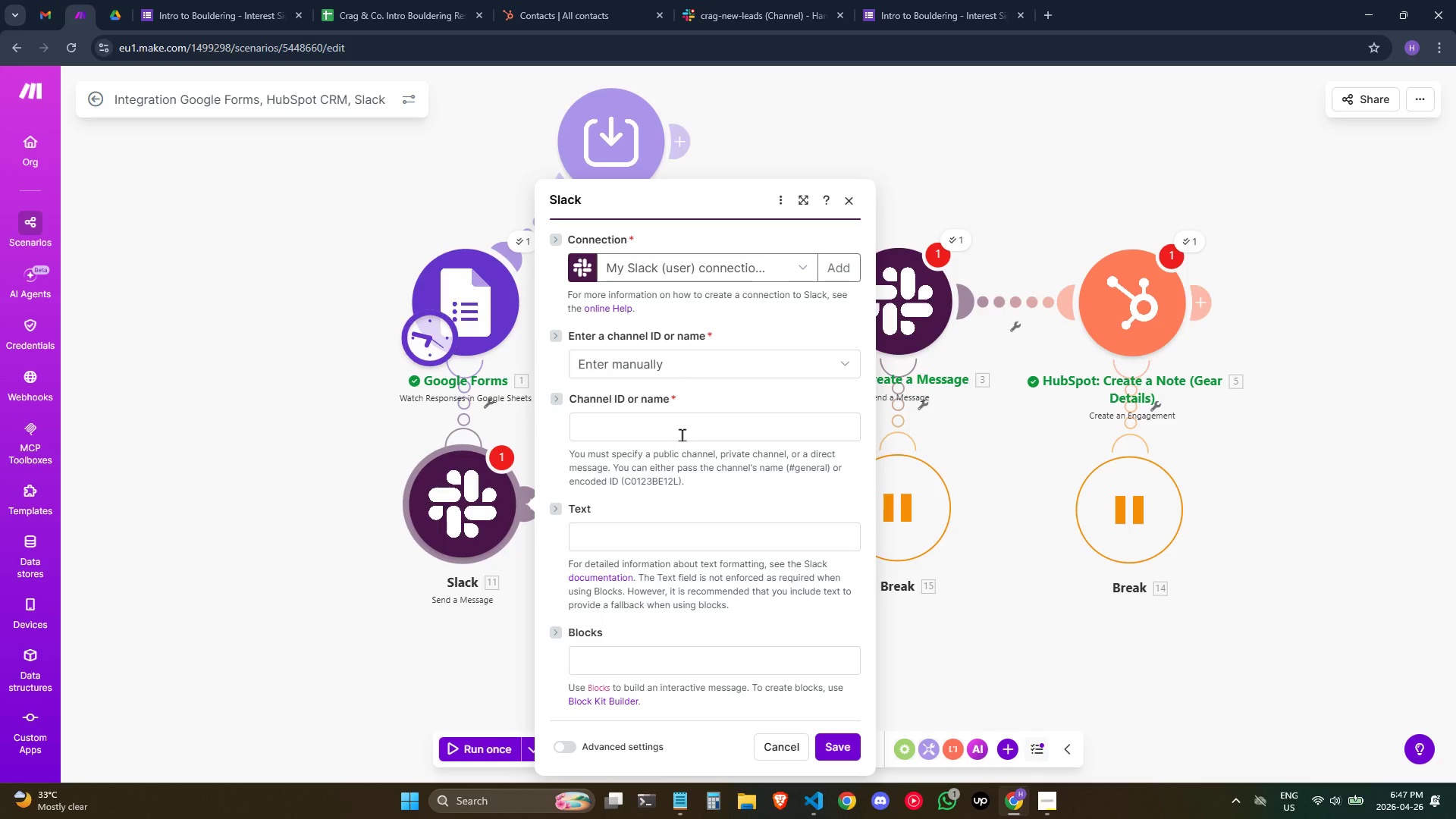 
wait(10.6)
 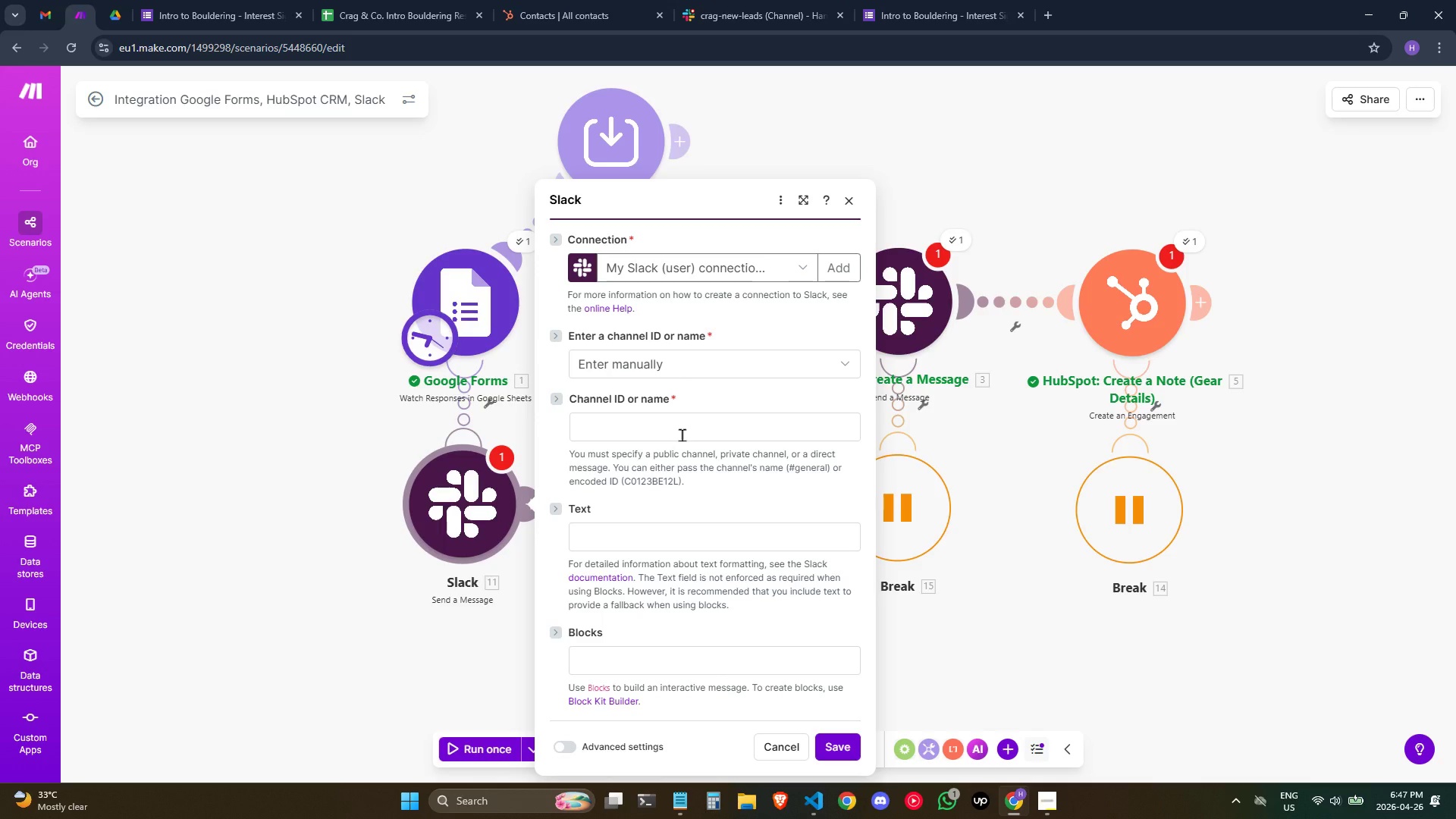 
left_click([855, 197])
 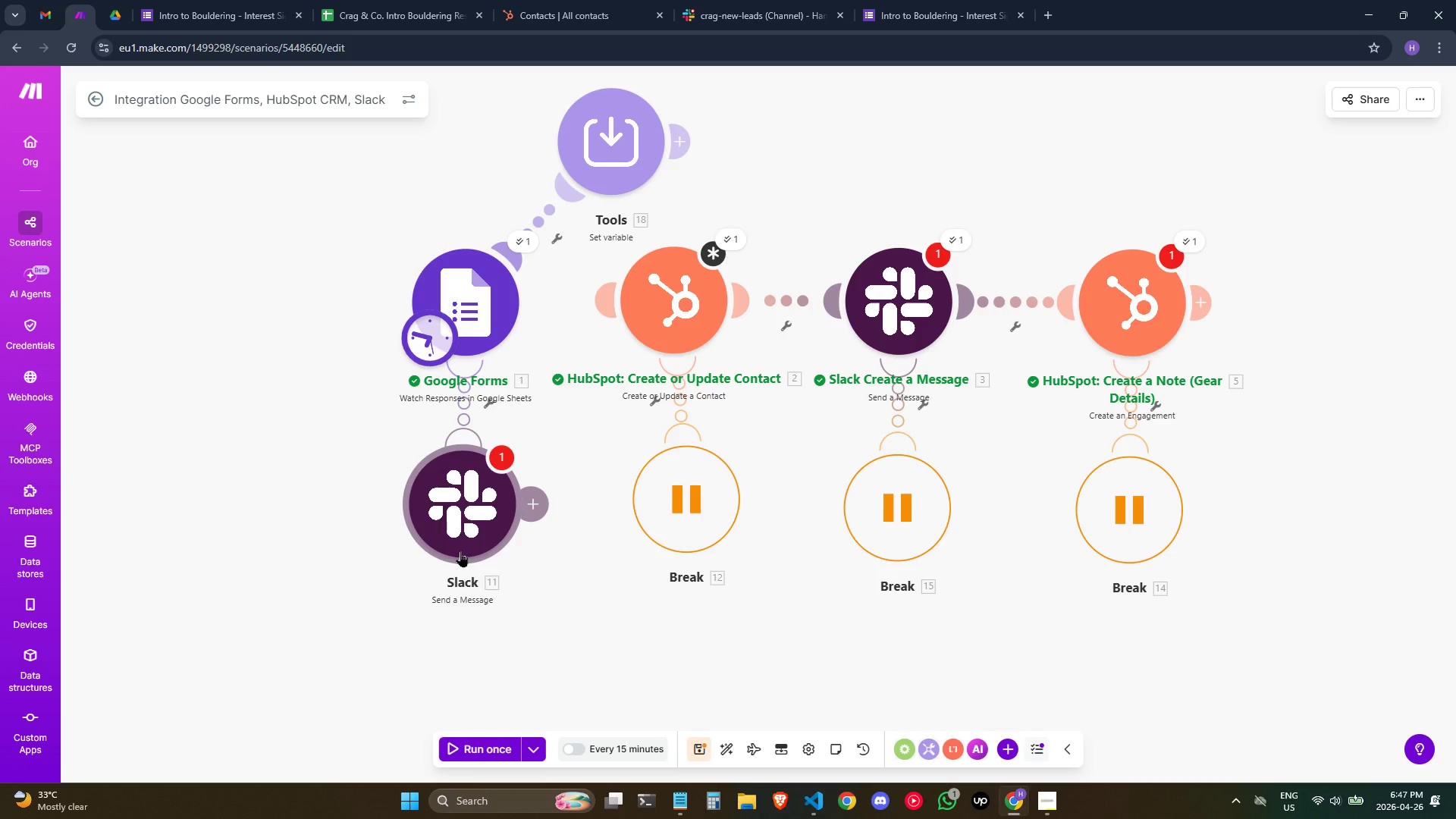 
left_click([487, 519])
 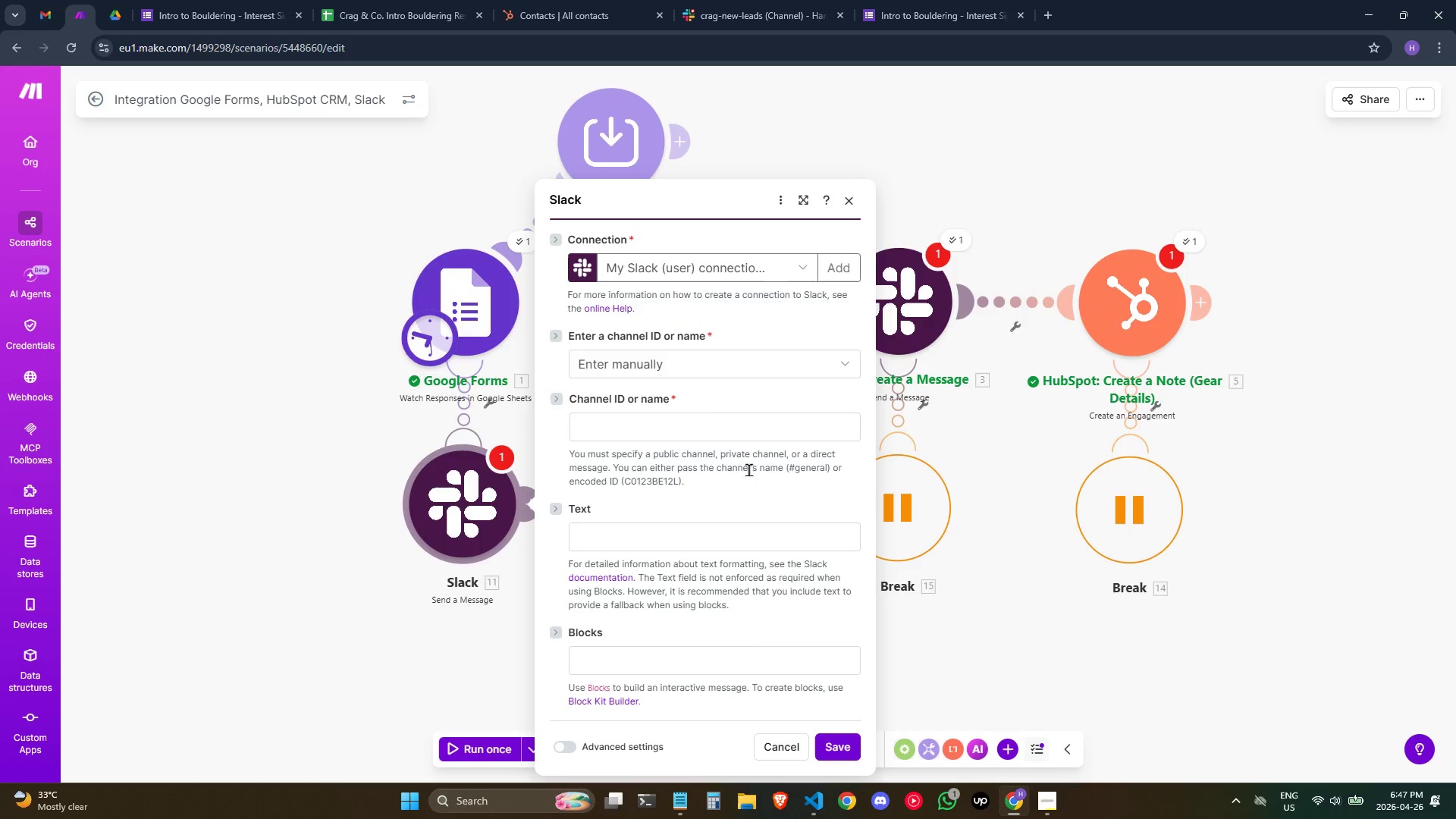 
scroll: coordinate [703, 394], scroll_direction: down, amount: 1.0
 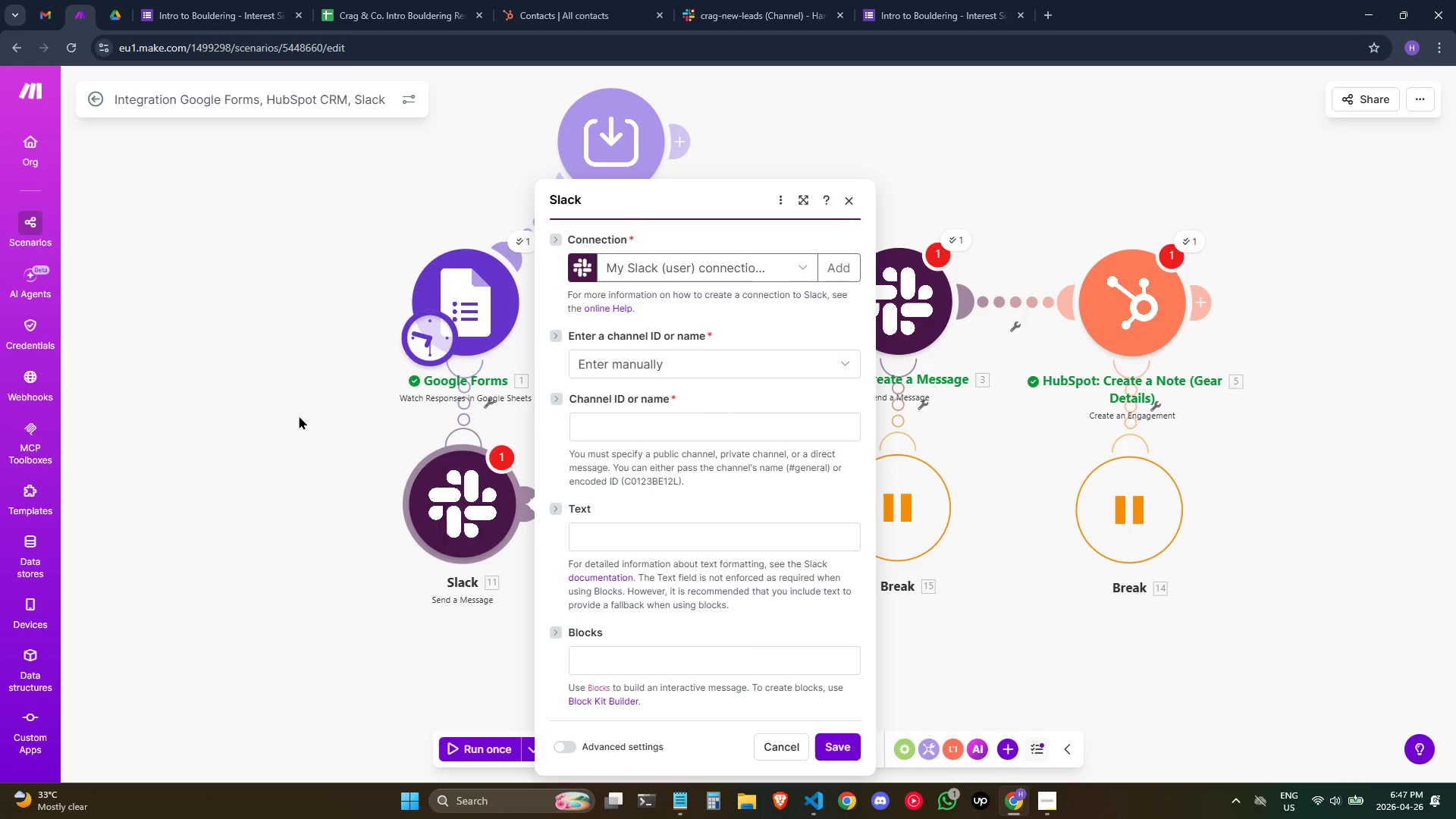 
left_click([288, 410])
 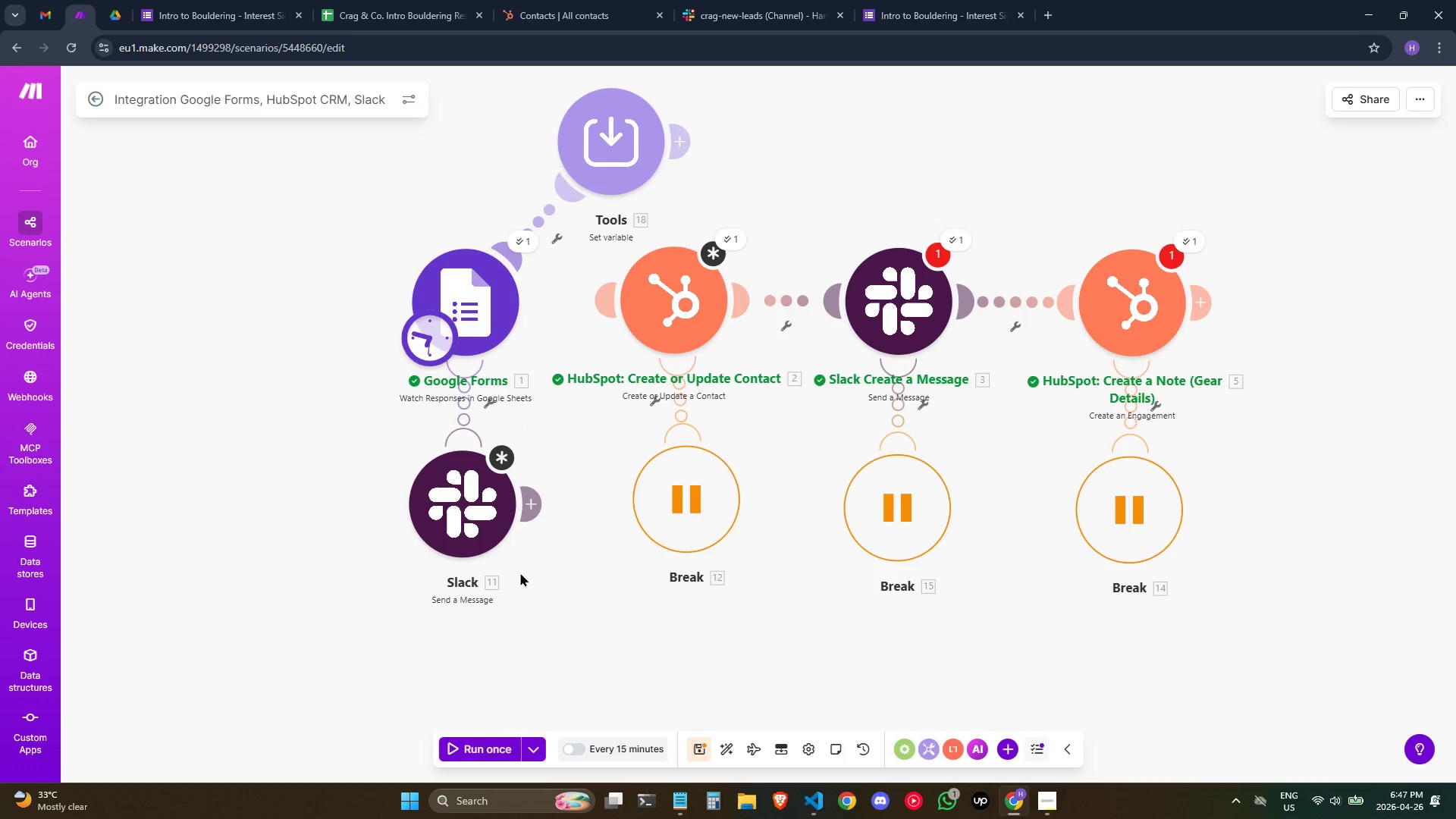 
left_click([462, 497])
 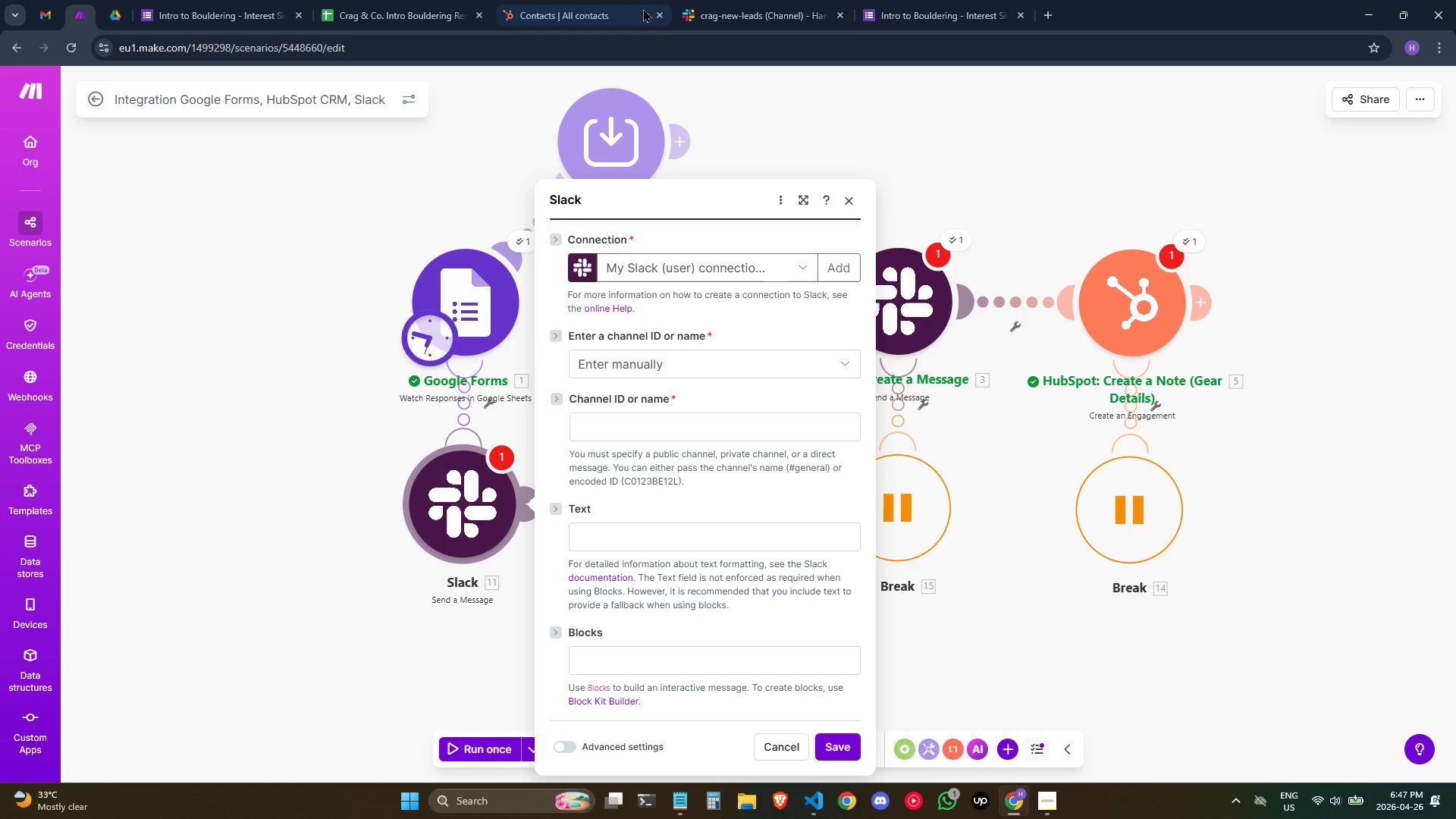 
left_click([711, 0])
 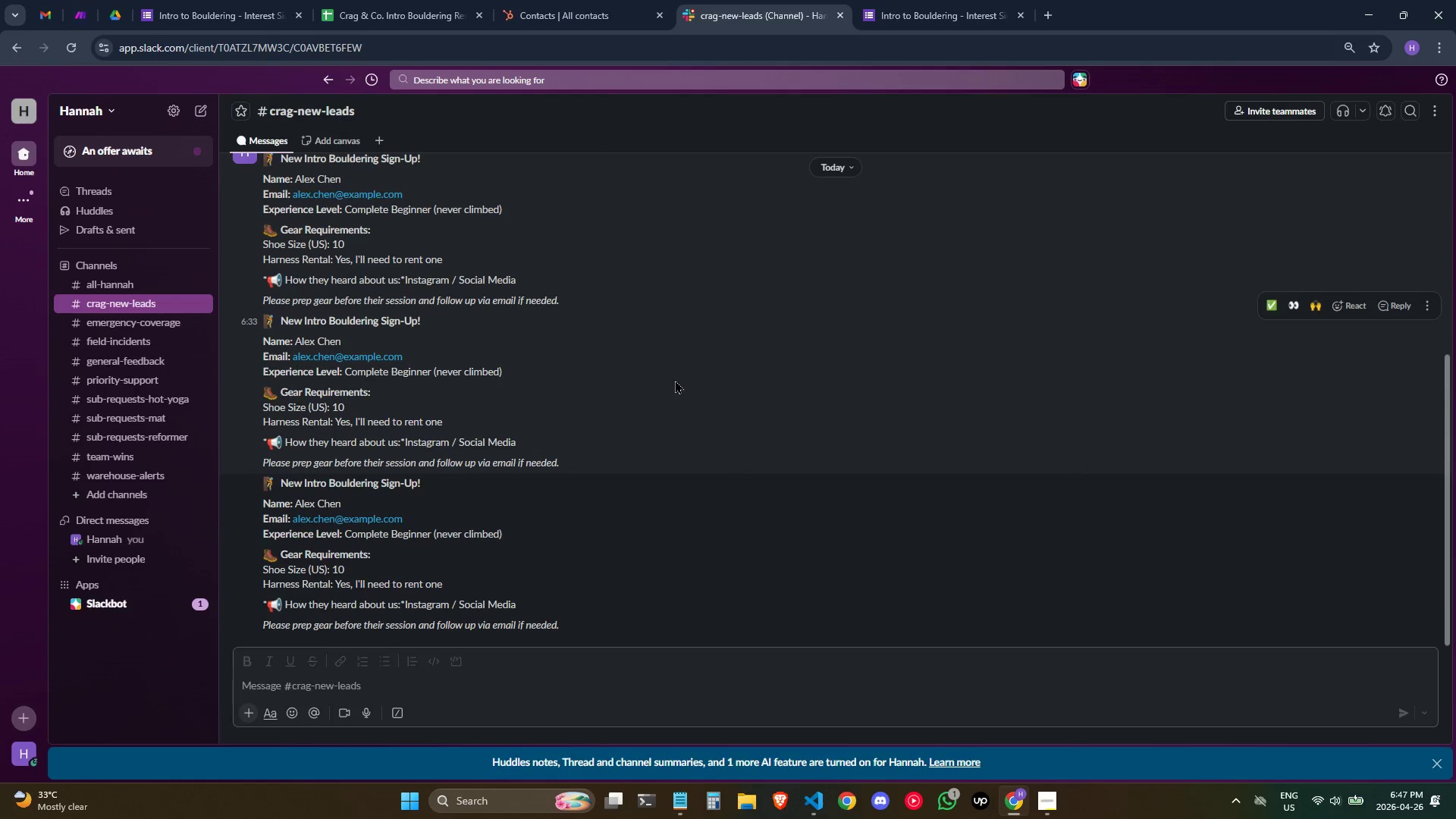 
left_click([81, 16])
 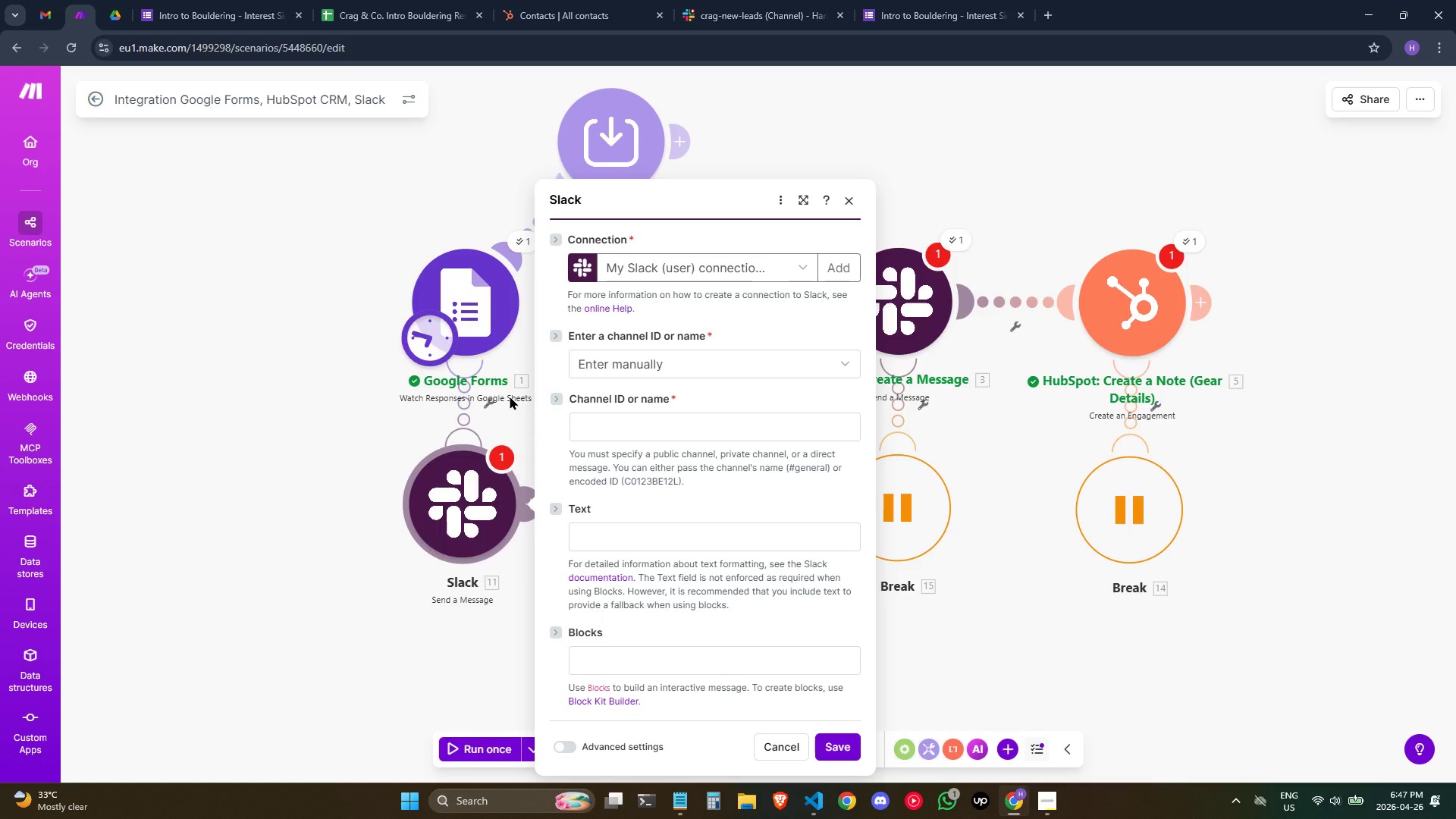 
wait(13.56)
 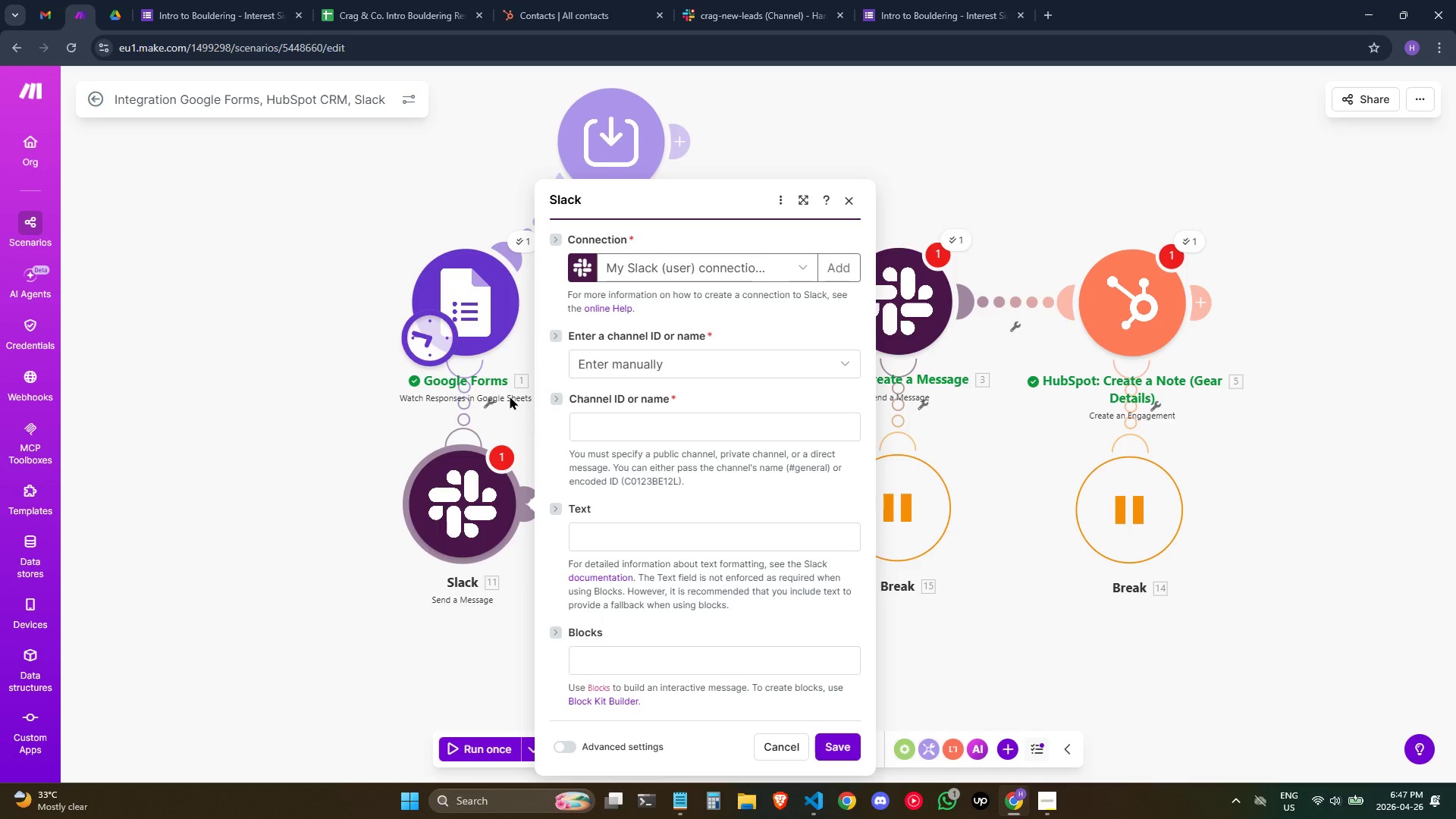 
left_click([785, 0])
 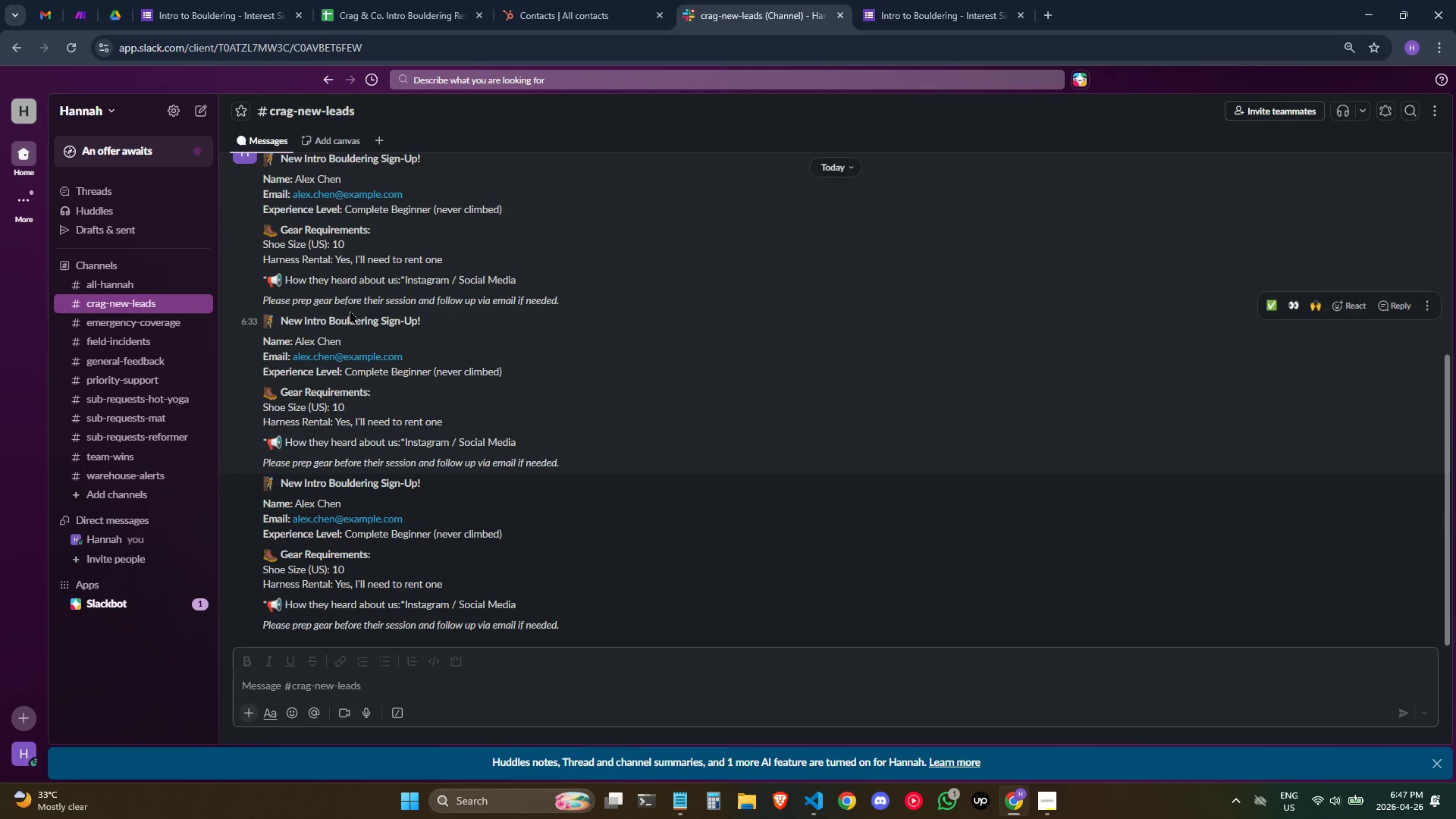 
mouse_move([105, 11])
 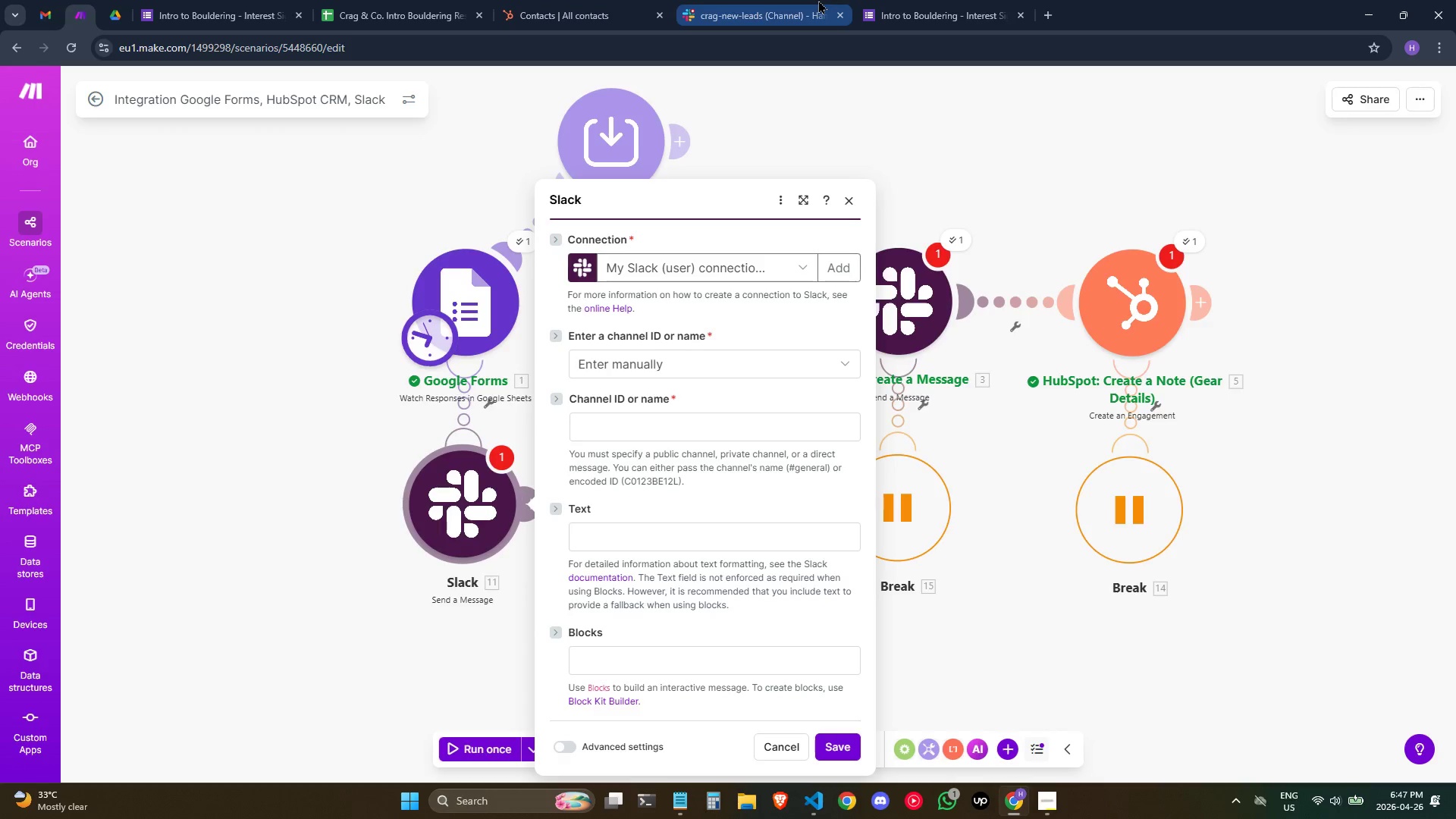 
left_click([813, 0])
 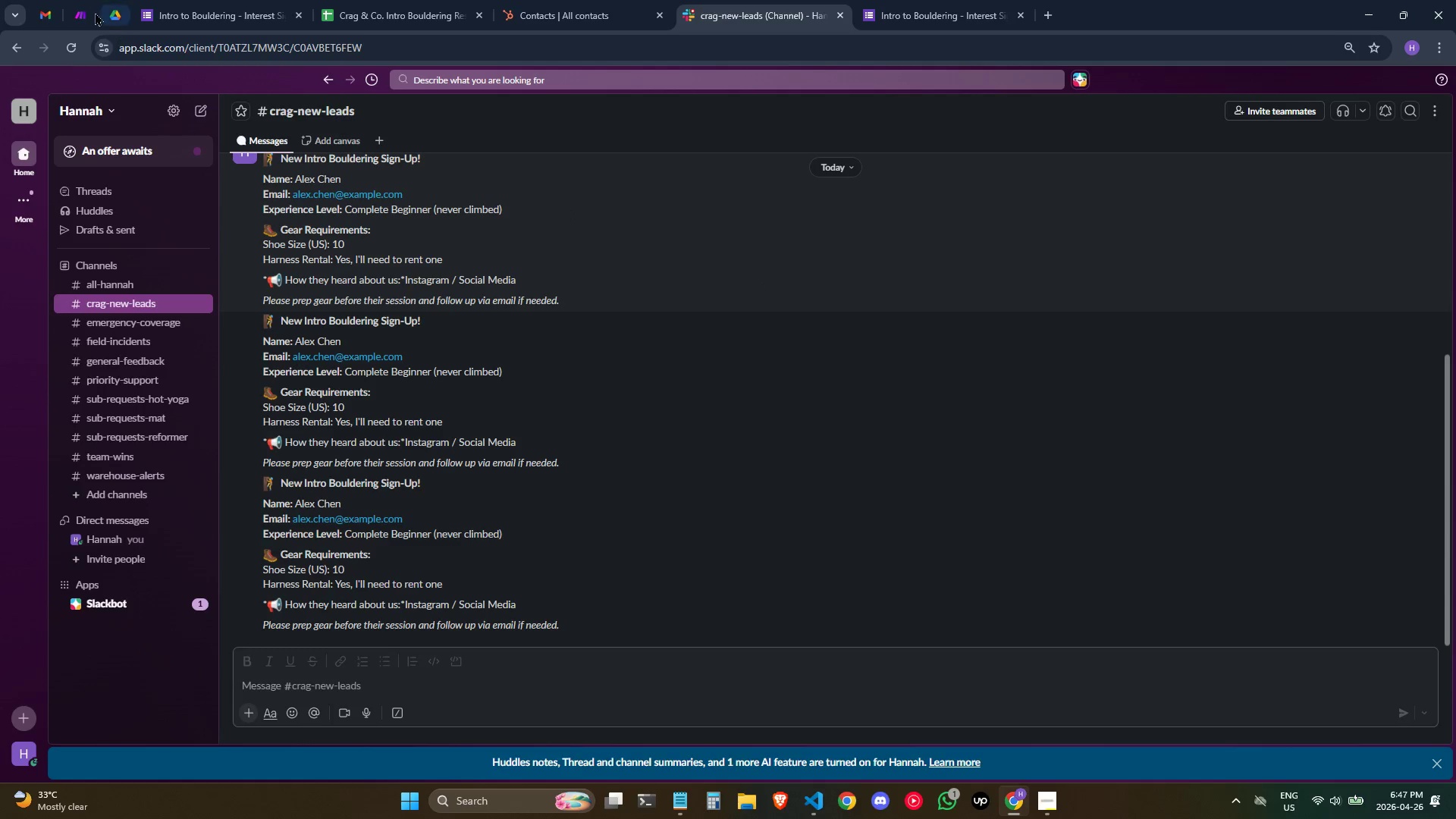 
left_click([67, 11])
 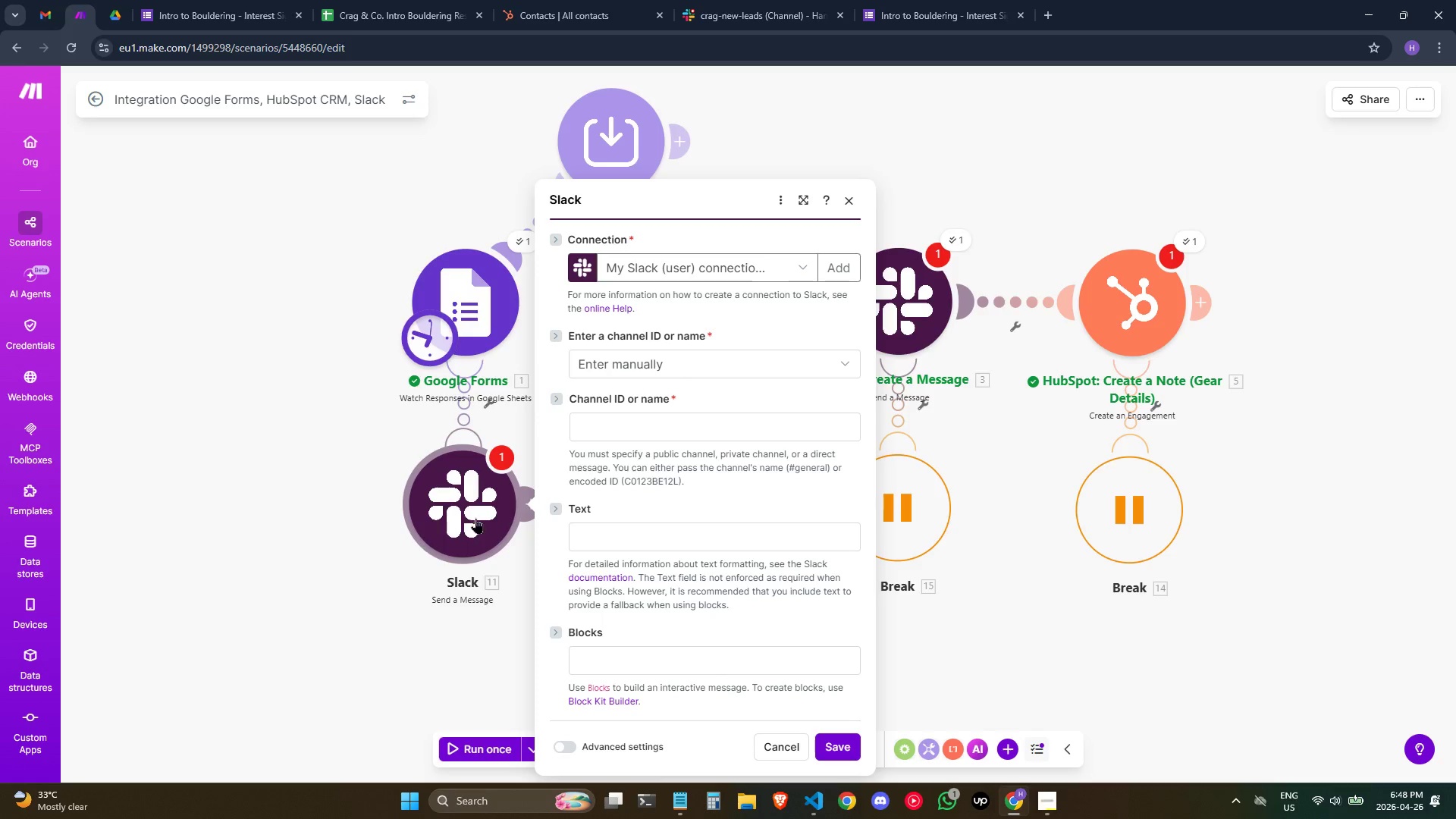 
left_click([781, 31])
 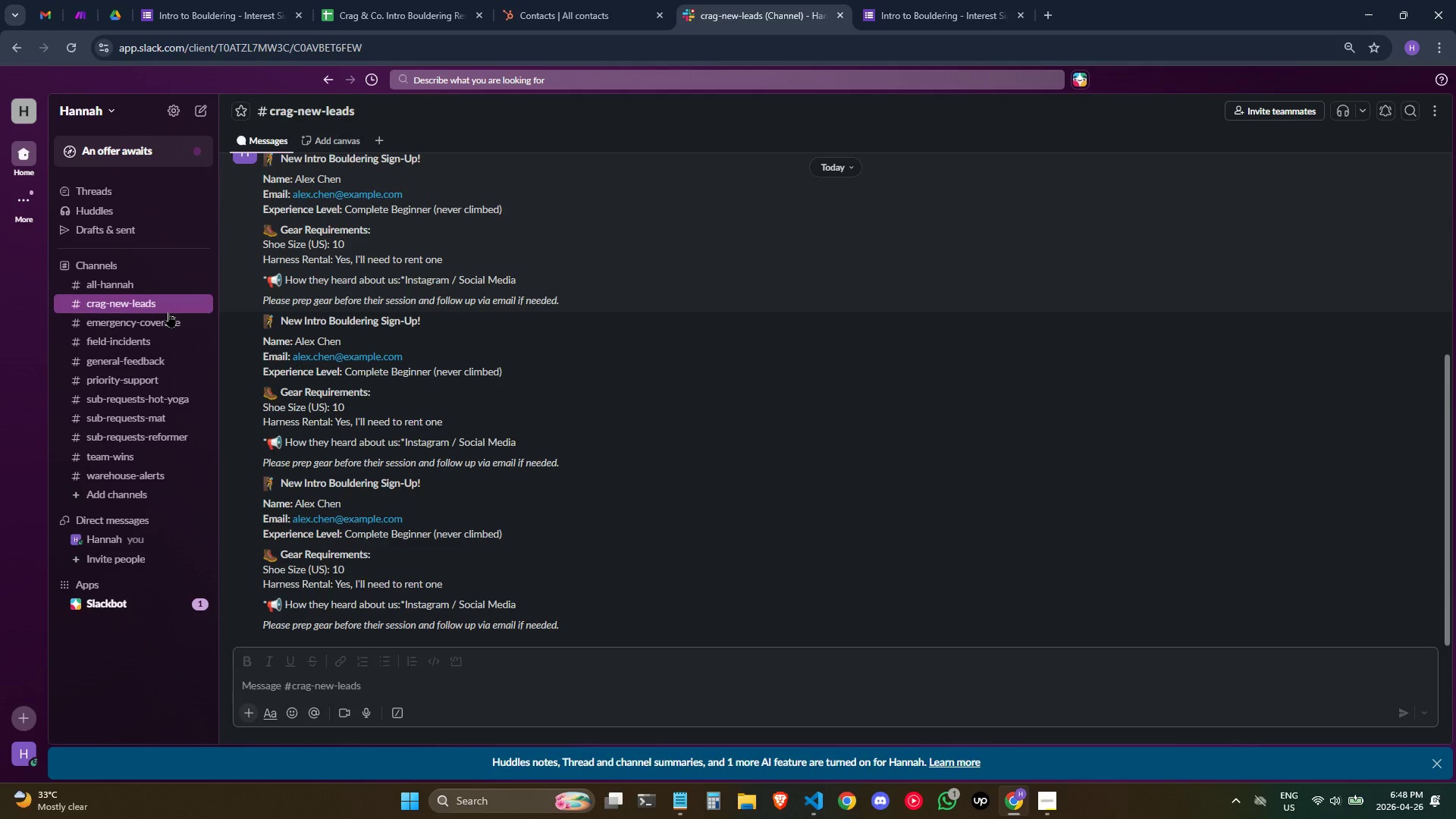 
wait(5.12)
 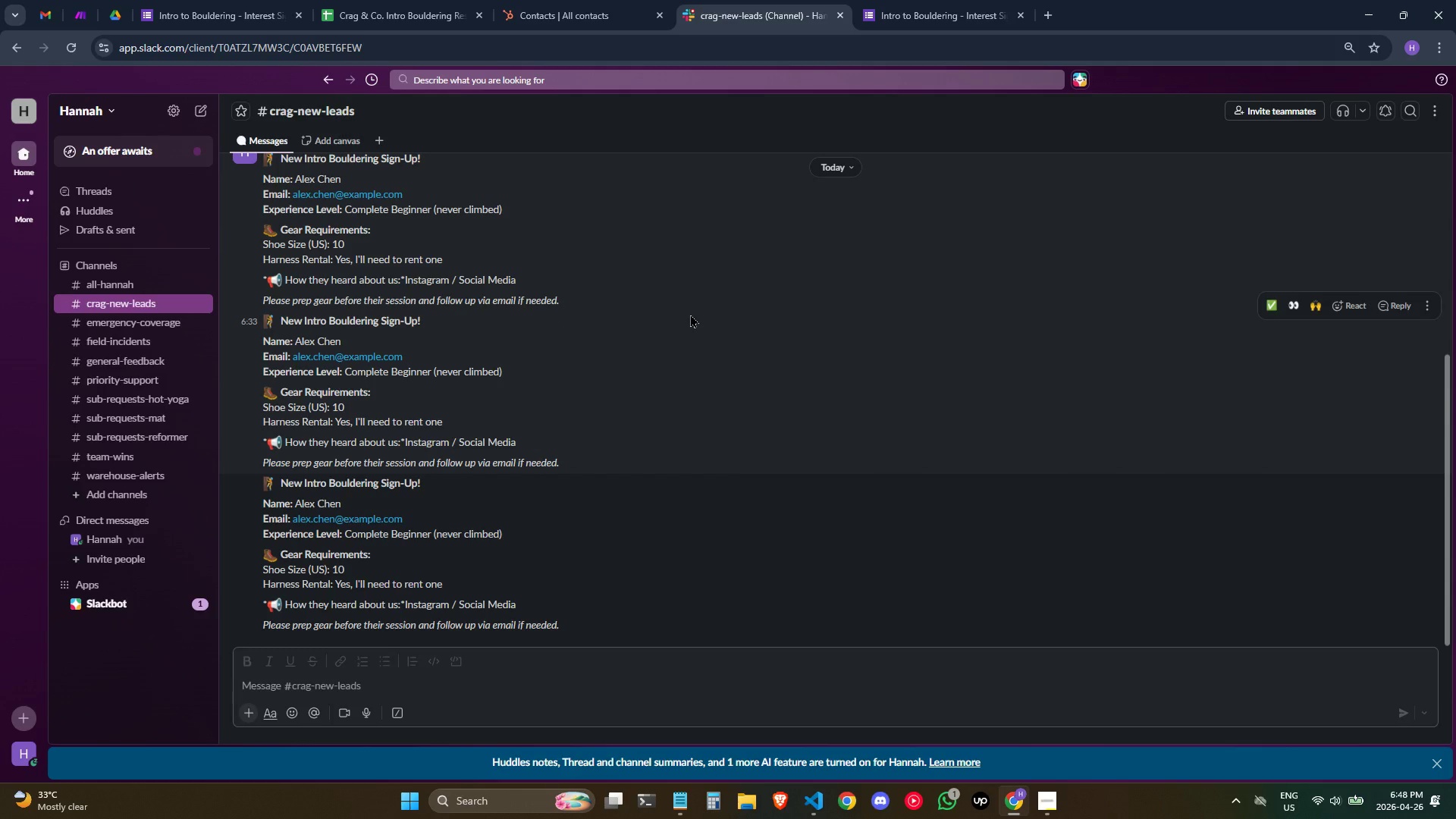 
left_click([74, 15])
 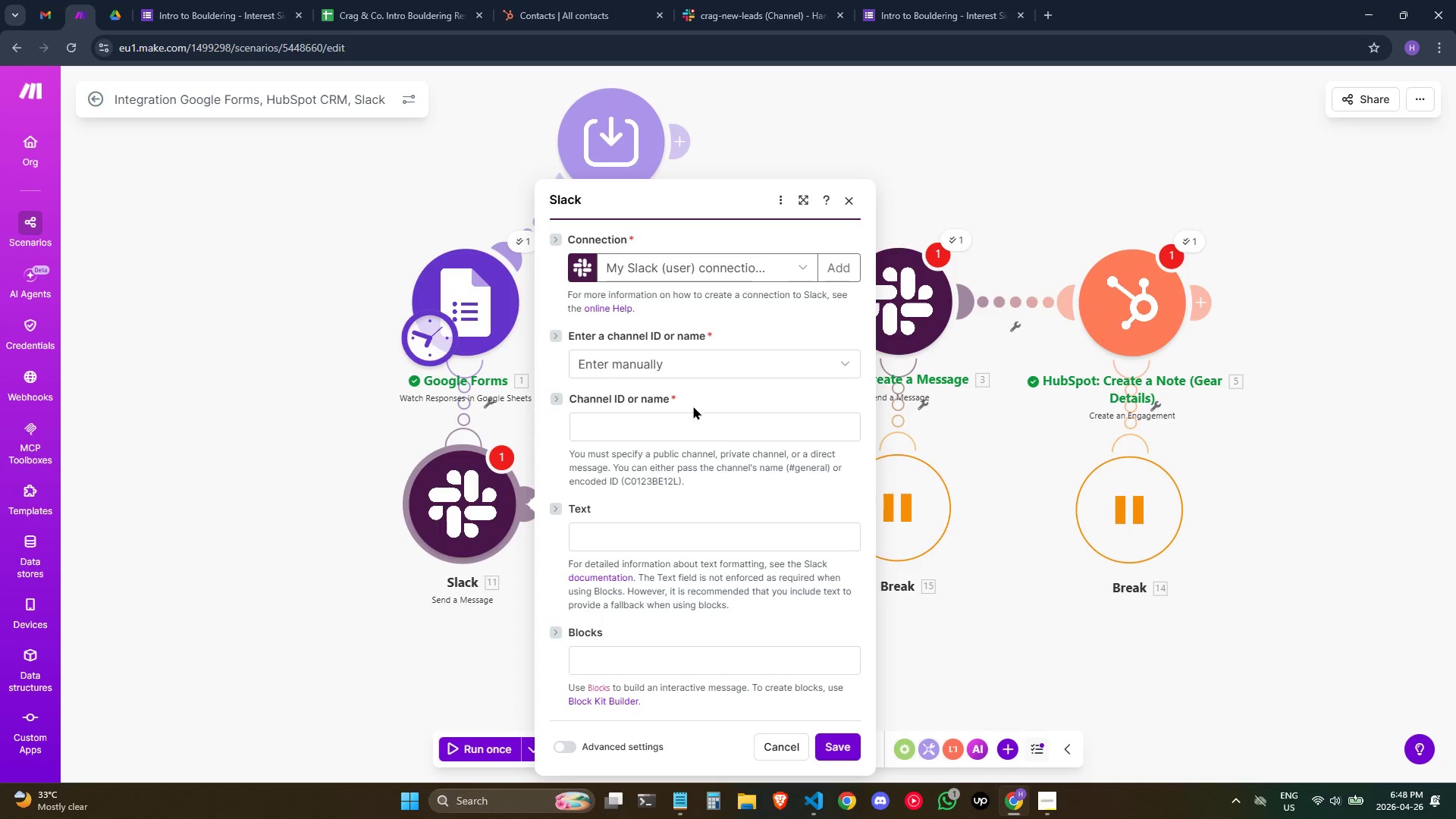 
double_click([689, 346])
 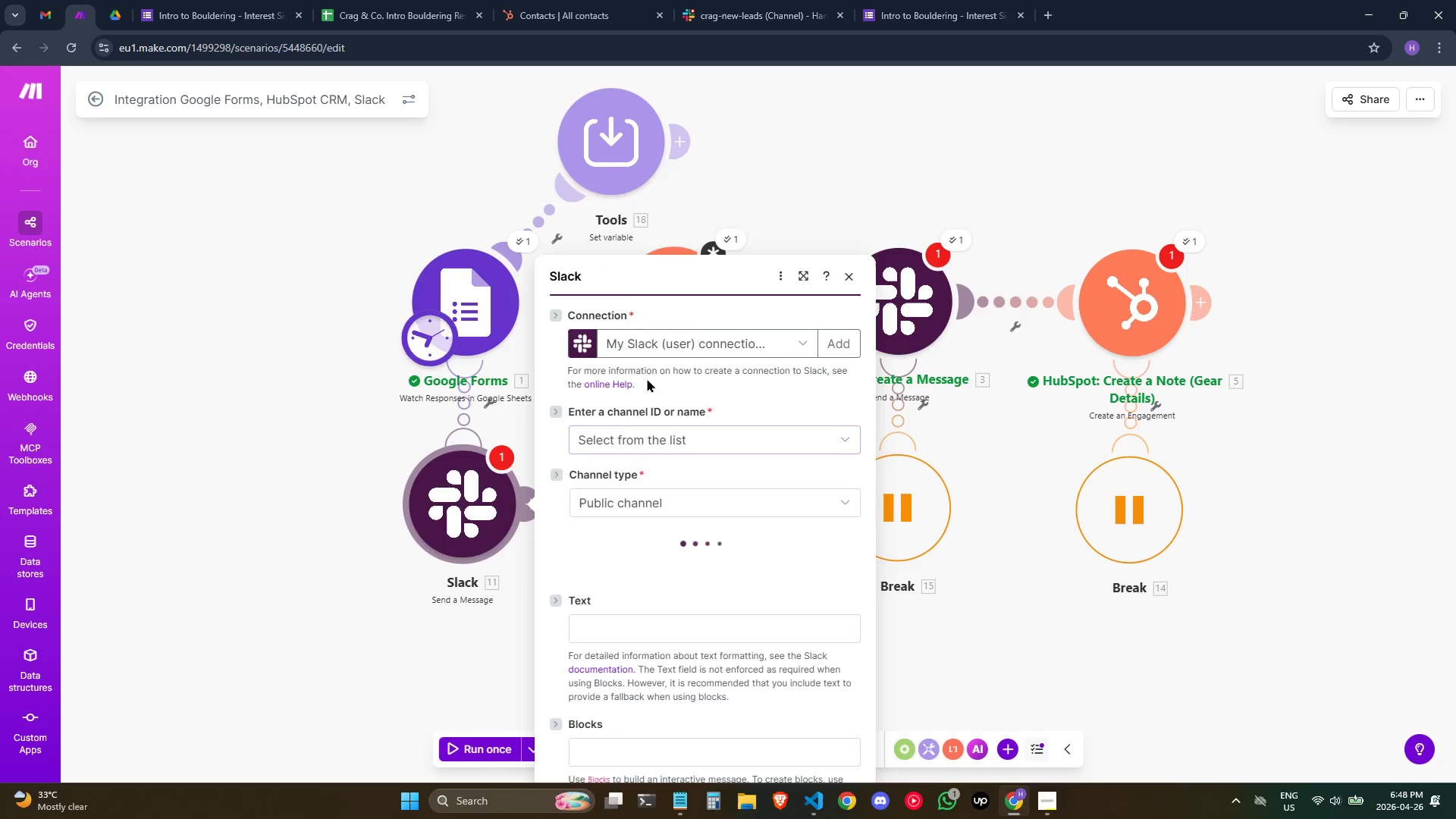 
left_click([641, 377])
 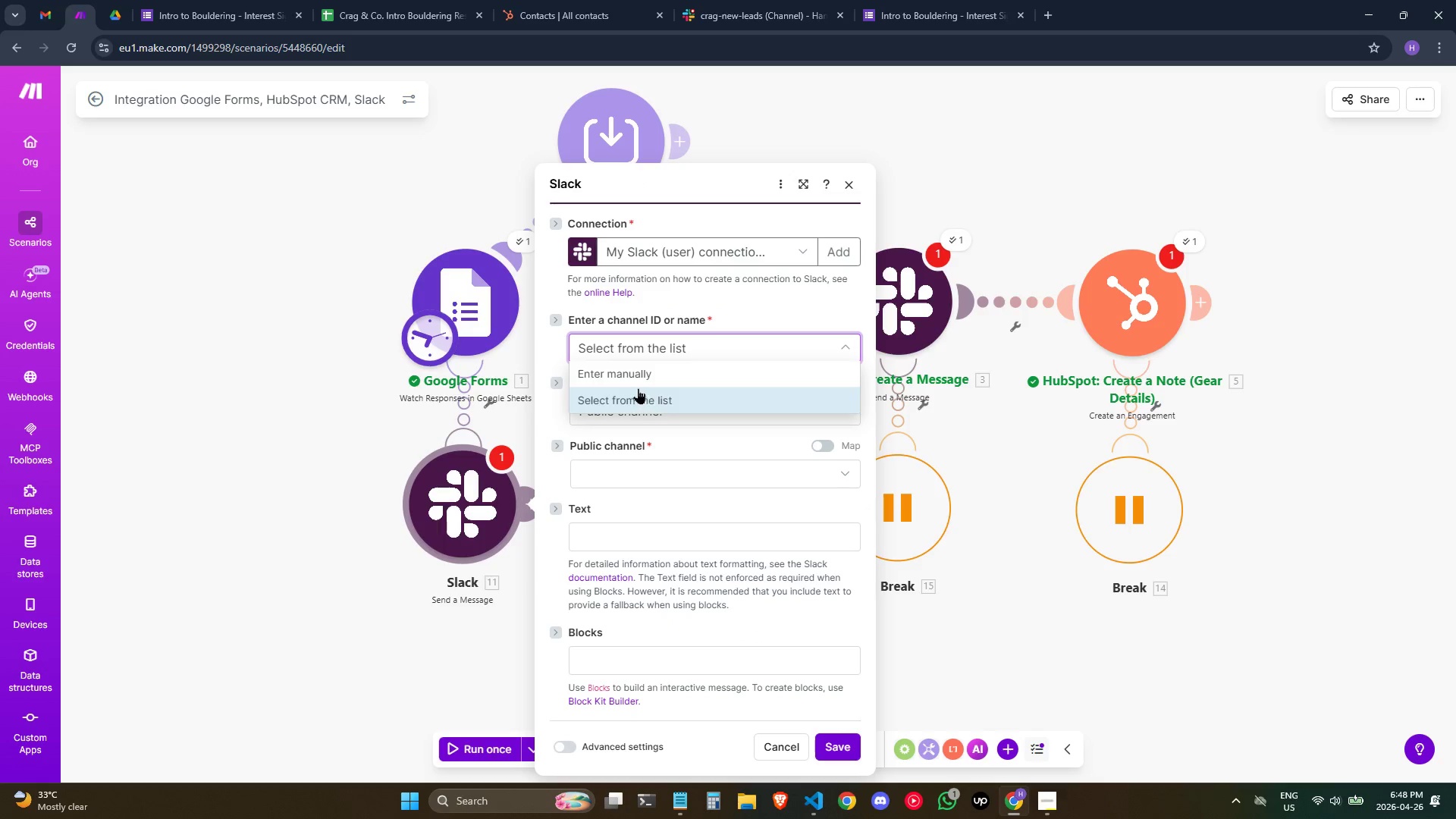 
left_click([632, 376])
 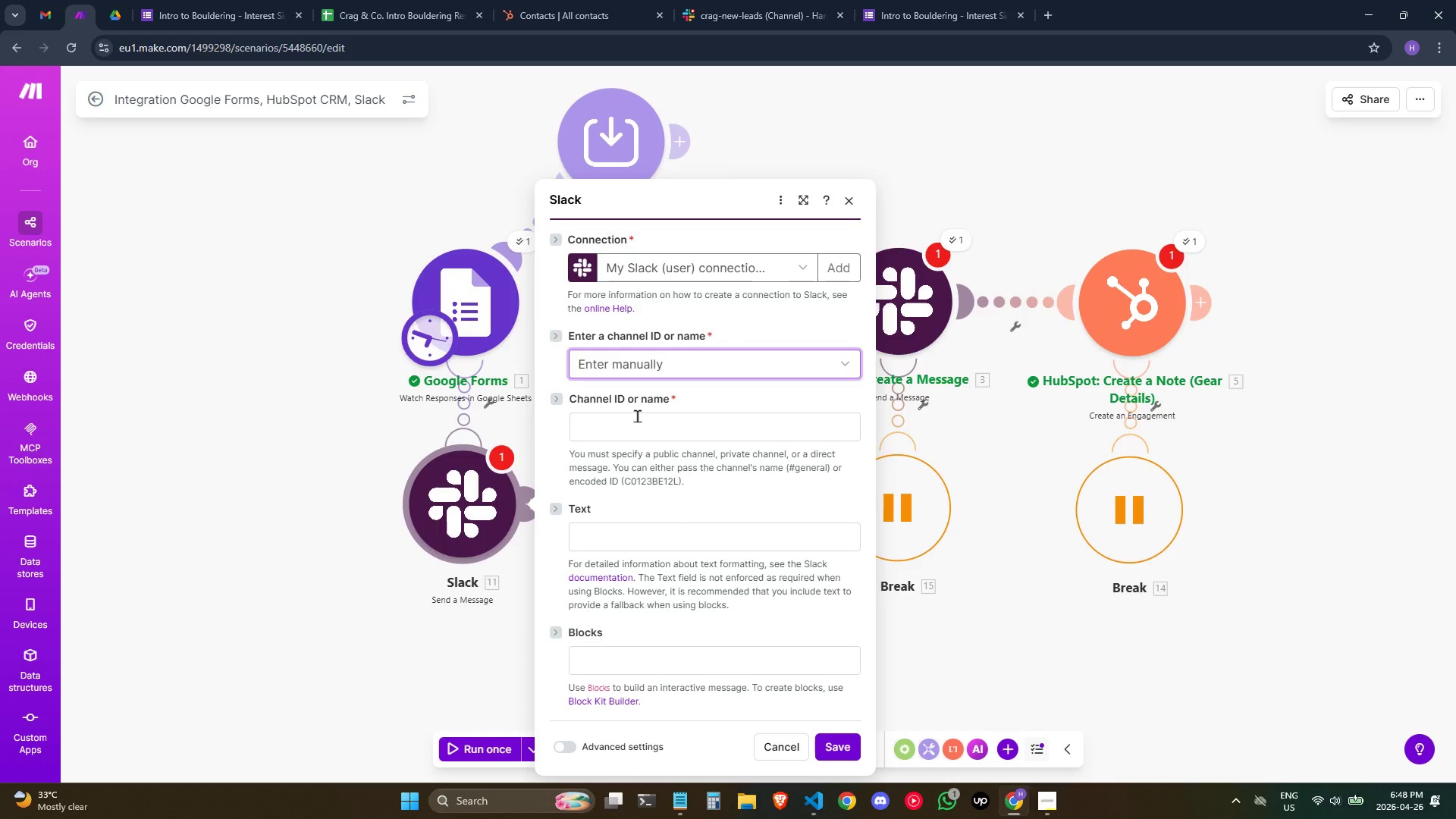 
left_click([683, 383])
 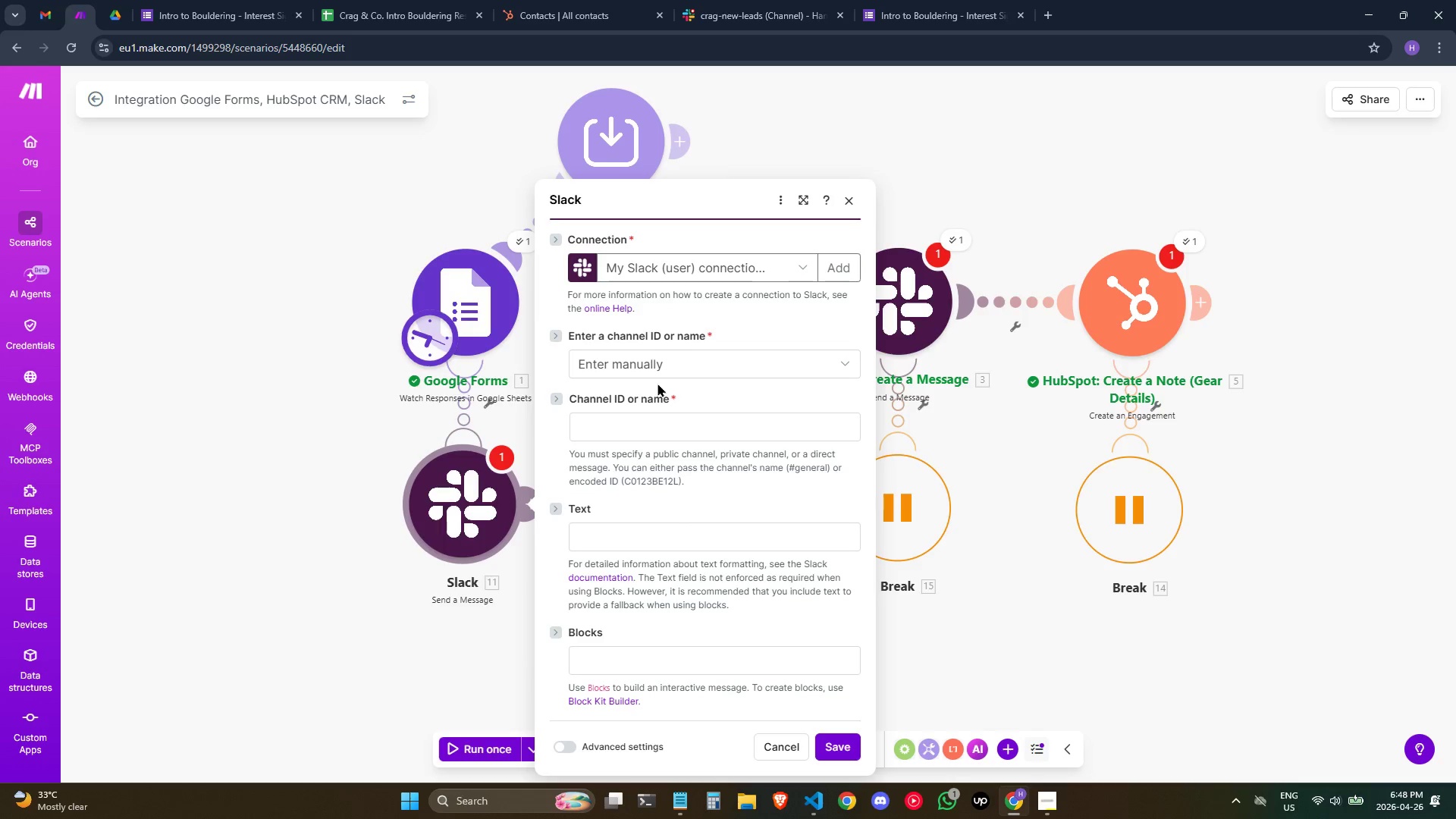 
left_click([664, 375])
 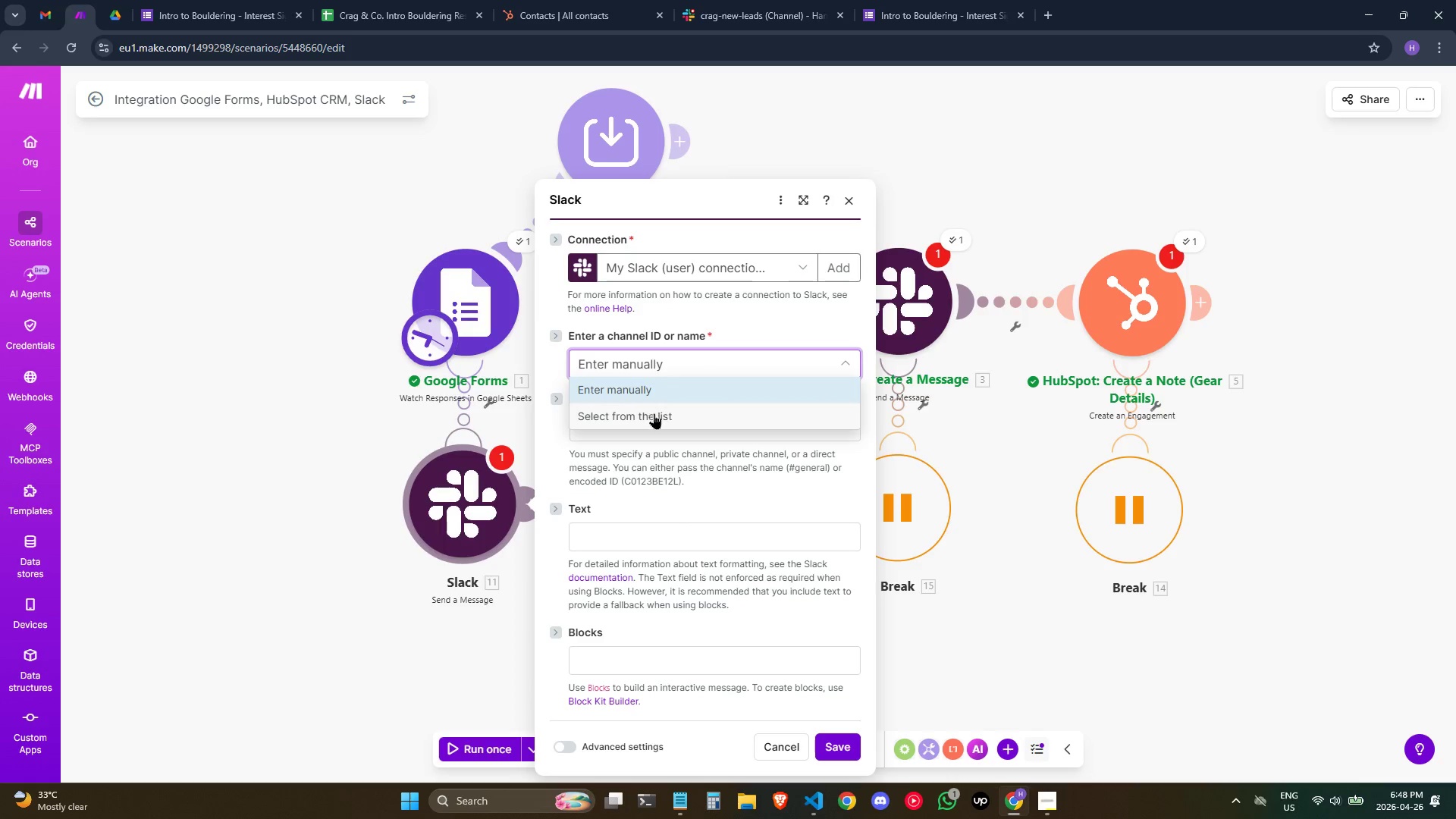 
left_click([654, 418])
 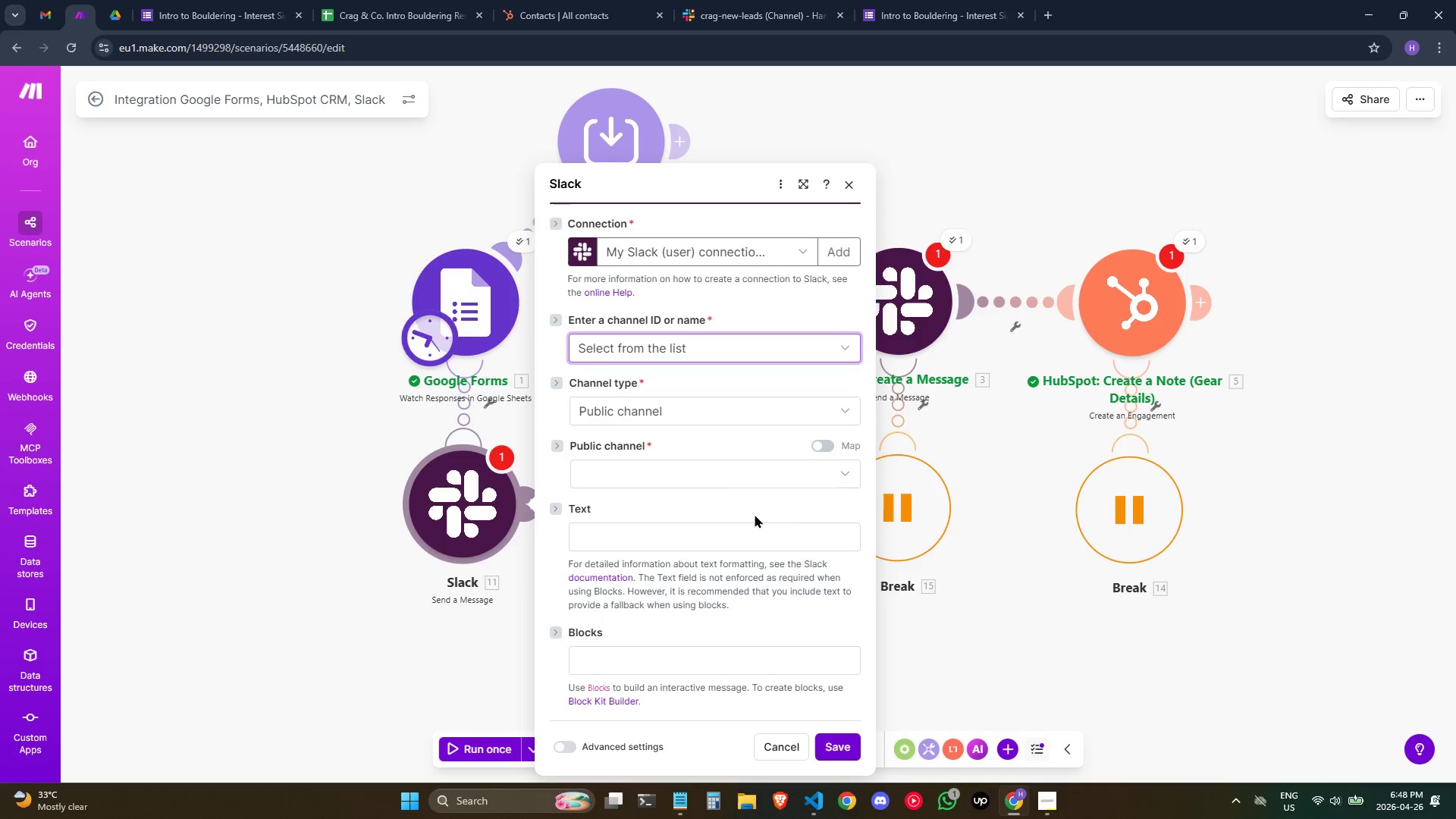 
left_click([672, 428])
 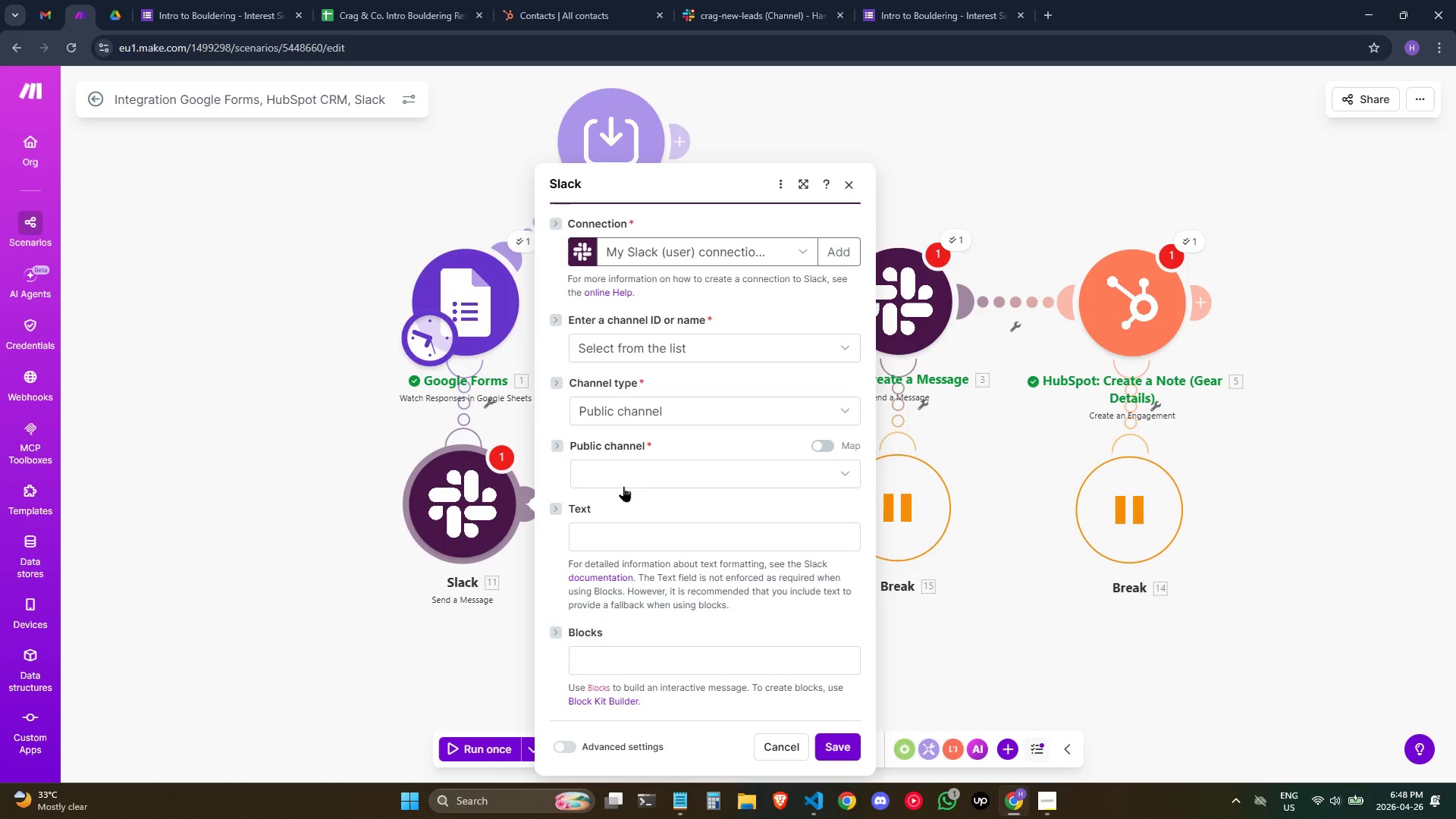 
left_click([623, 463])
 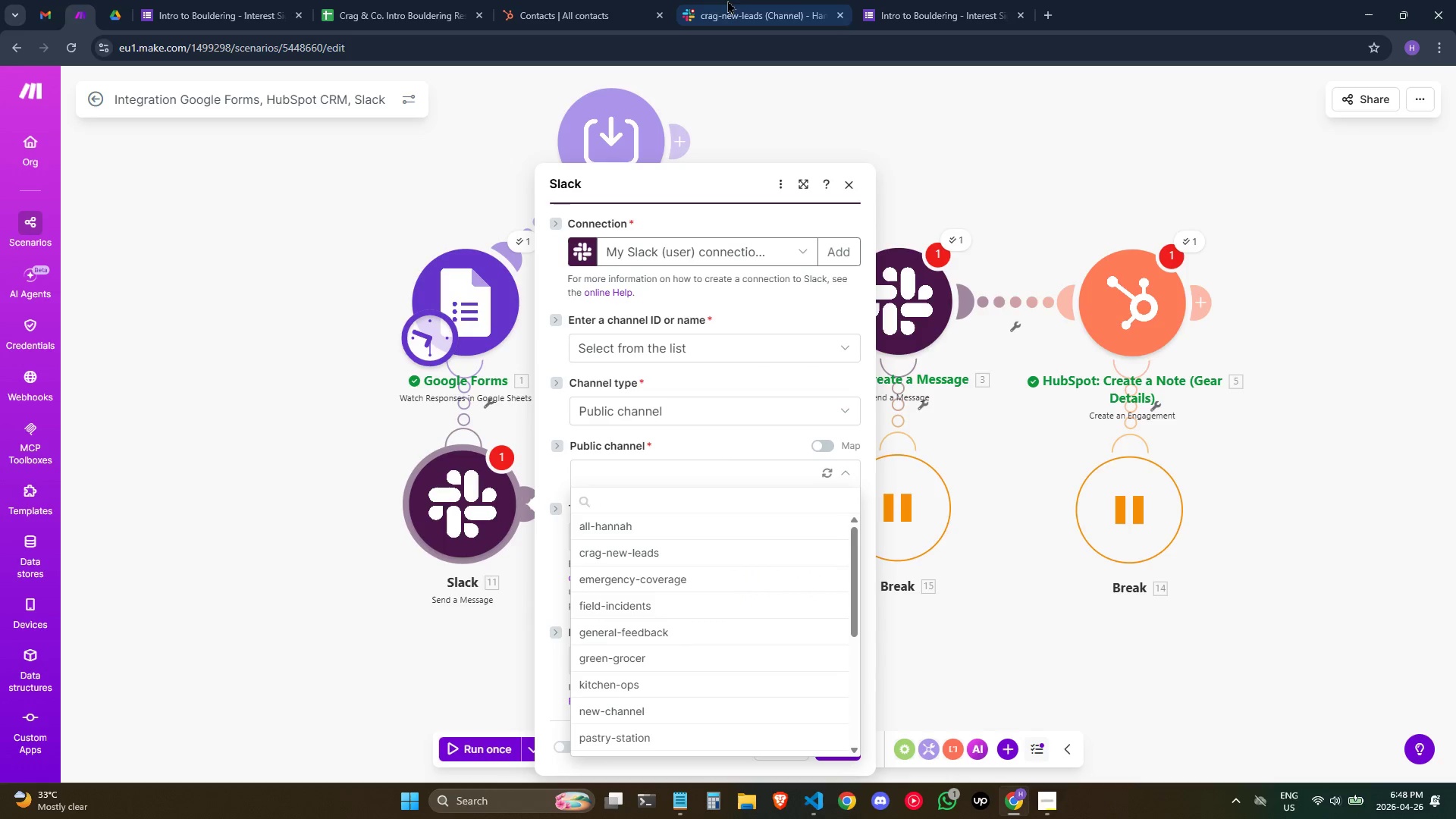 
left_click([782, 0])
 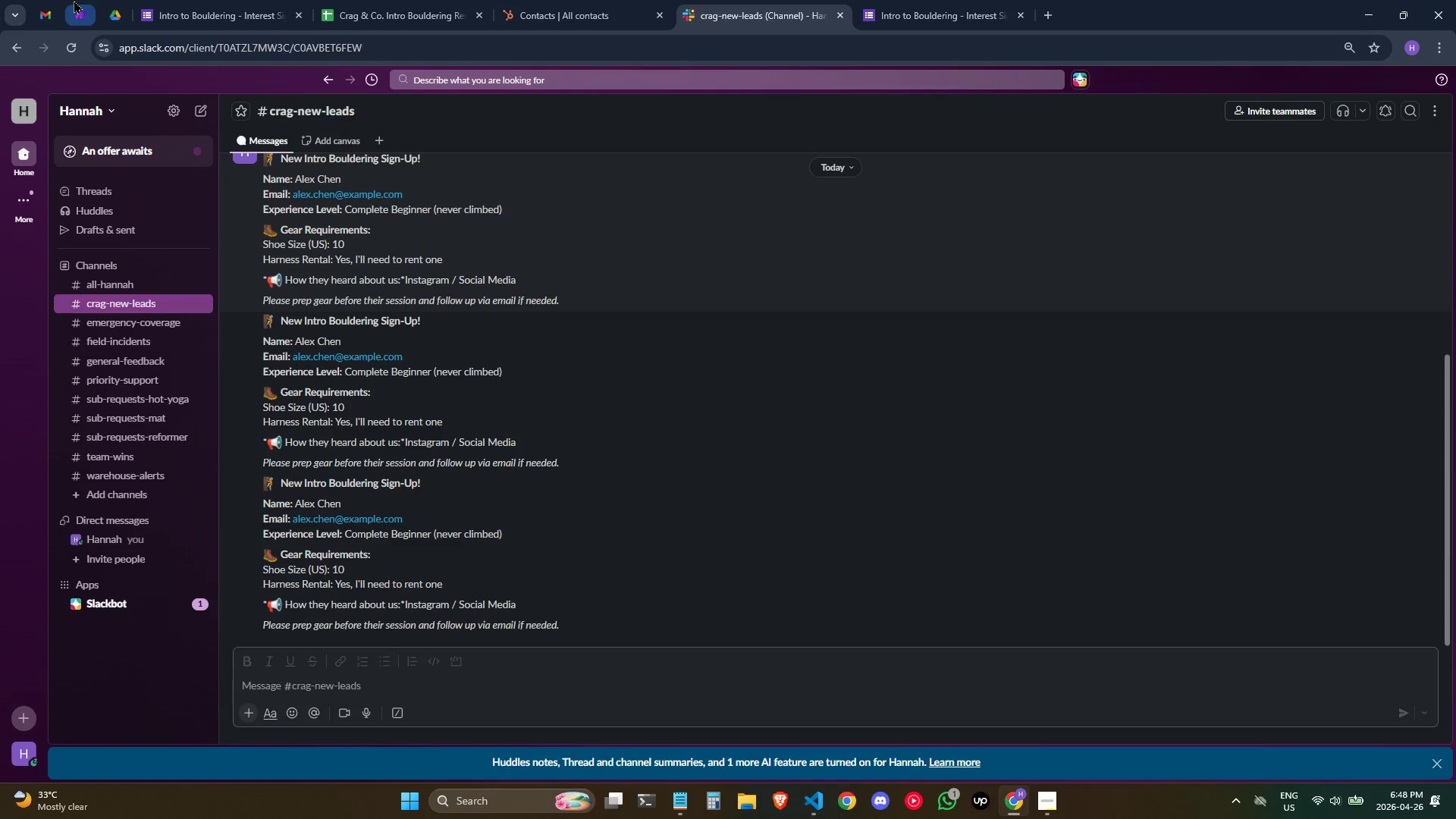 
double_click([77, 0])
 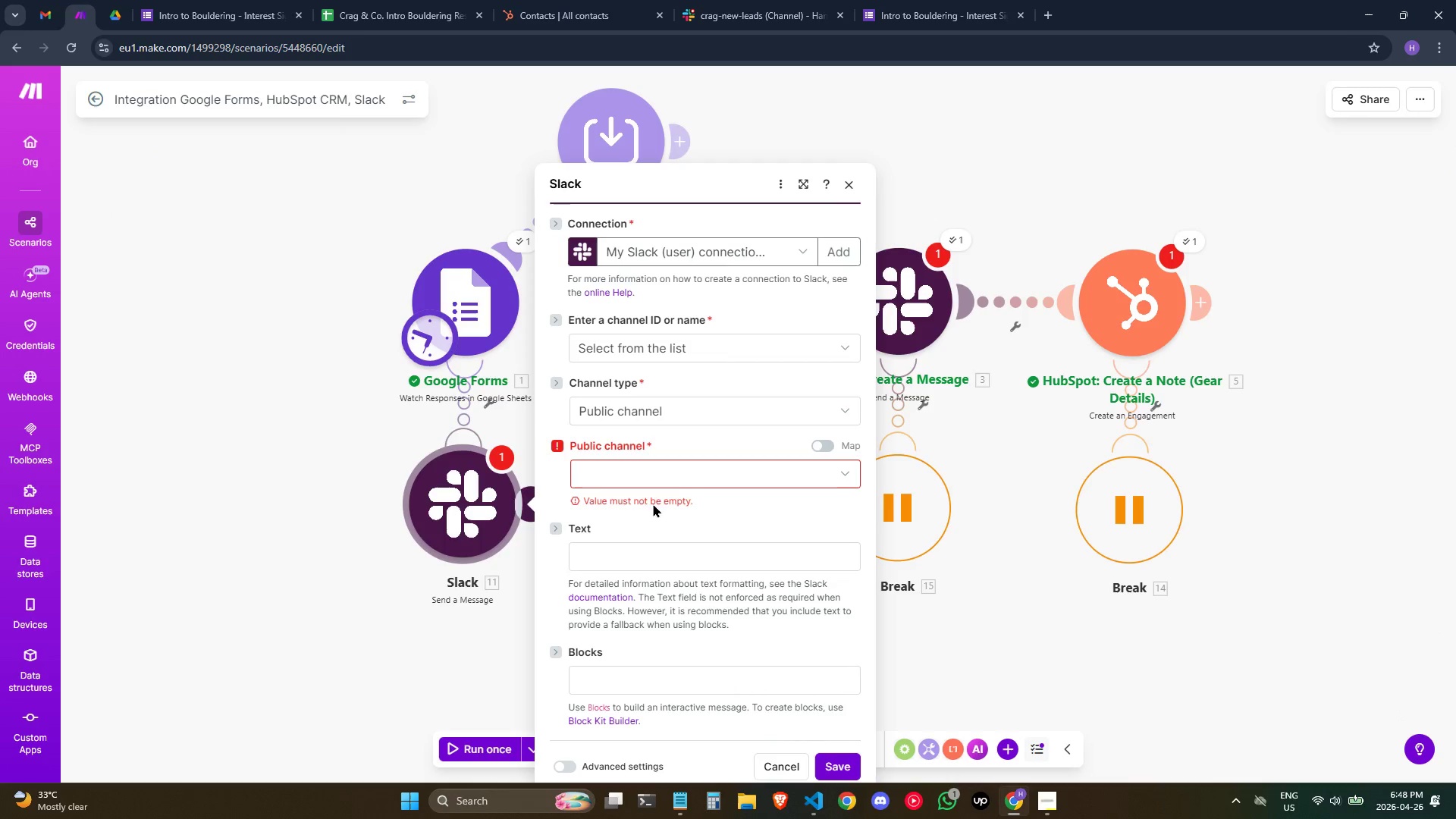 
left_click([680, 459])
 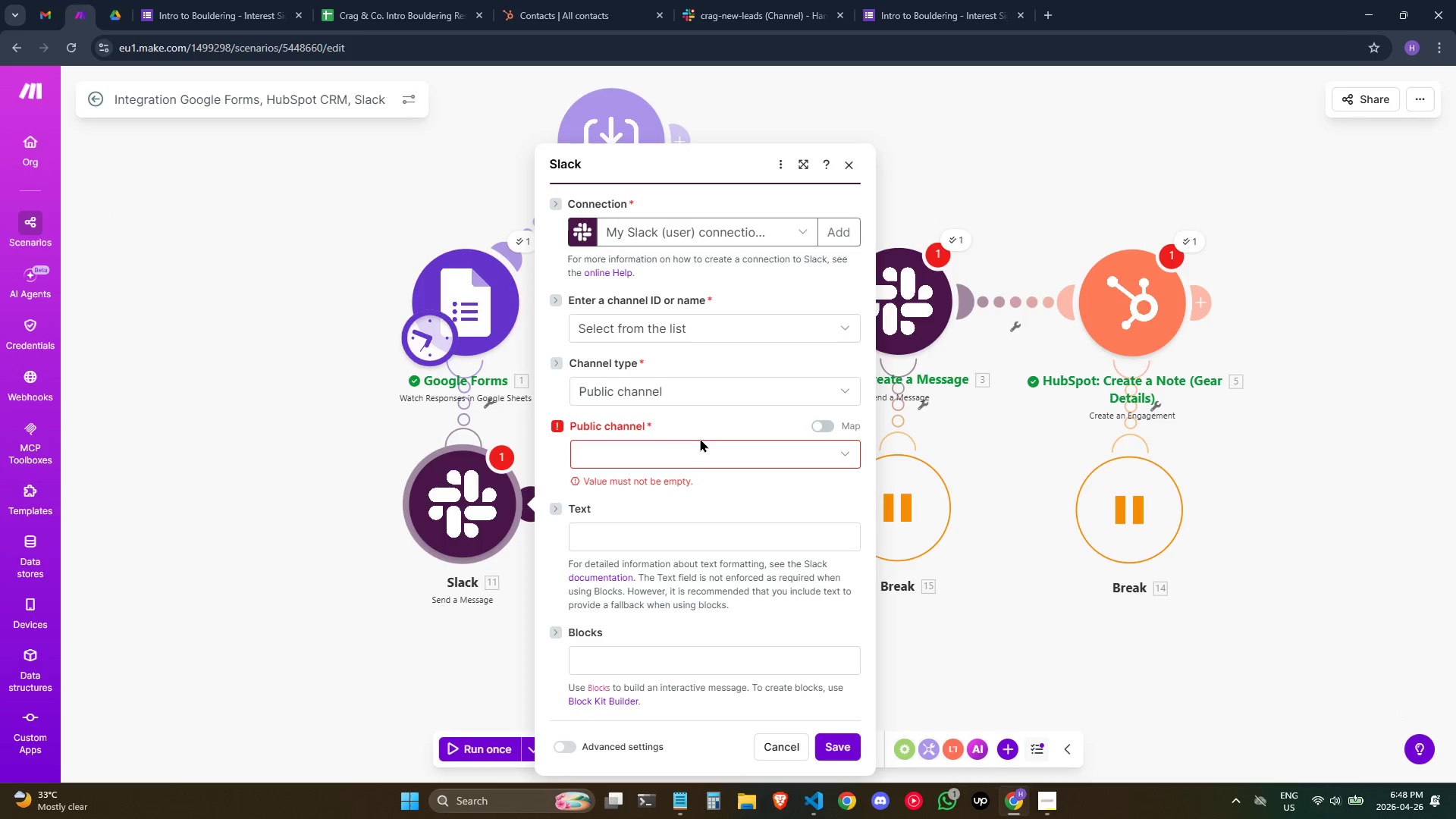 
double_click([692, 448])
 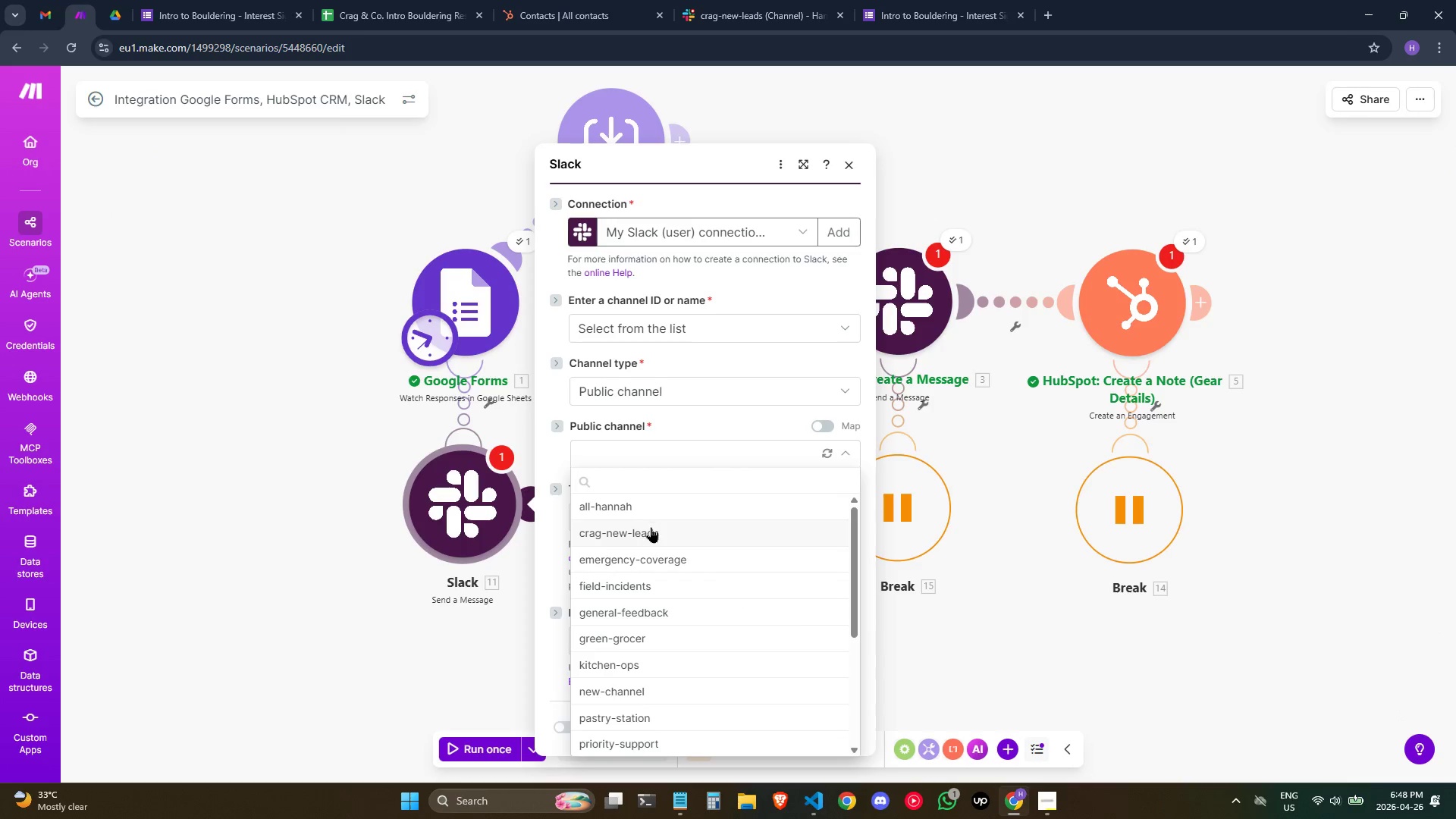 
left_click([651, 527])
 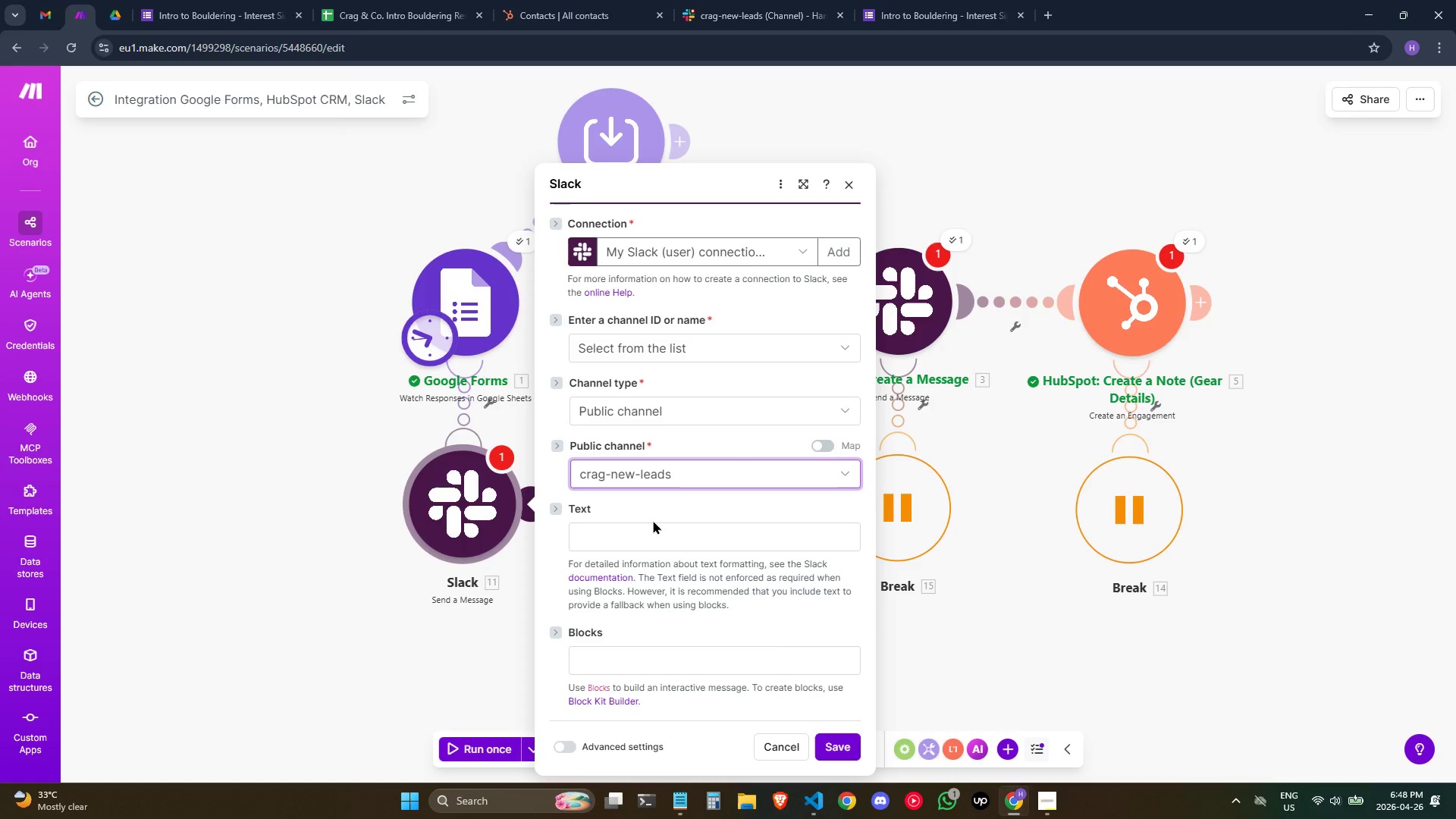 
wait(10.01)
 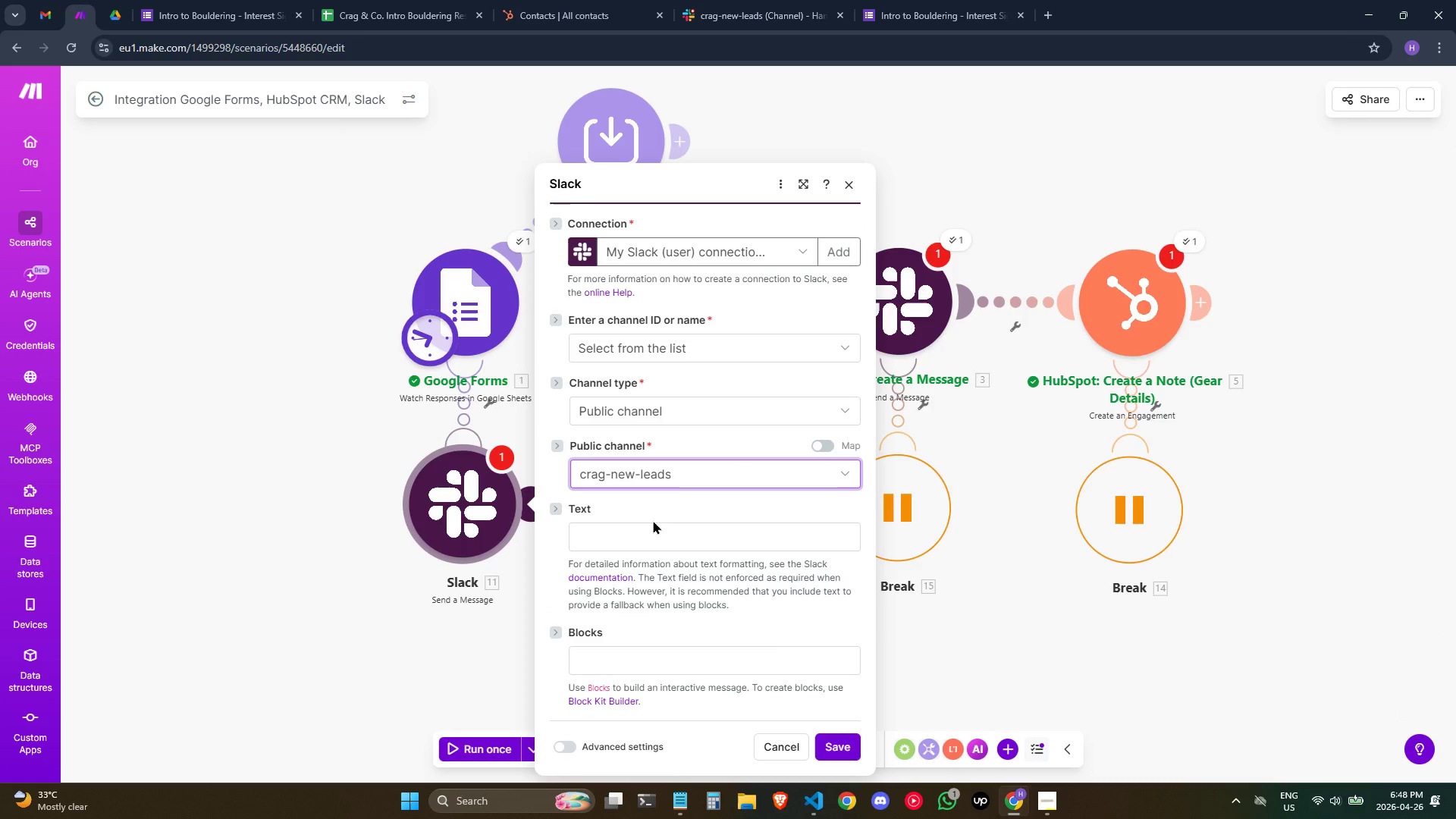 
left_click([678, 540])
 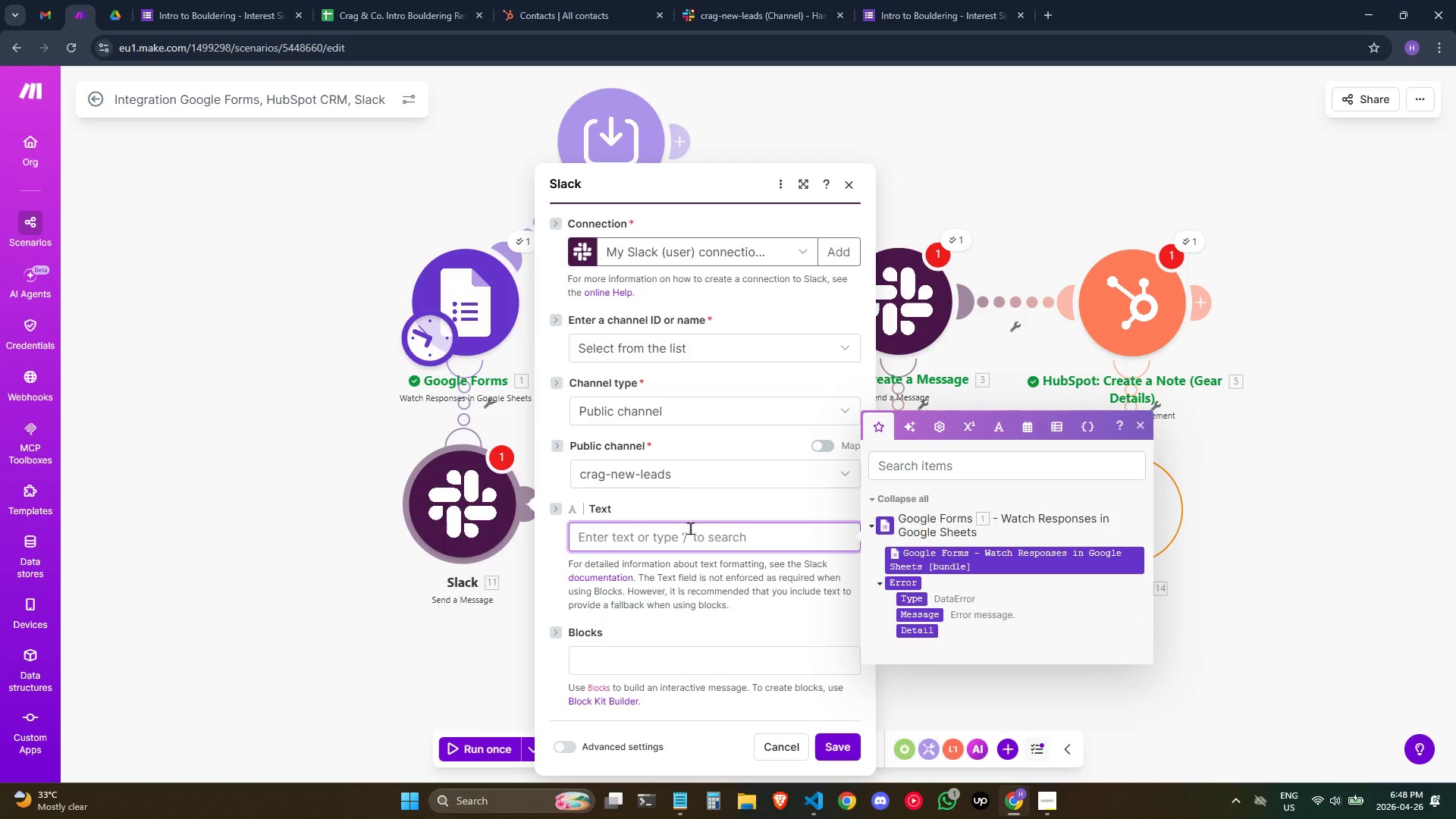 
wait(9.24)
 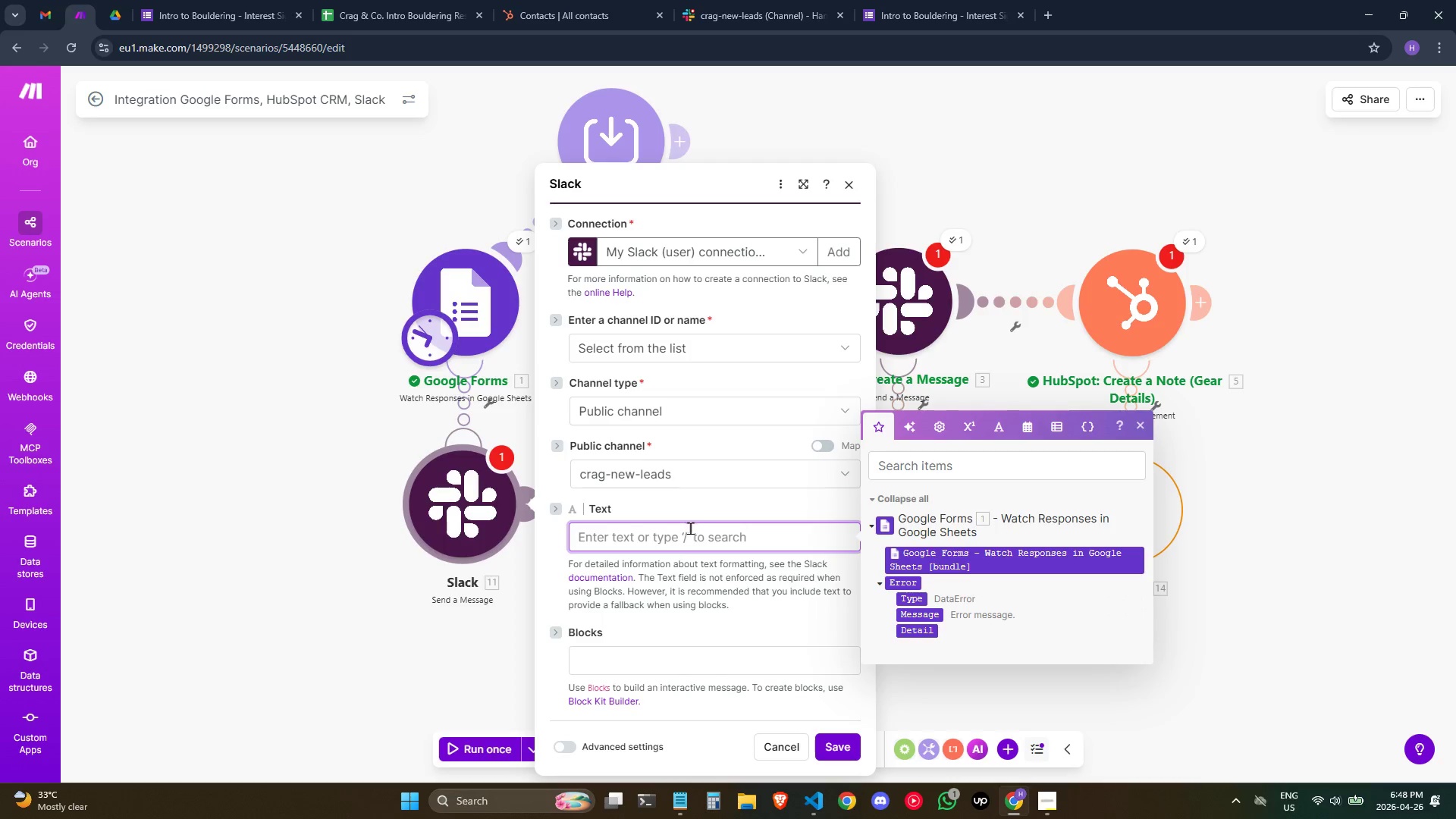 
key(CapsLock)
 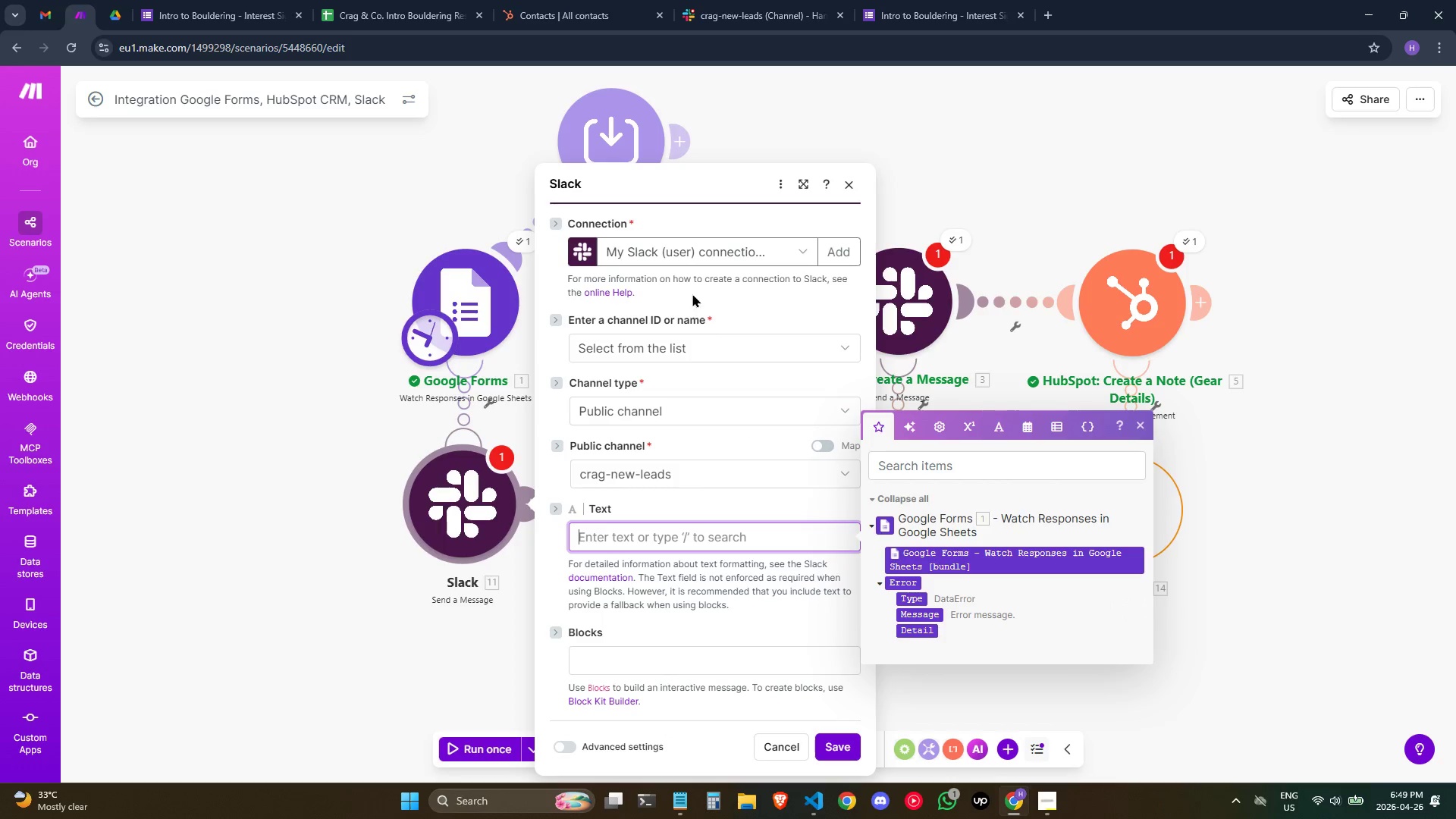 
wait(6.44)
 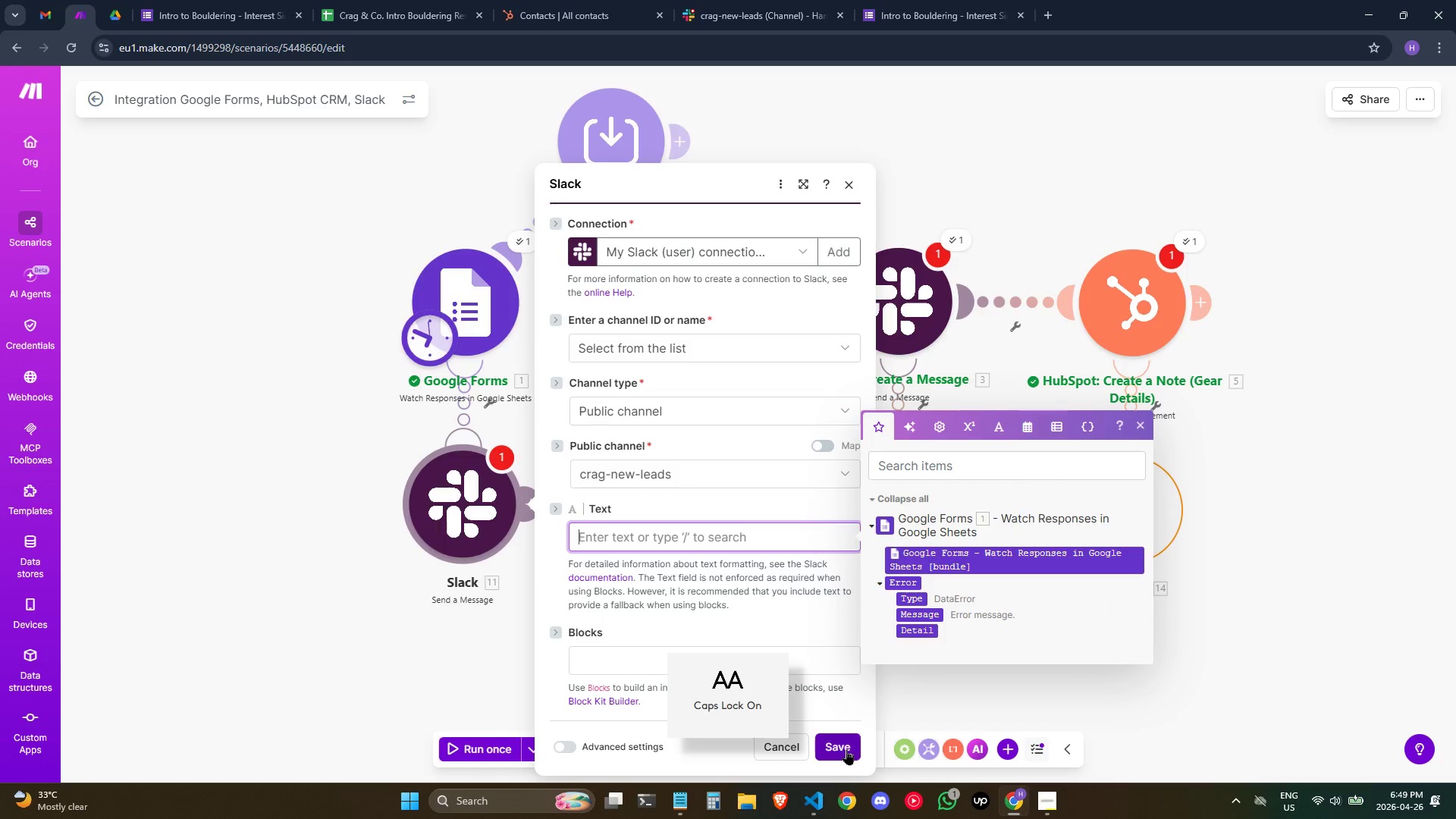 
left_click([843, 751])
 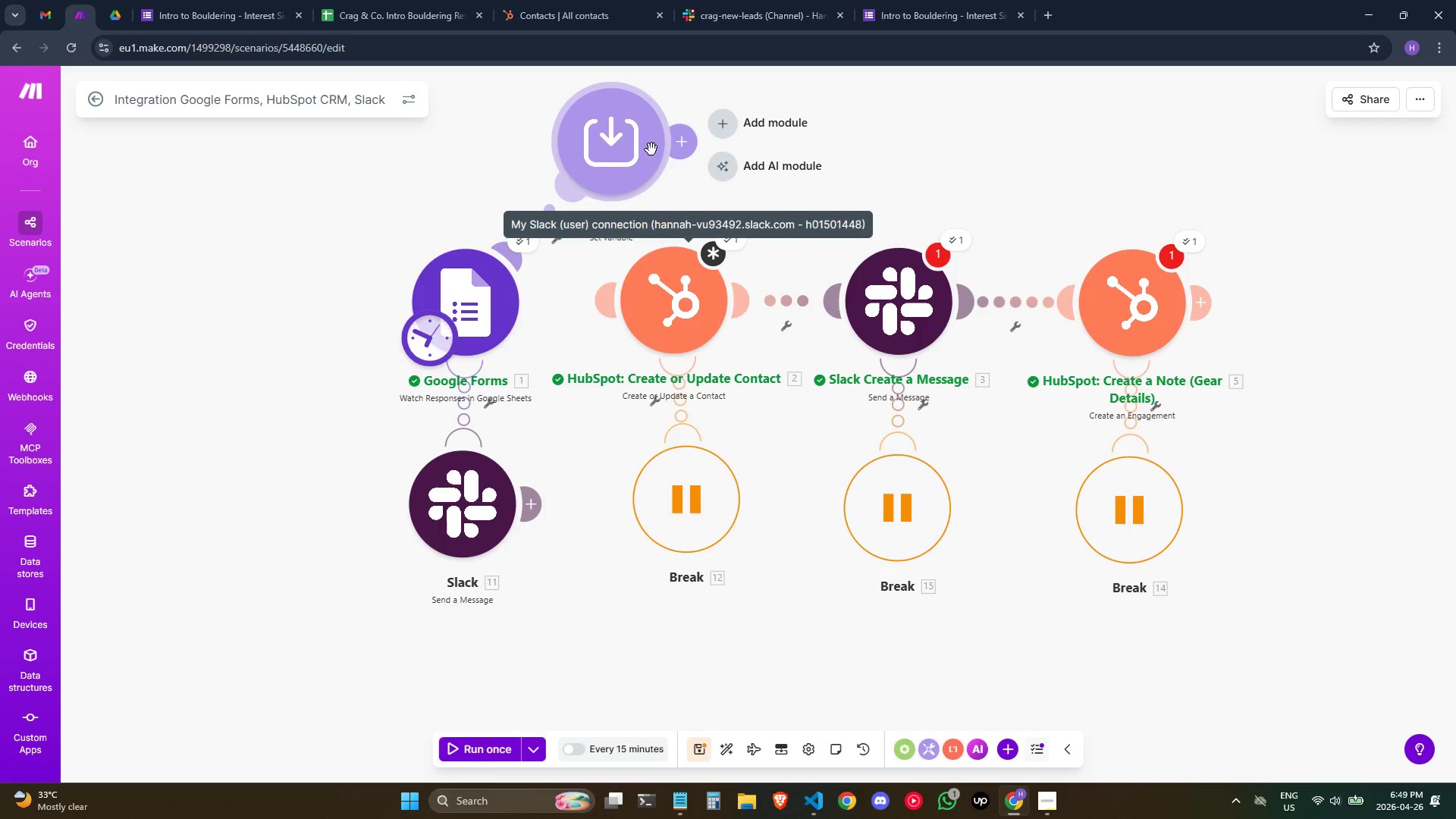 
double_click([628, 139])
 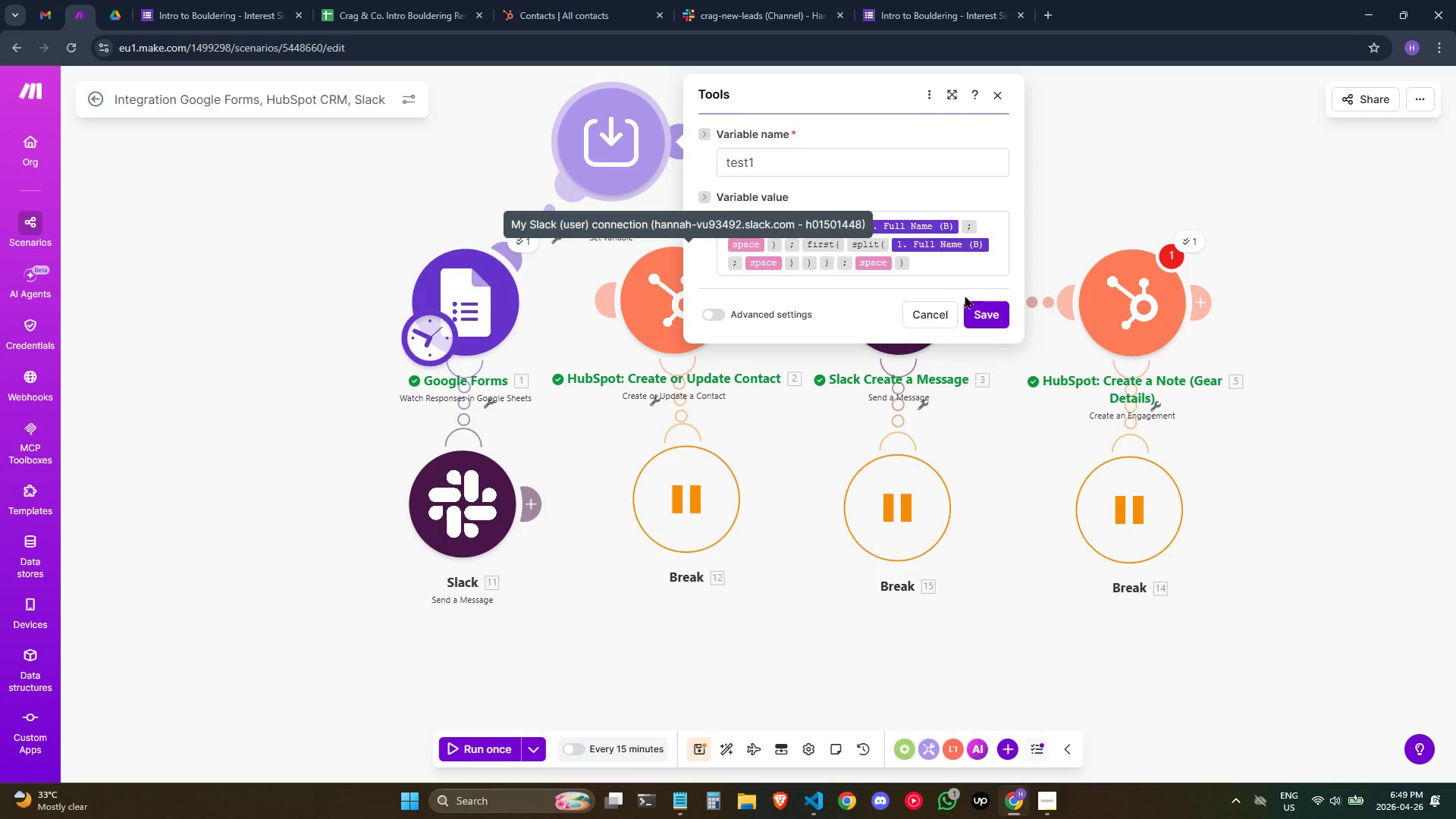 
left_click([992, 324])
 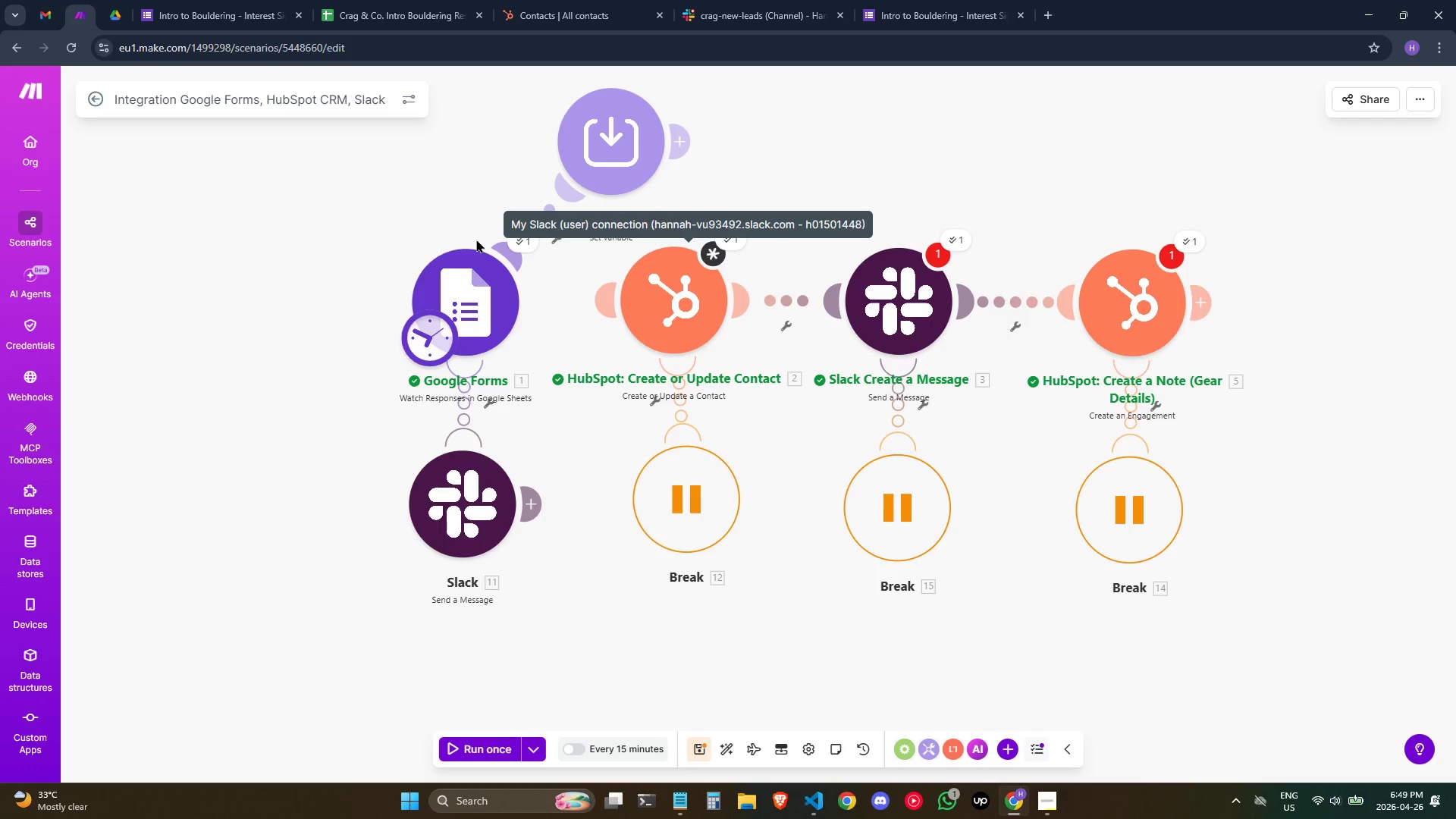 
double_click([482, 290])
 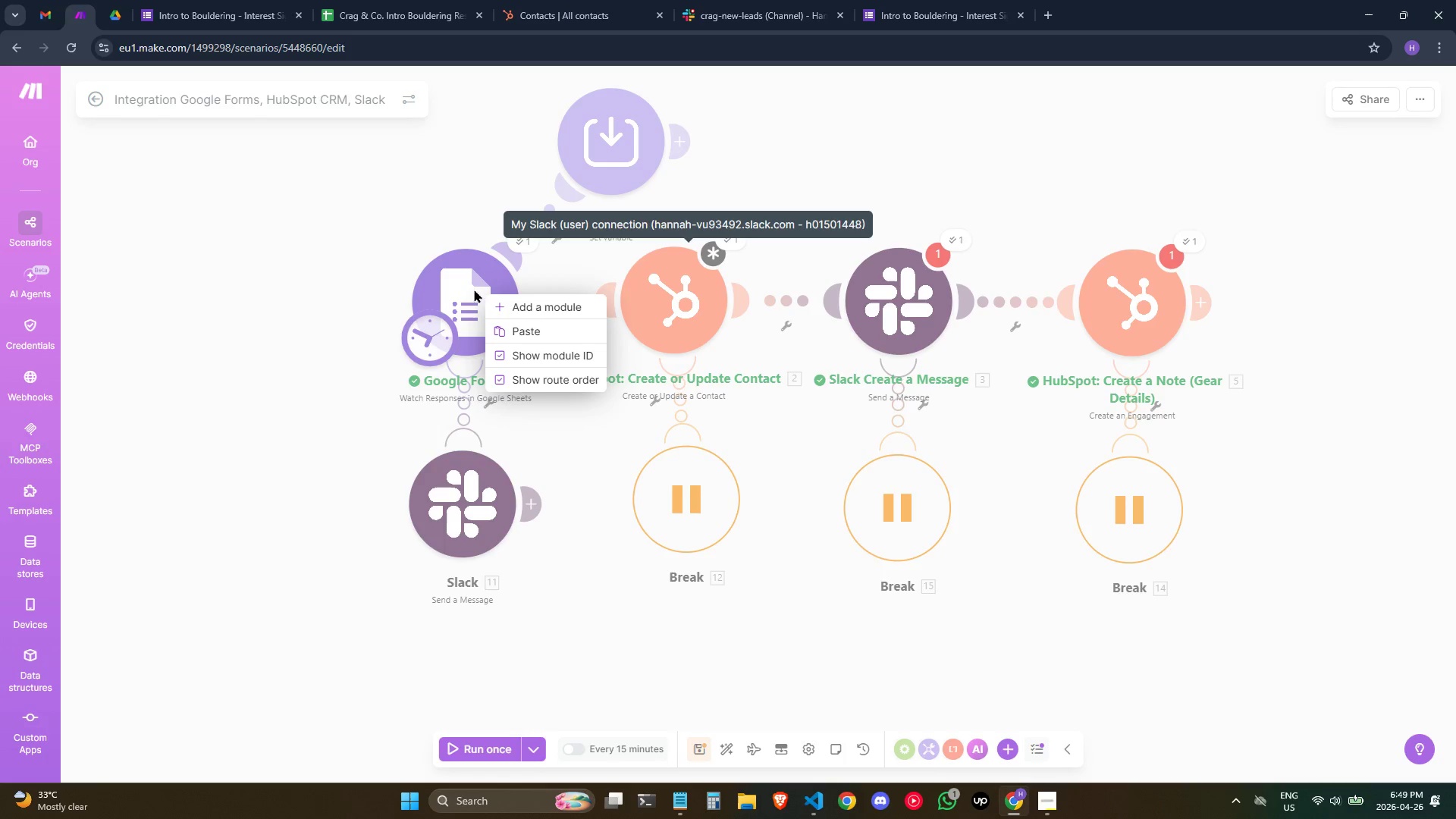 
left_click([320, 191])
 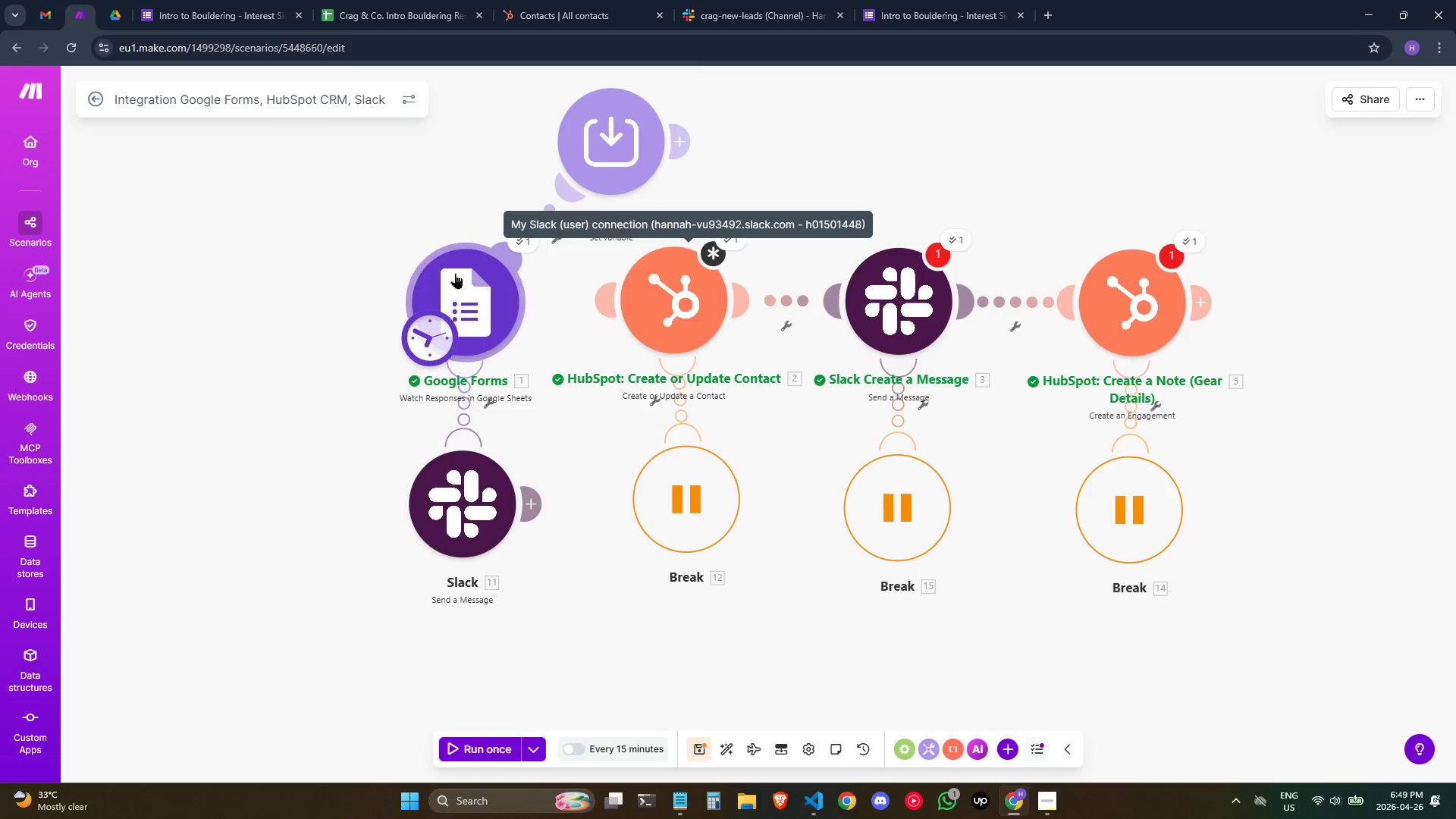 
right_click([467, 291])
 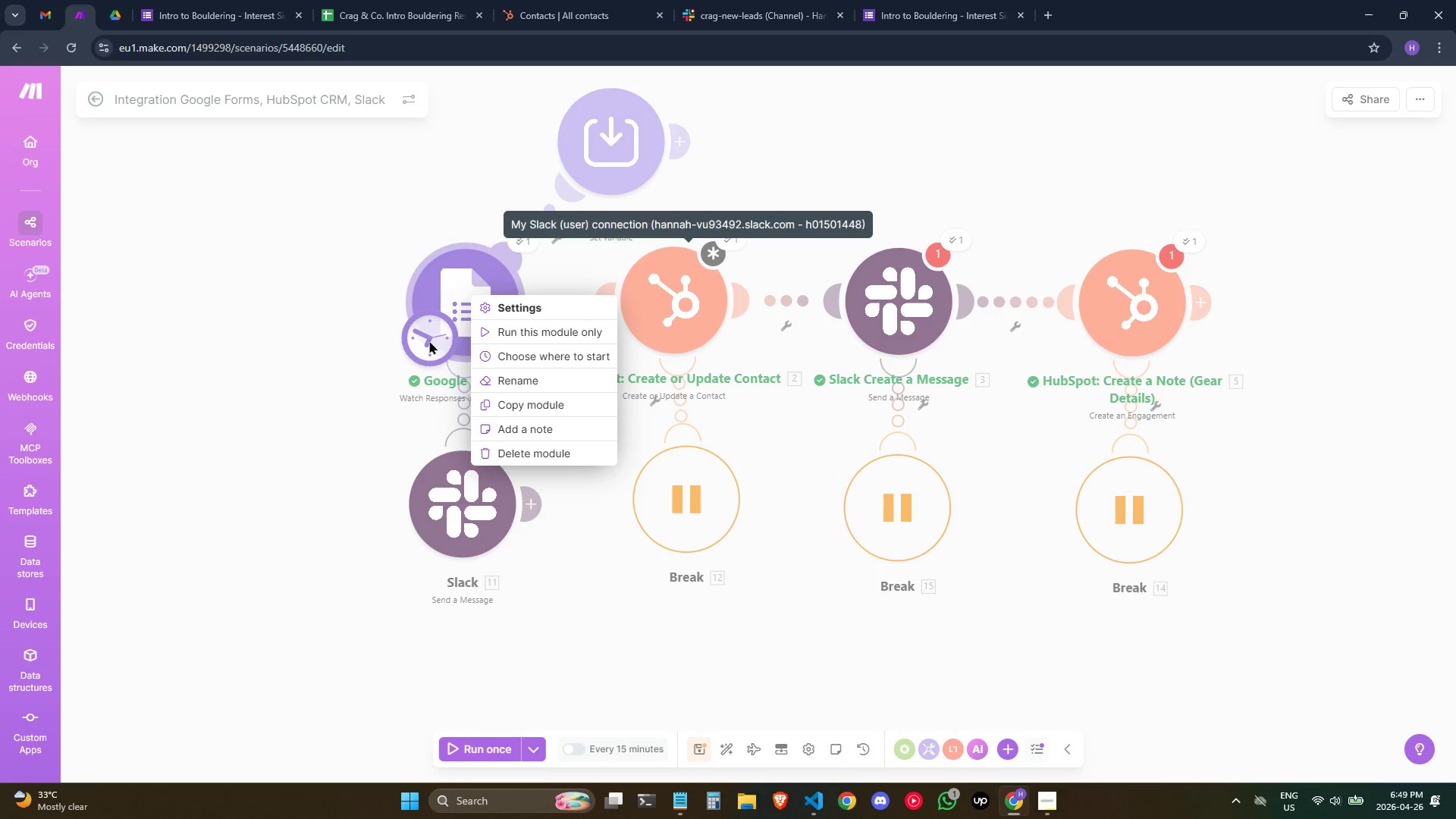 
left_click_drag(start_coordinate=[344, 252], to_coordinate=[348, 251])
 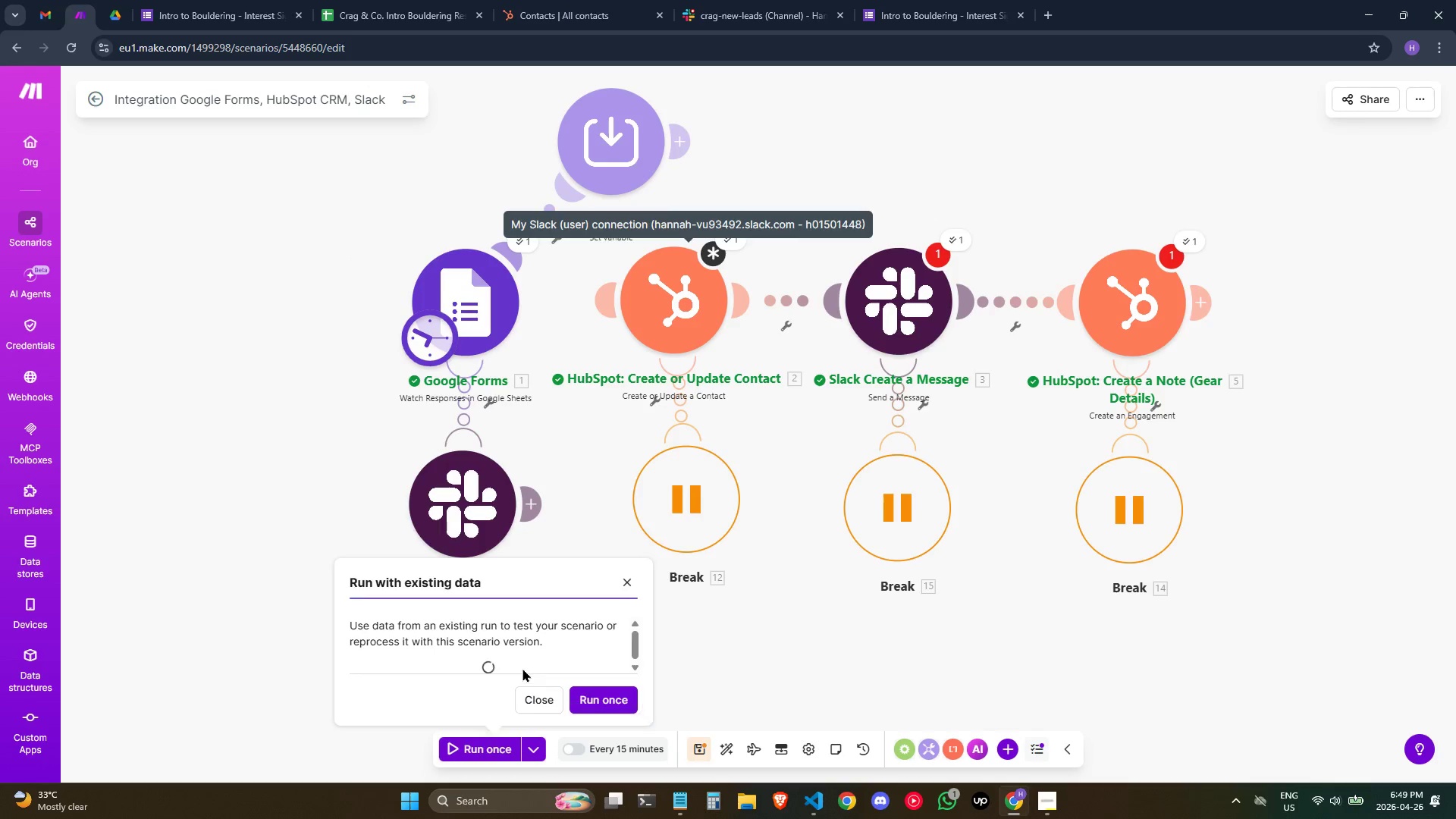 
left_click([475, 633])
 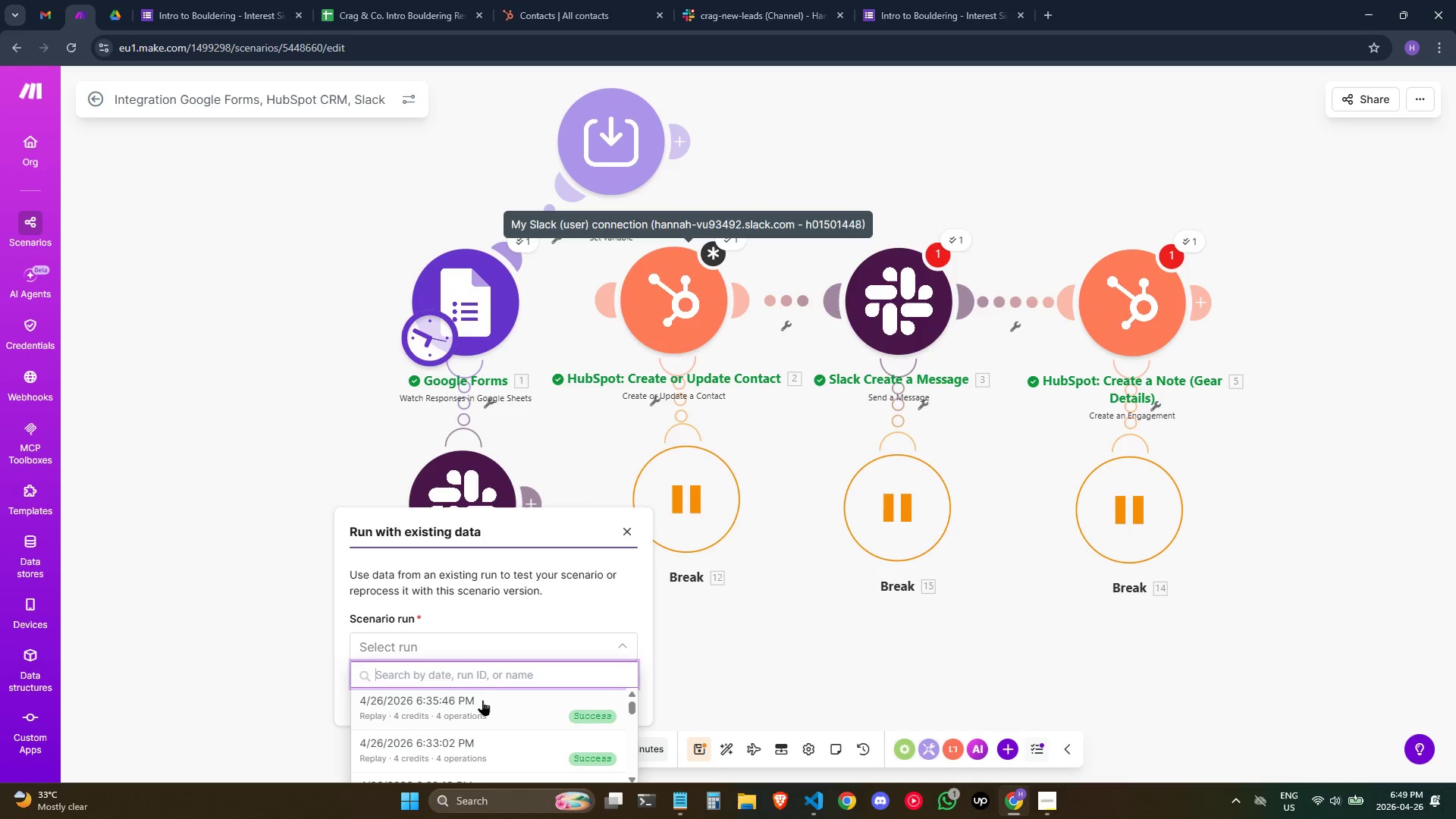 
left_click([482, 705])
 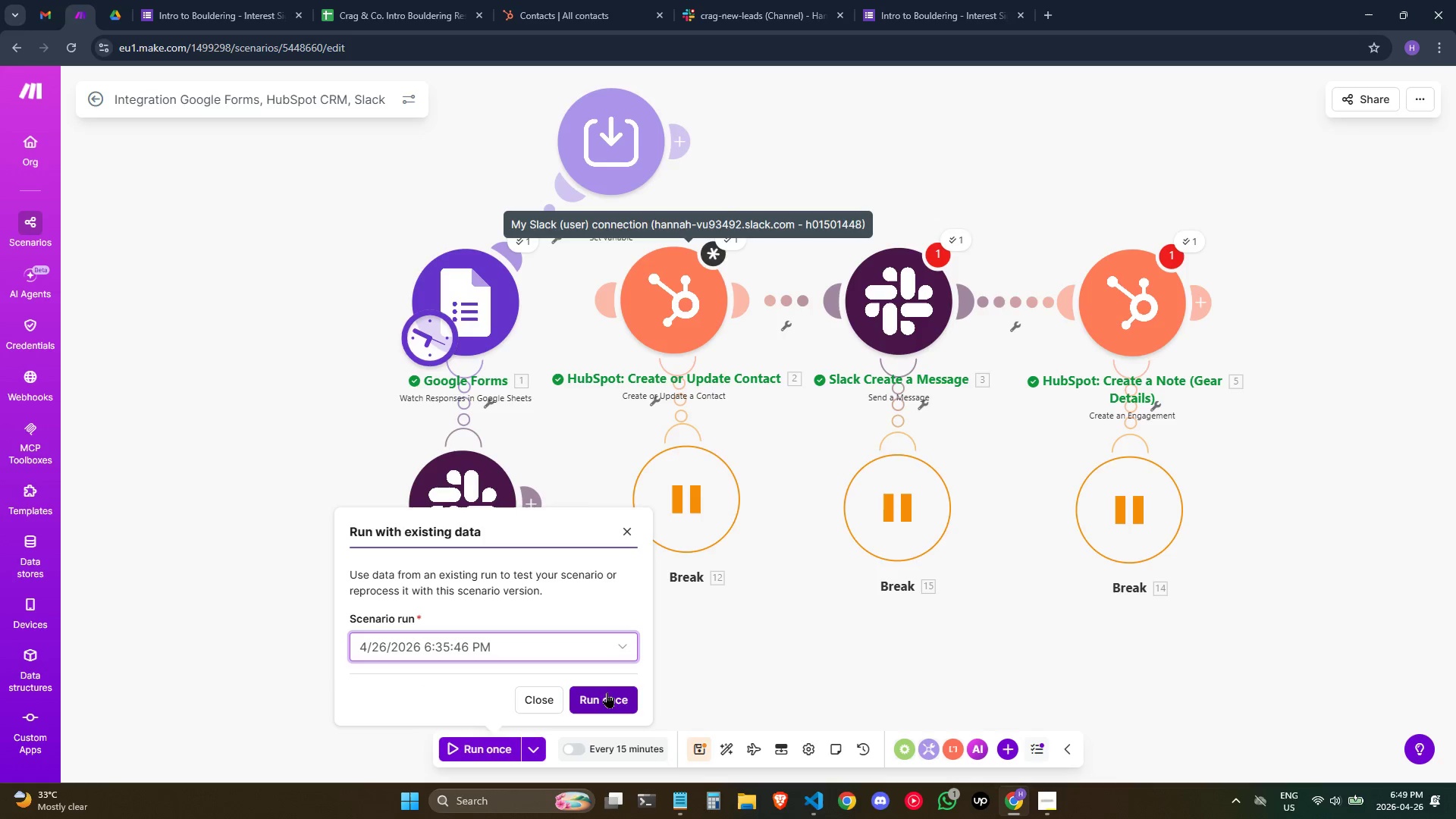 
left_click([608, 695])
 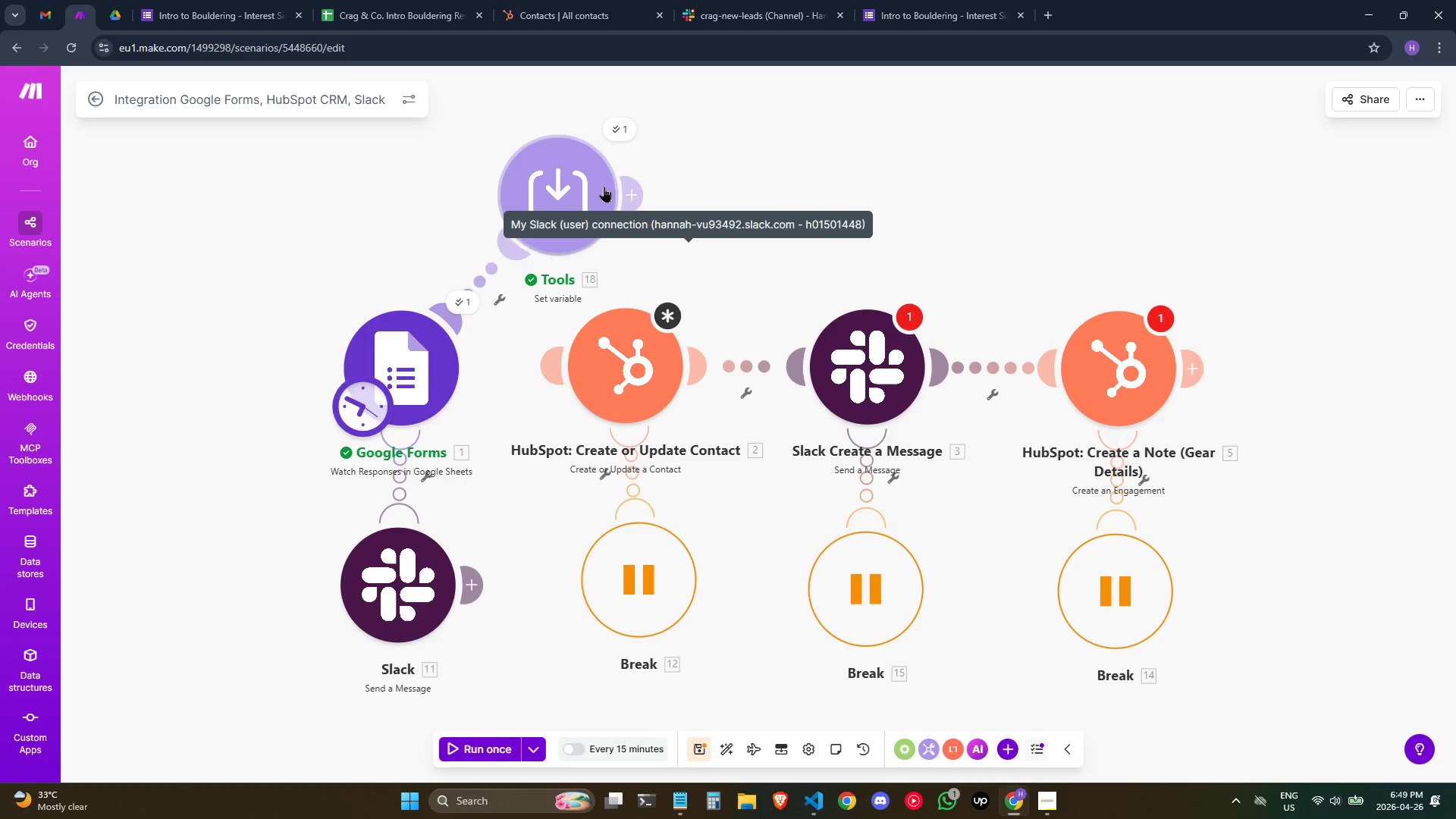 
left_click([628, 136])
 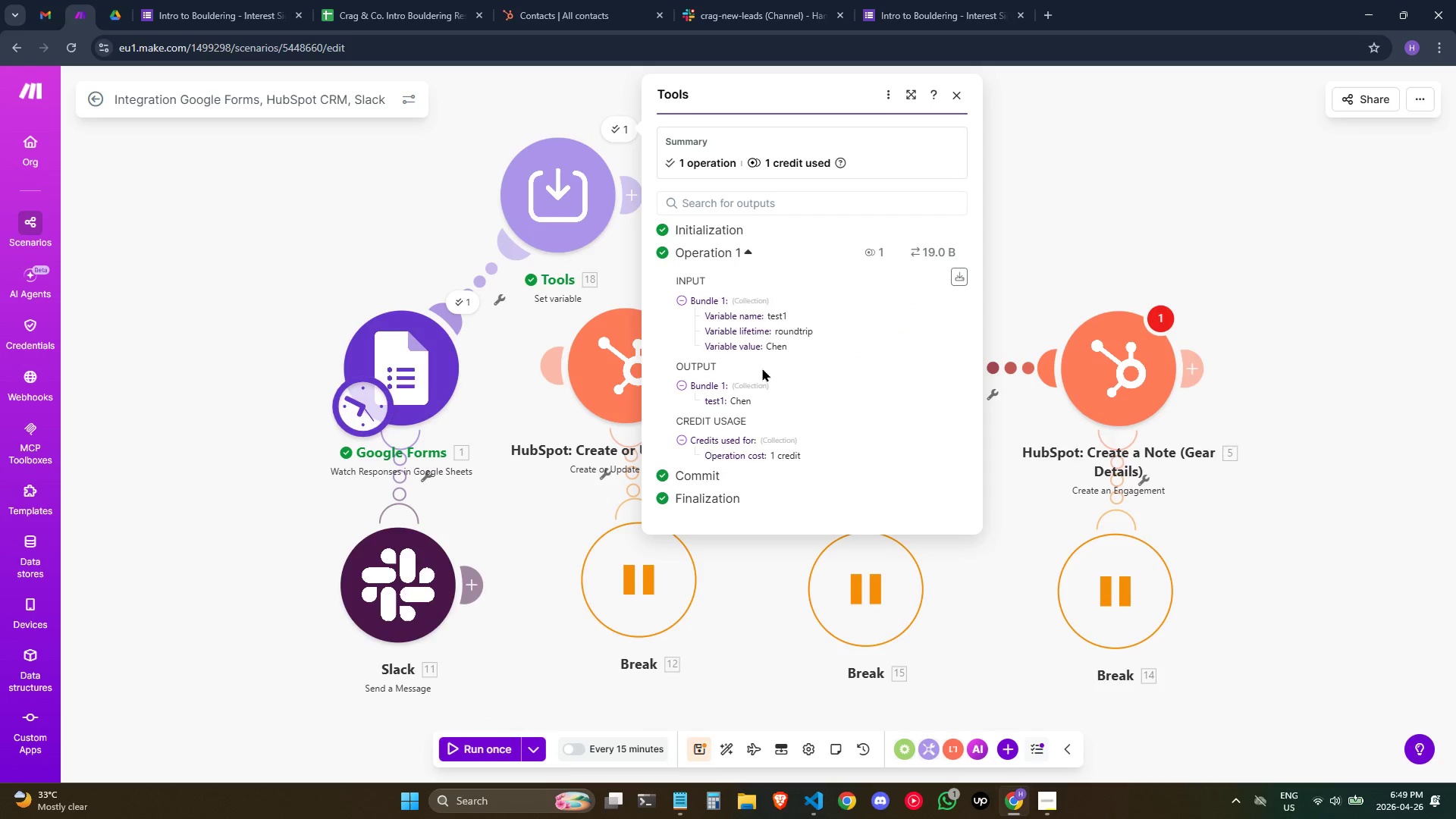 
double_click([780, 353])
 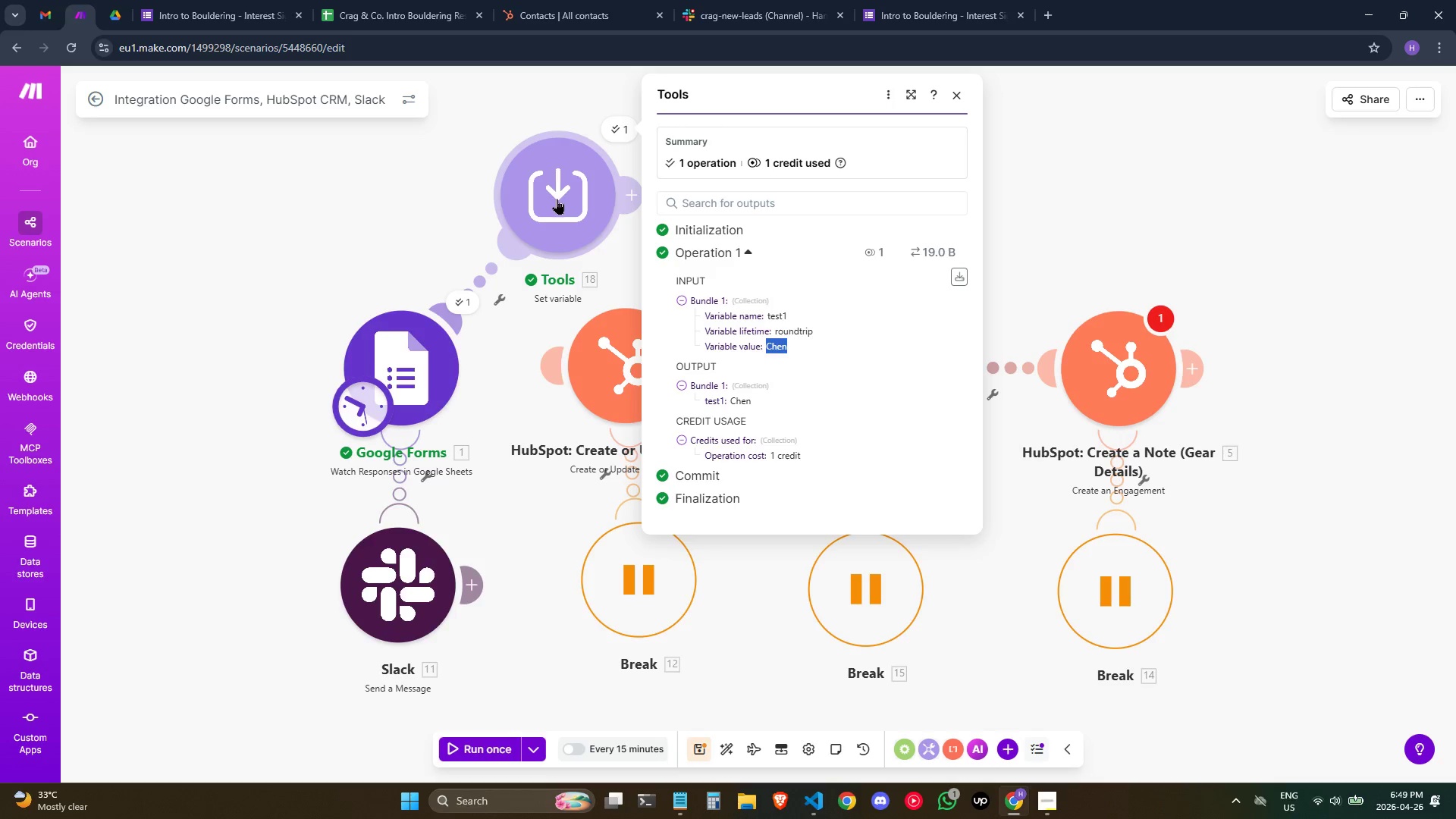 
left_click([470, 178])
 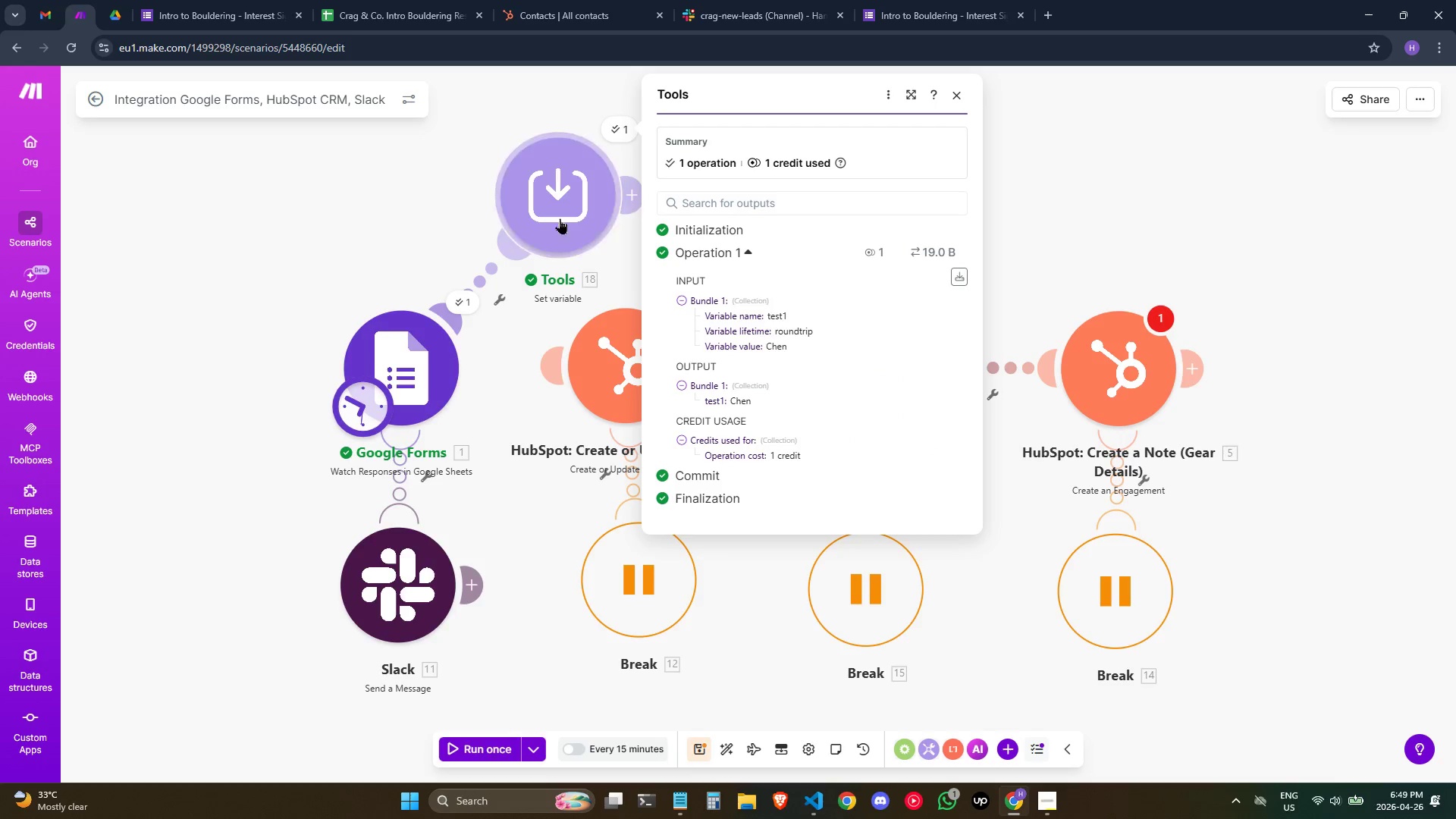 
left_click([472, 189])
 